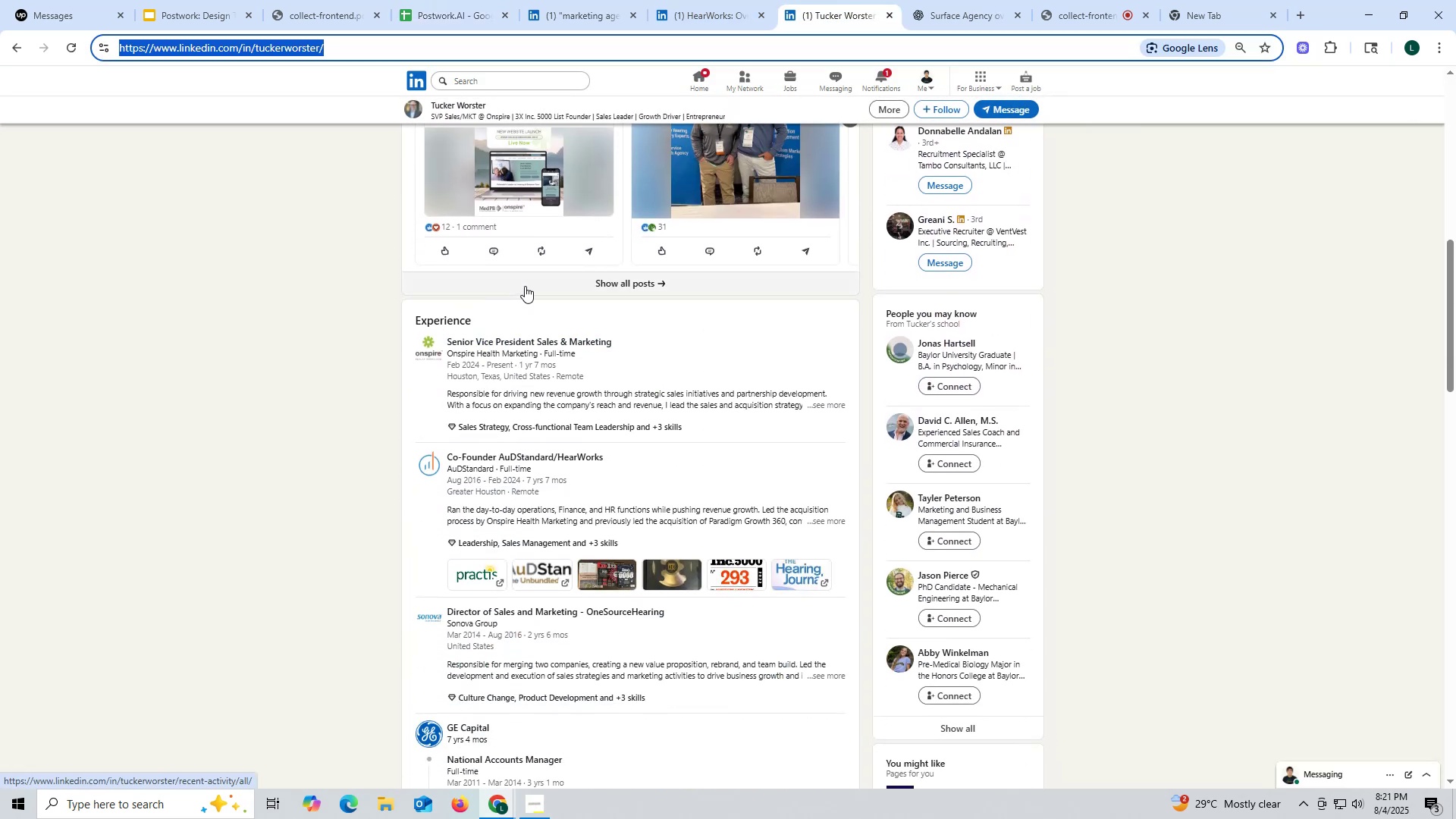 
scroll: coordinate [525, 255], scroll_direction: up, amount: 5.0
 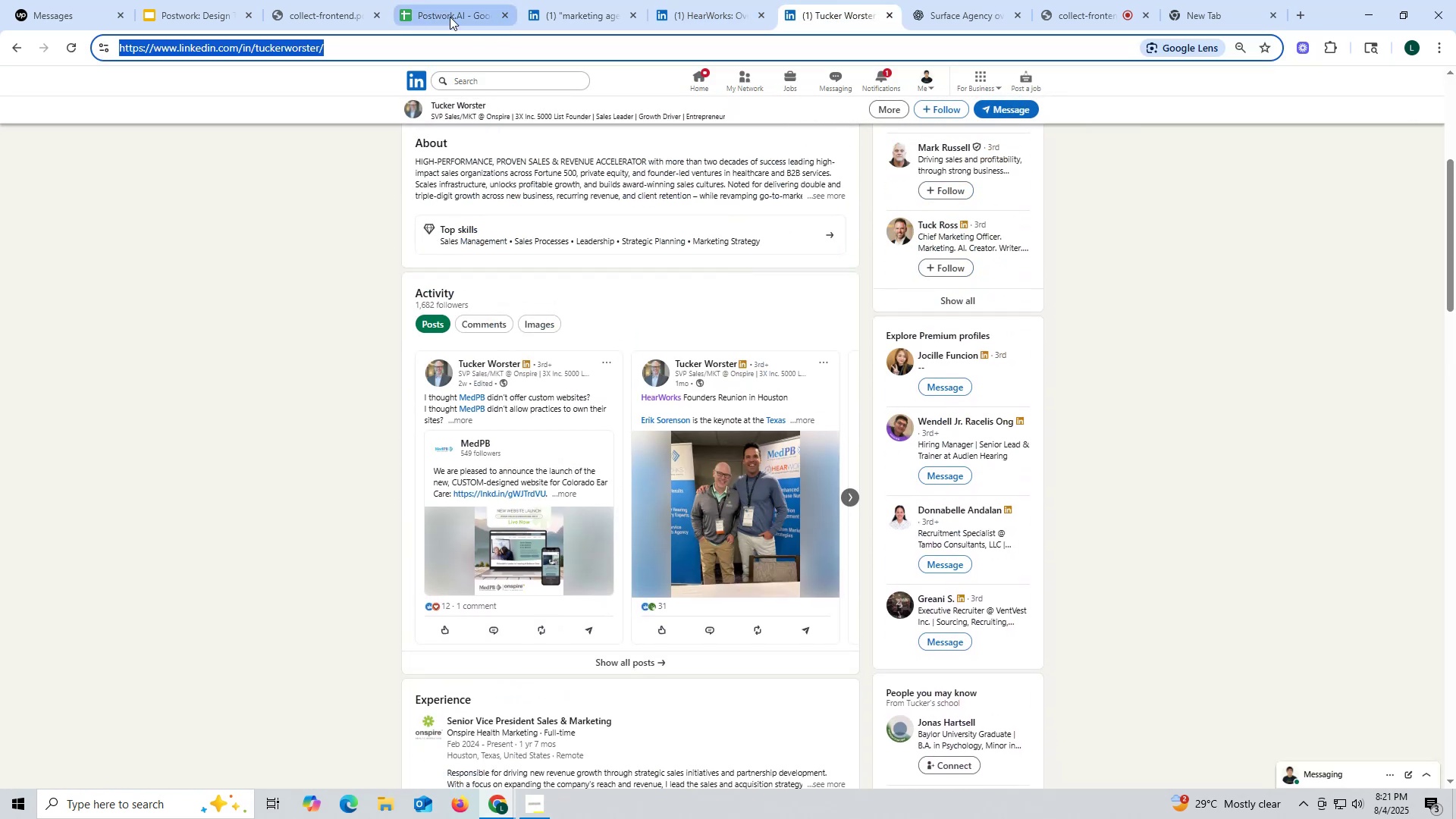 
left_click([435, 11])
 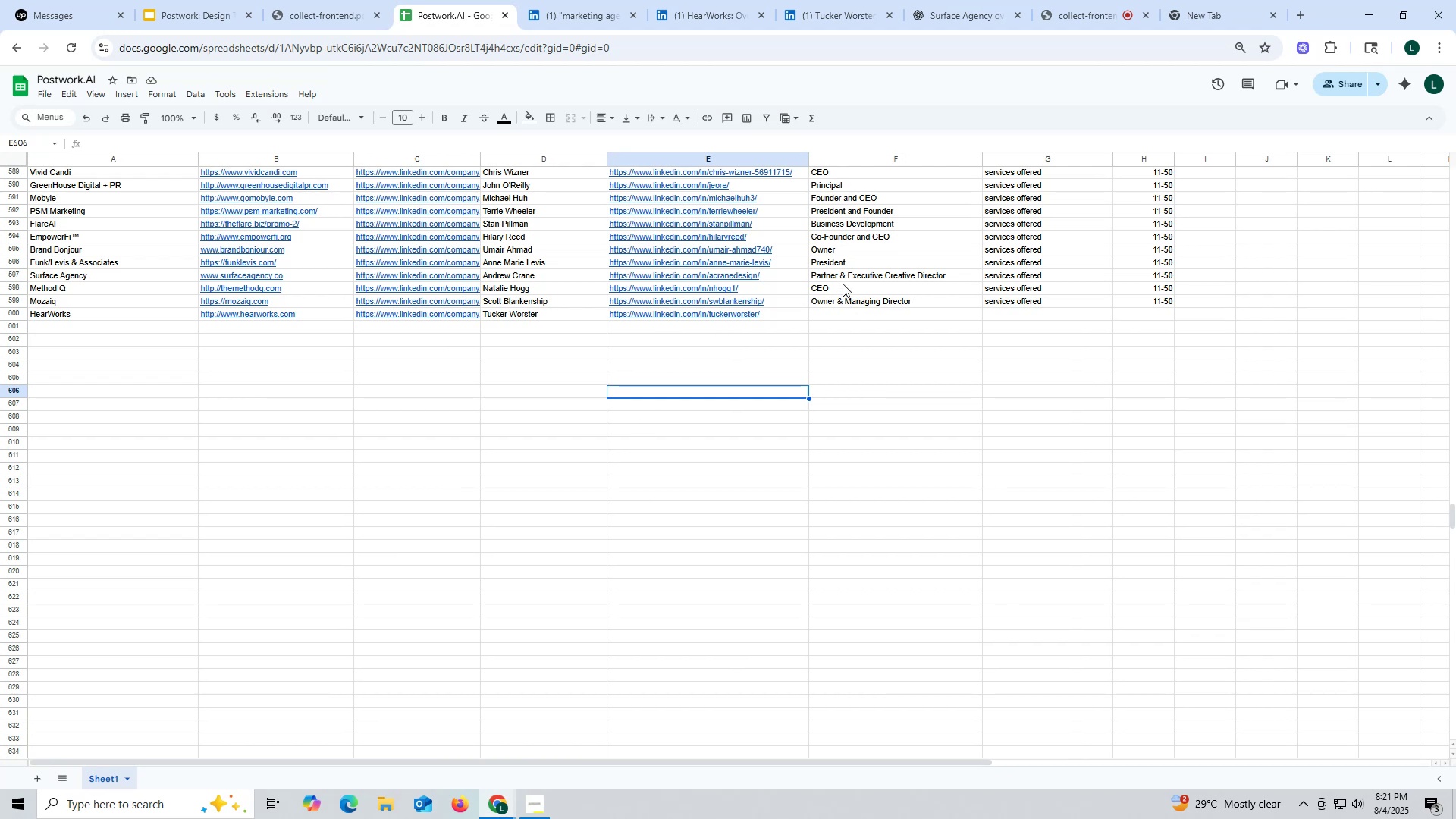 
double_click([846, 234])
 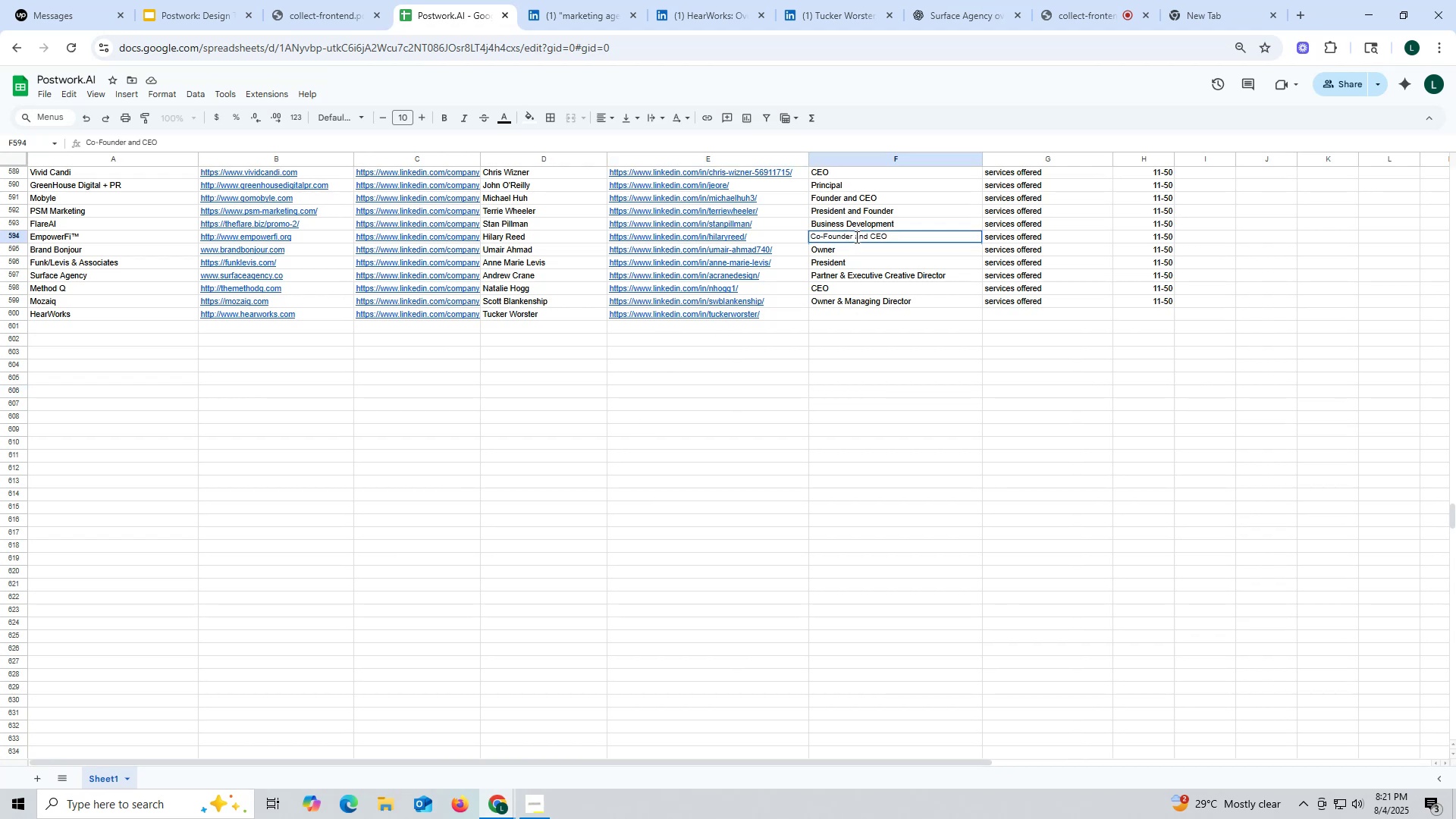 
left_click_drag(start_coordinate=[851, 235], to_coordinate=[753, 234])
 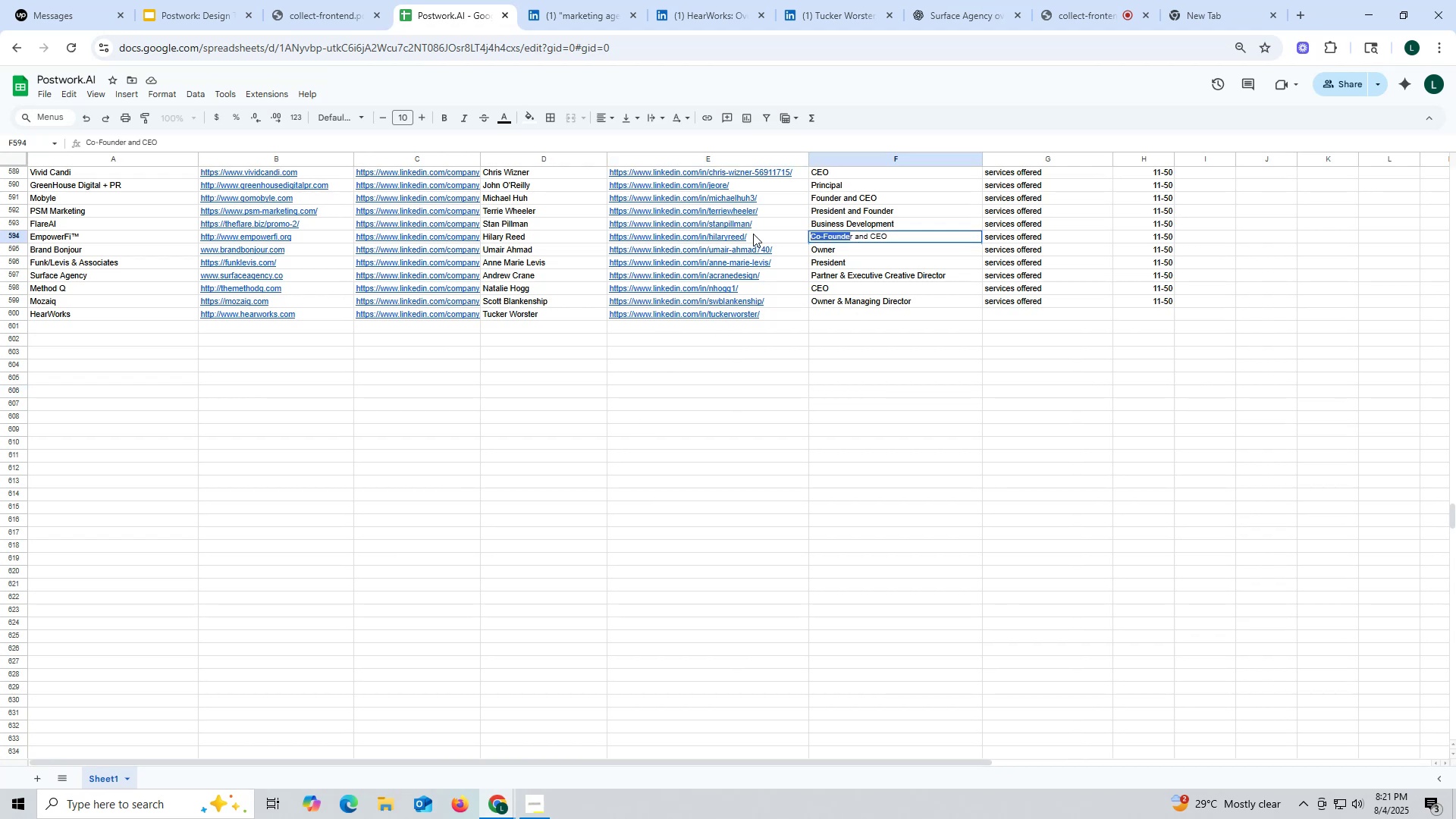 
key(Control+ControlLeft)
 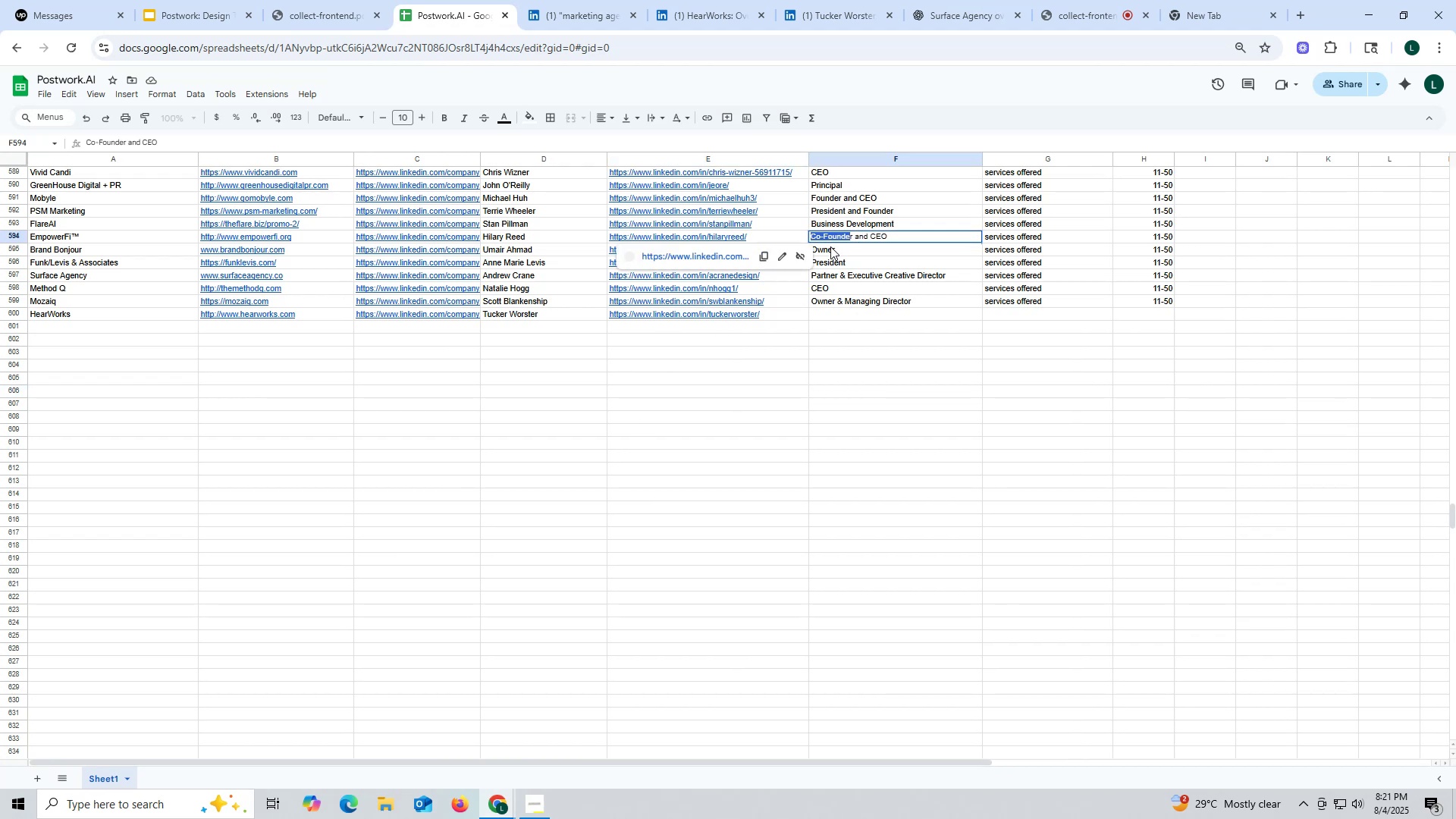 
mouse_move([849, 229])
 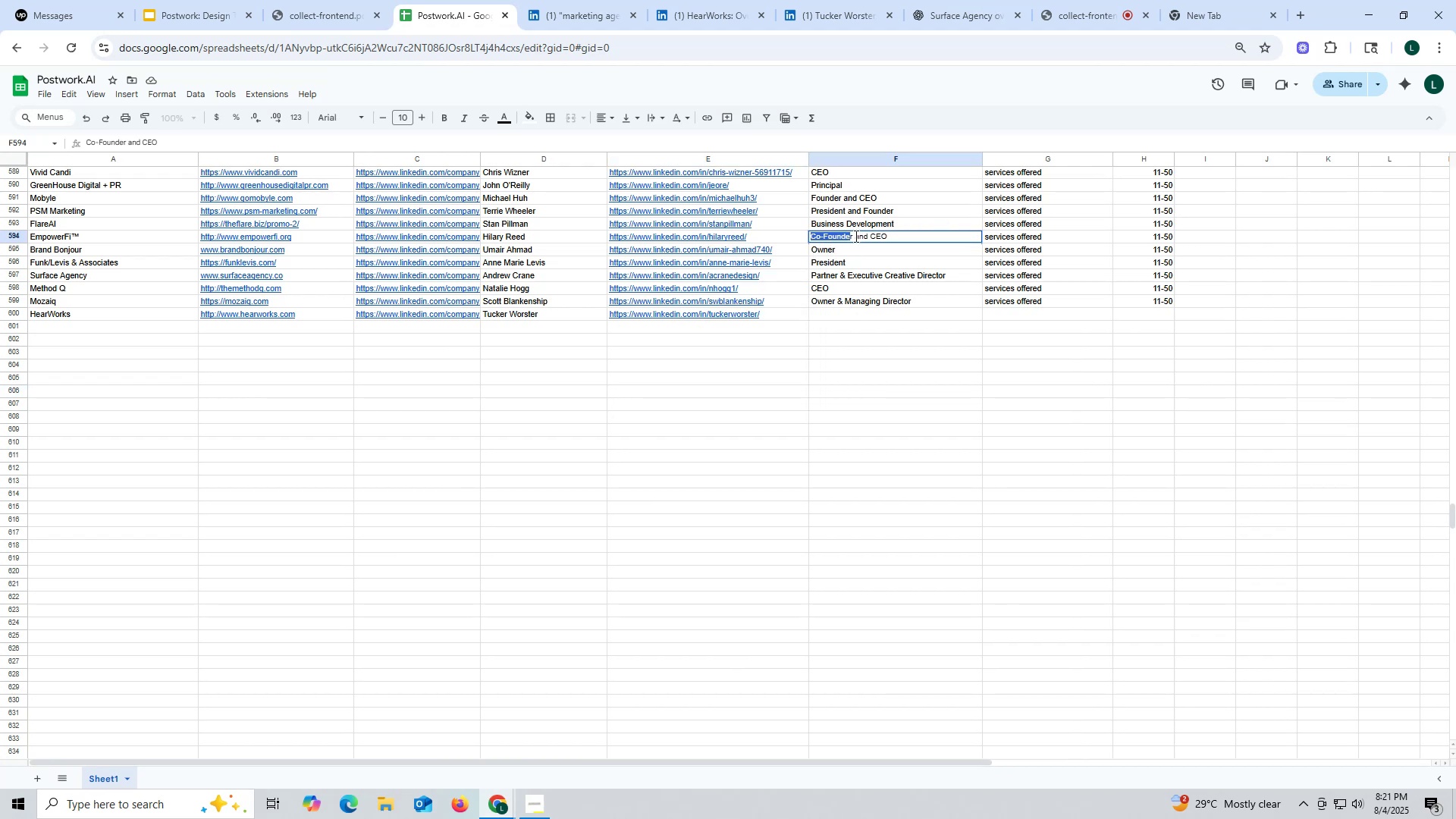 
left_click([855, 236])
 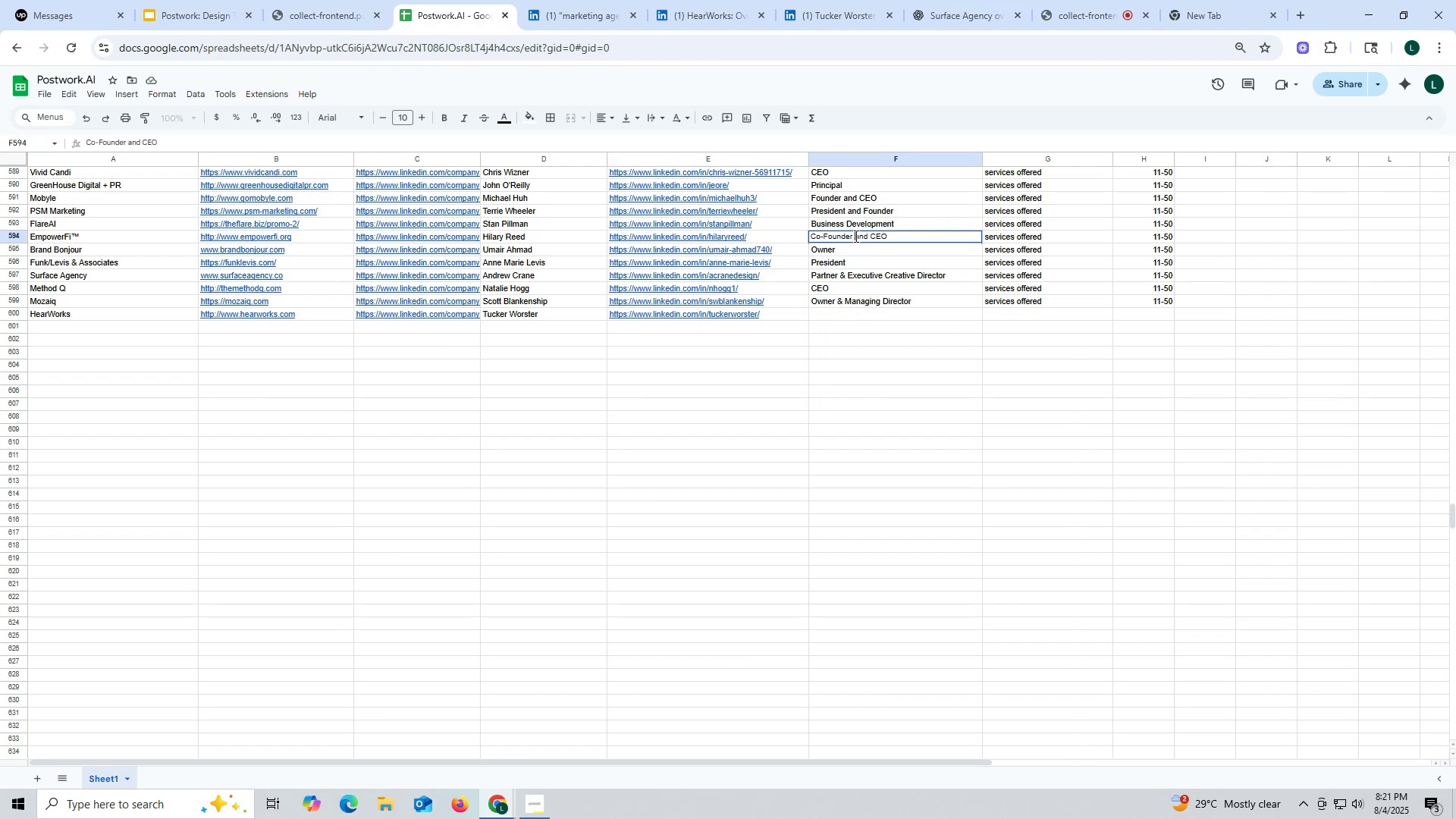 
left_click_drag(start_coordinate=[855, 235], to_coordinate=[783, 231])
 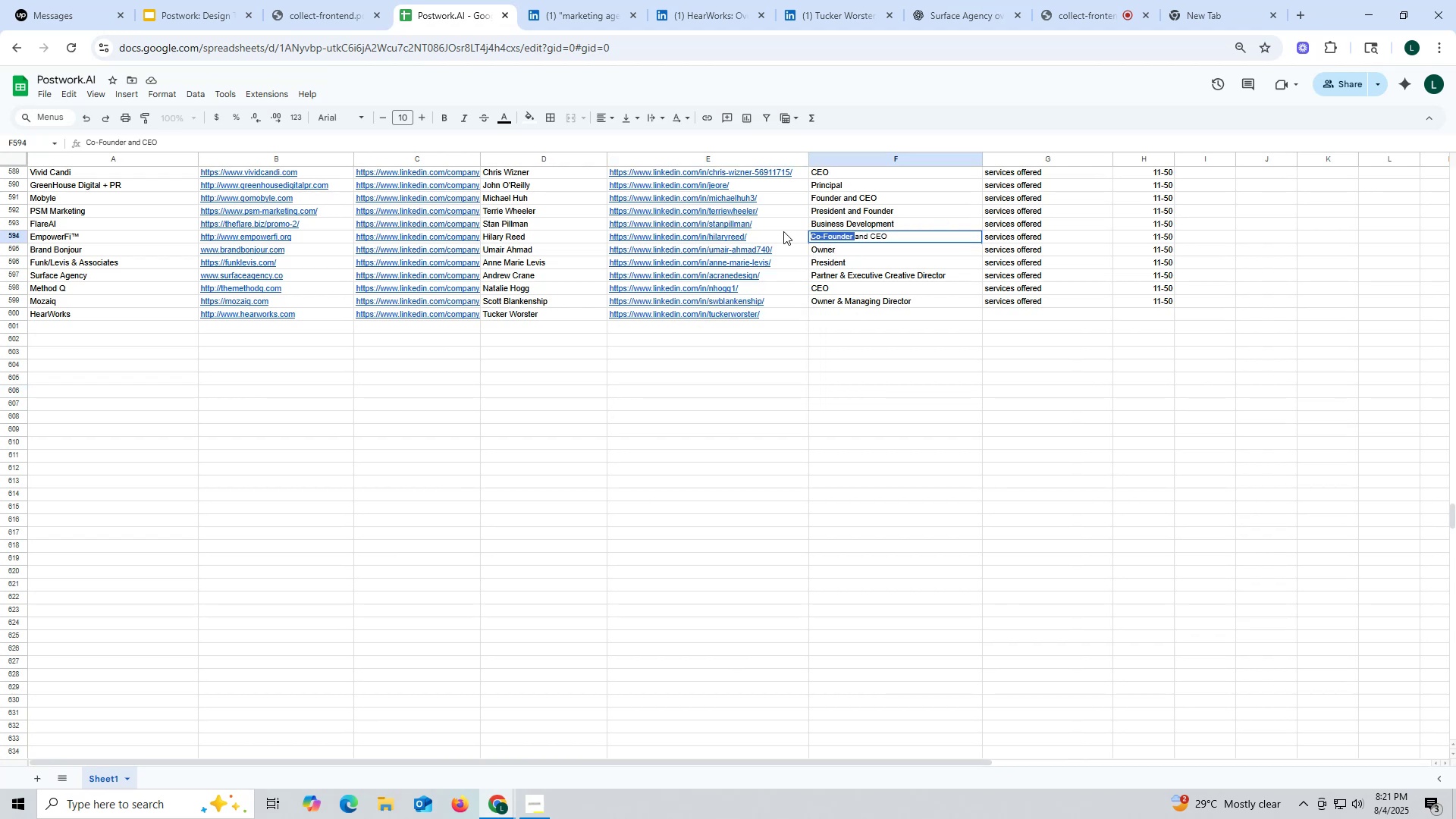 
key(Control+ControlLeft)
 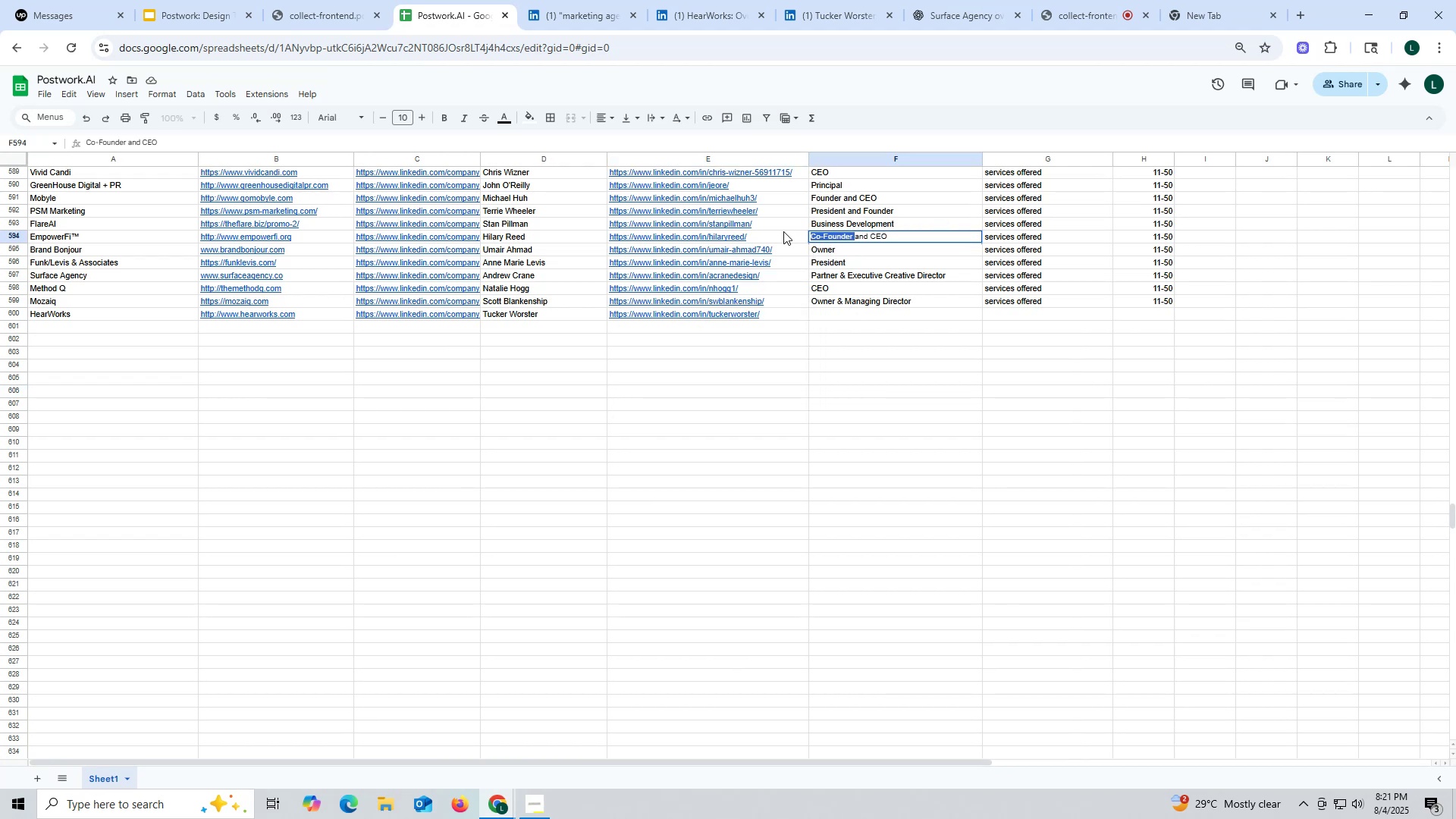 
key(Control+C)
 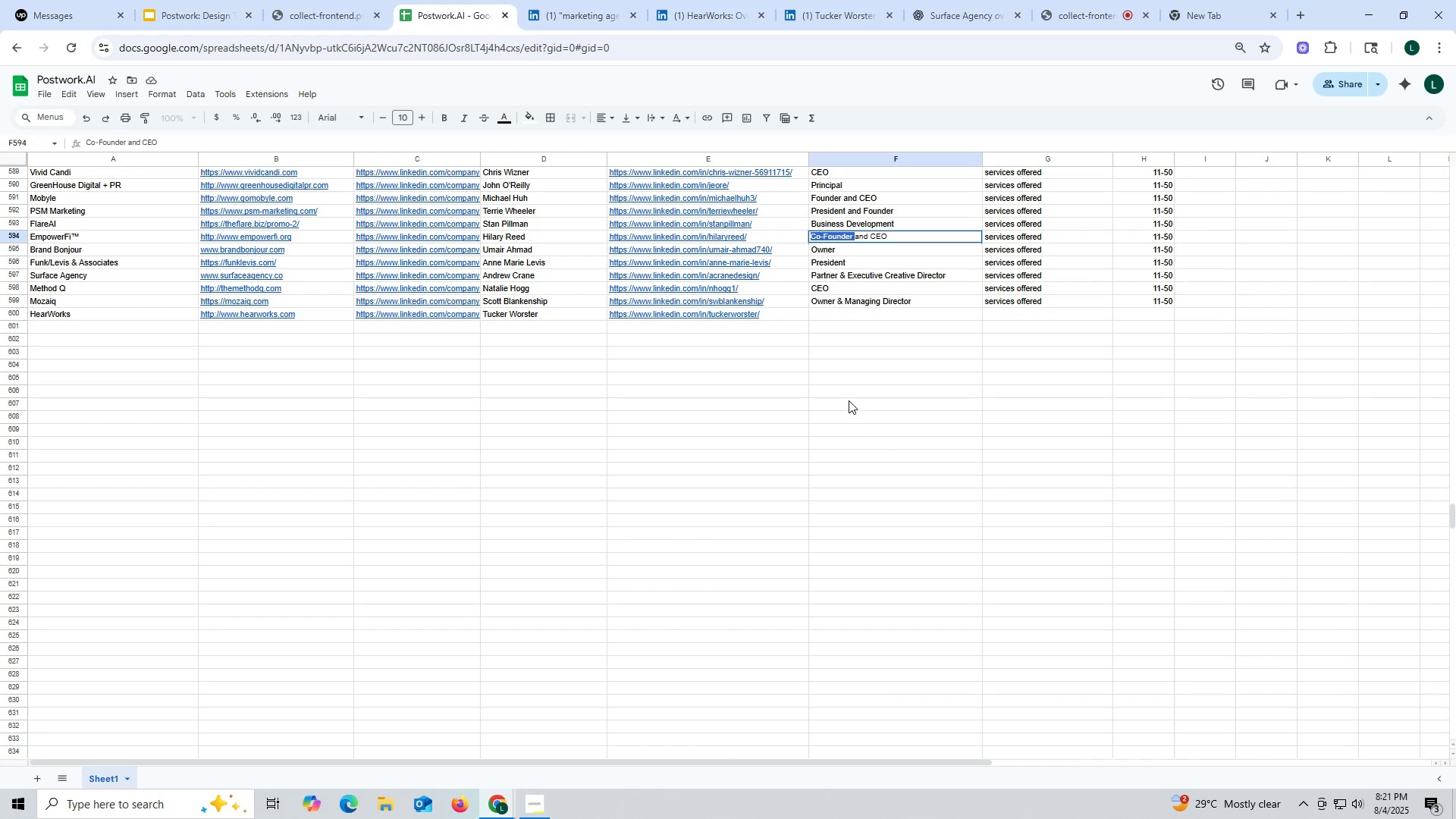 
double_click([821, 315])
 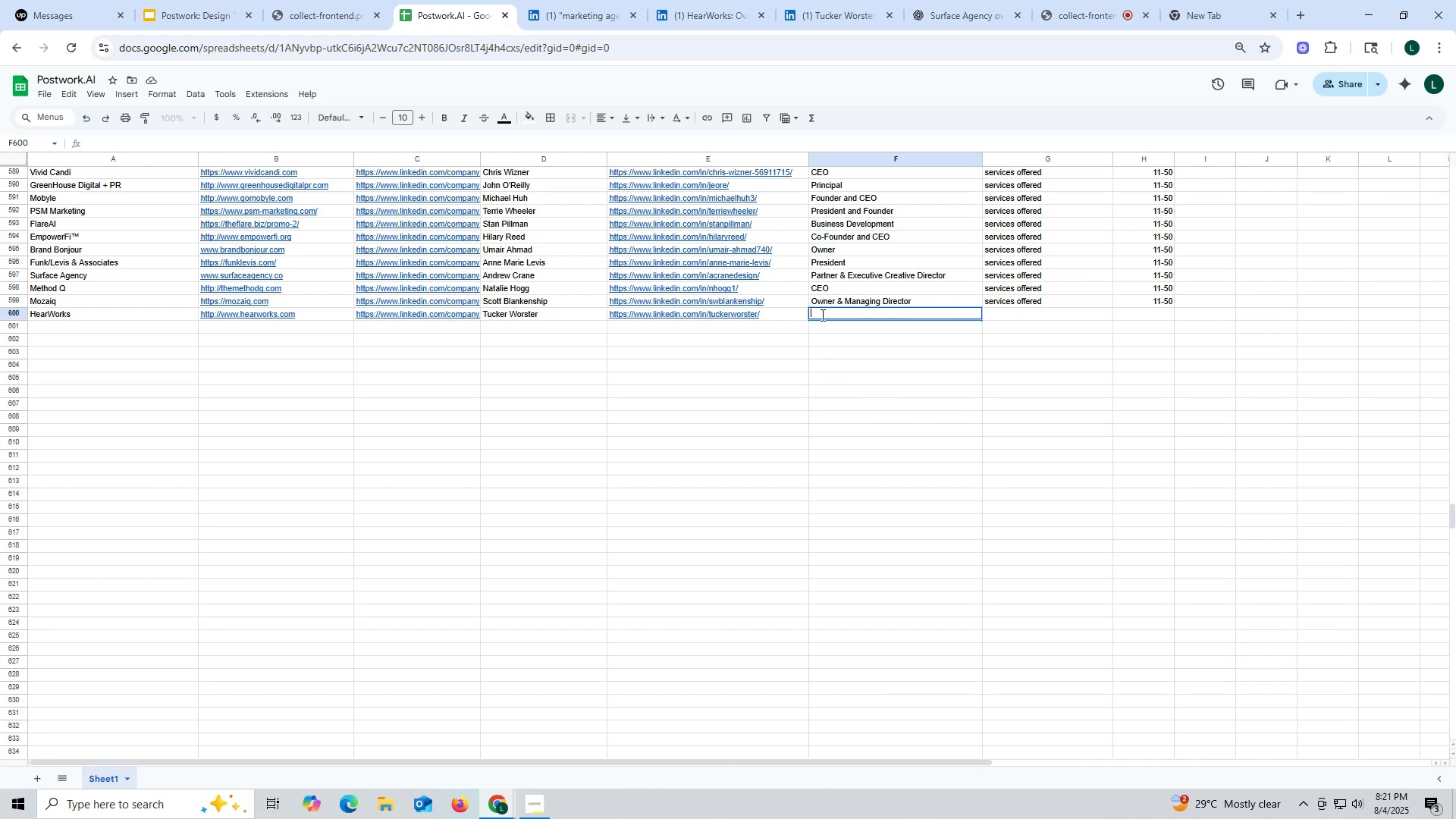 
triple_click([821, 315])
 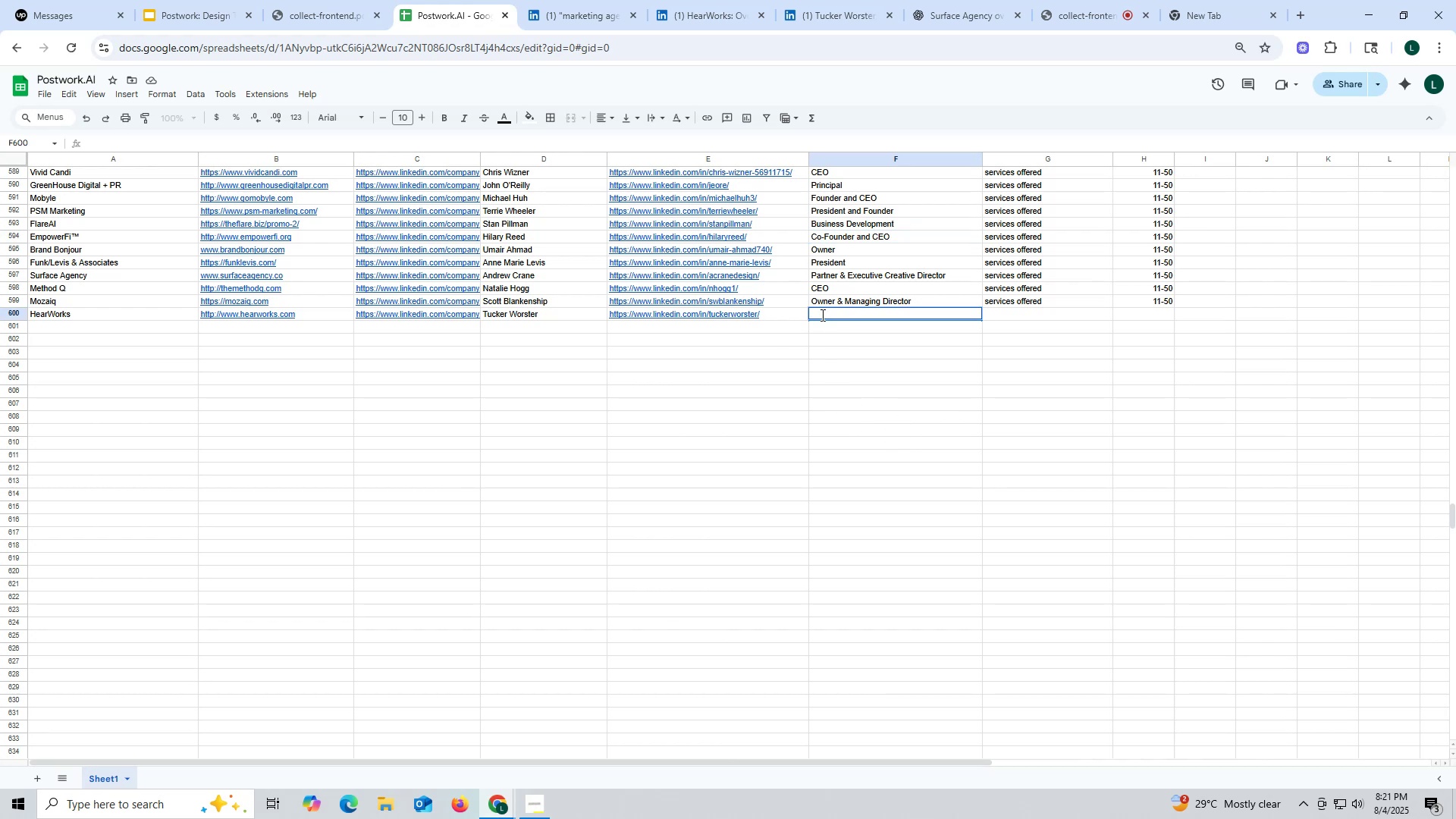 
key(Control+ControlLeft)
 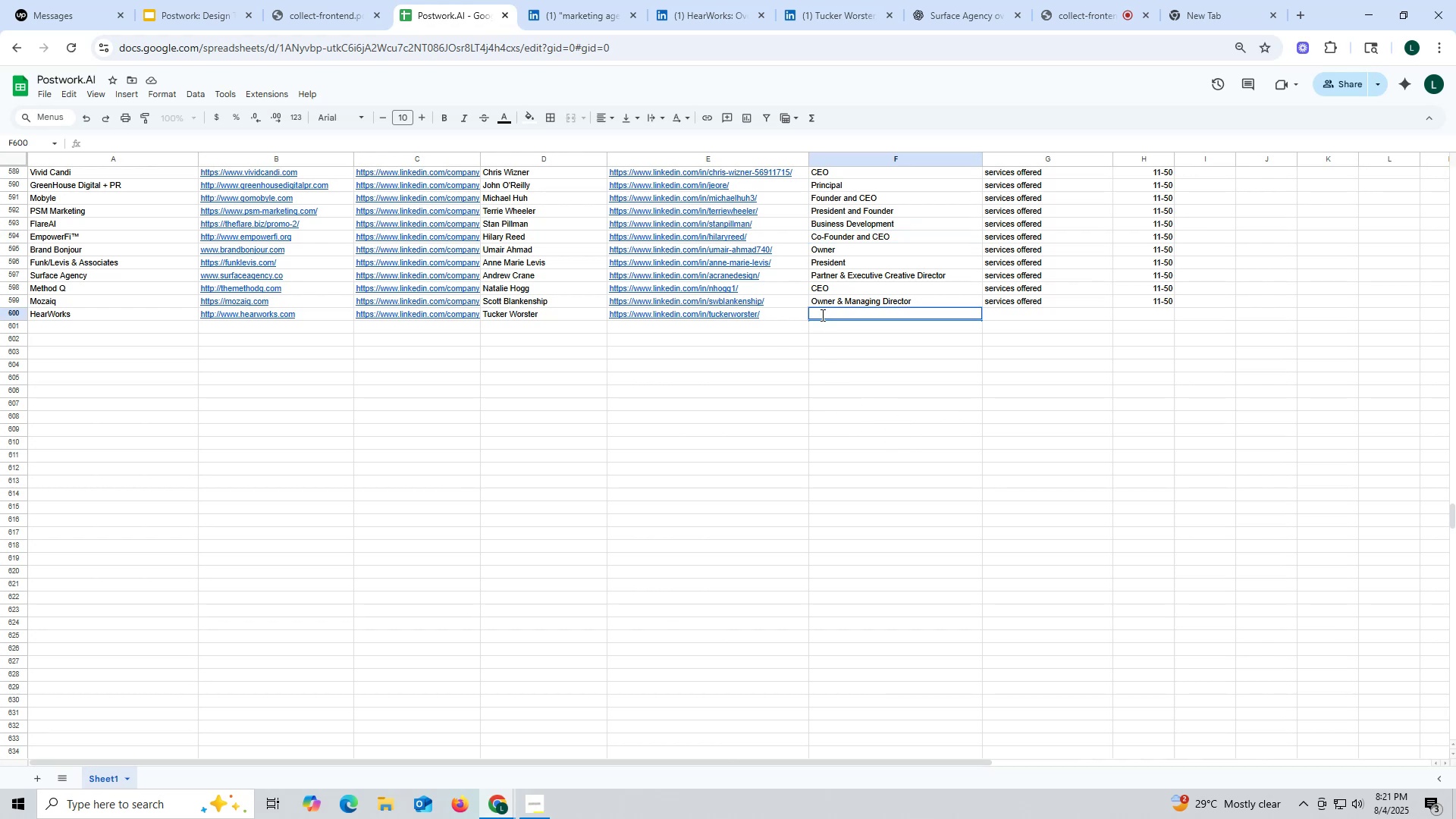 
key(Control+V)
 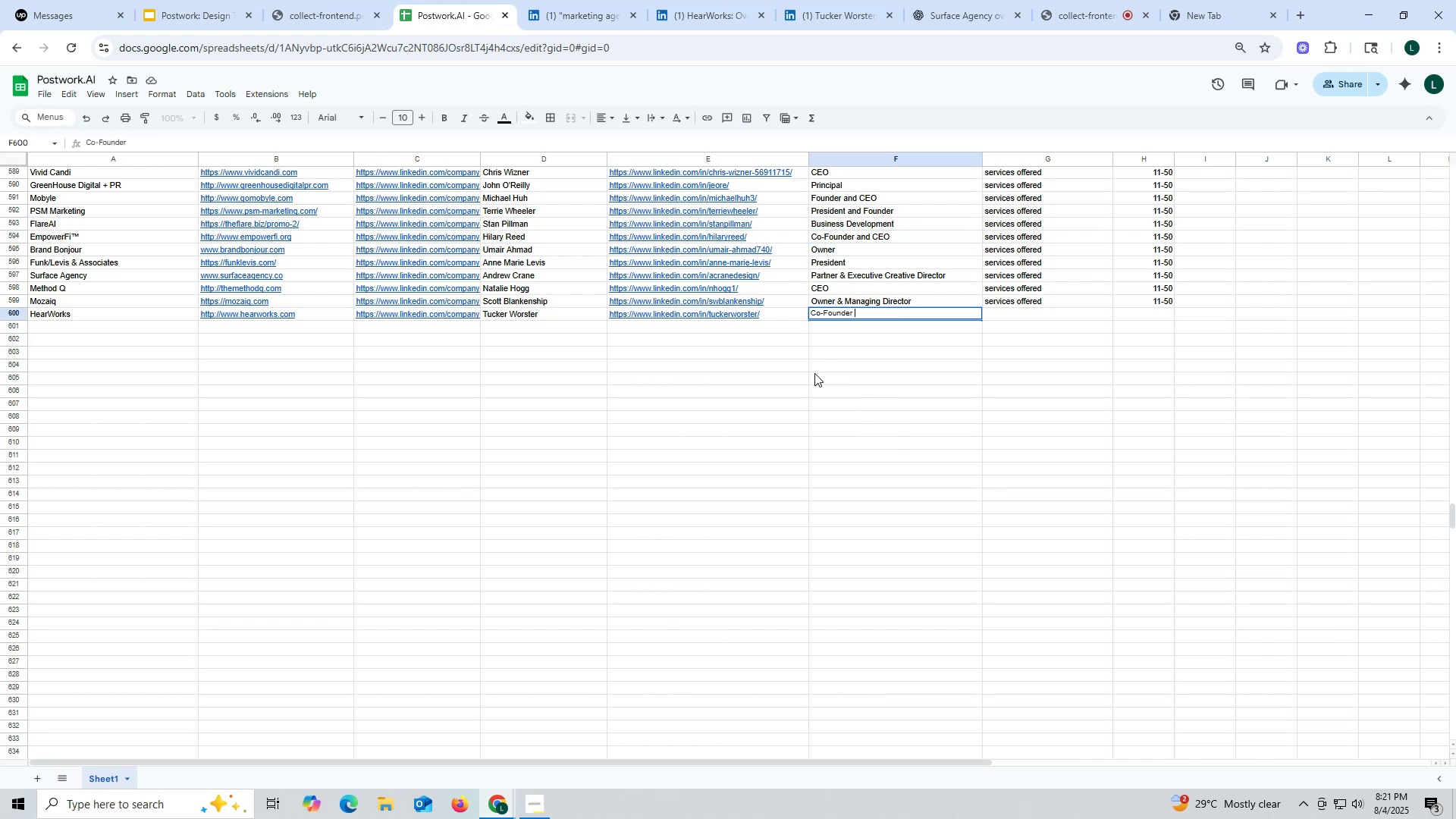 
left_click([814, 373])
 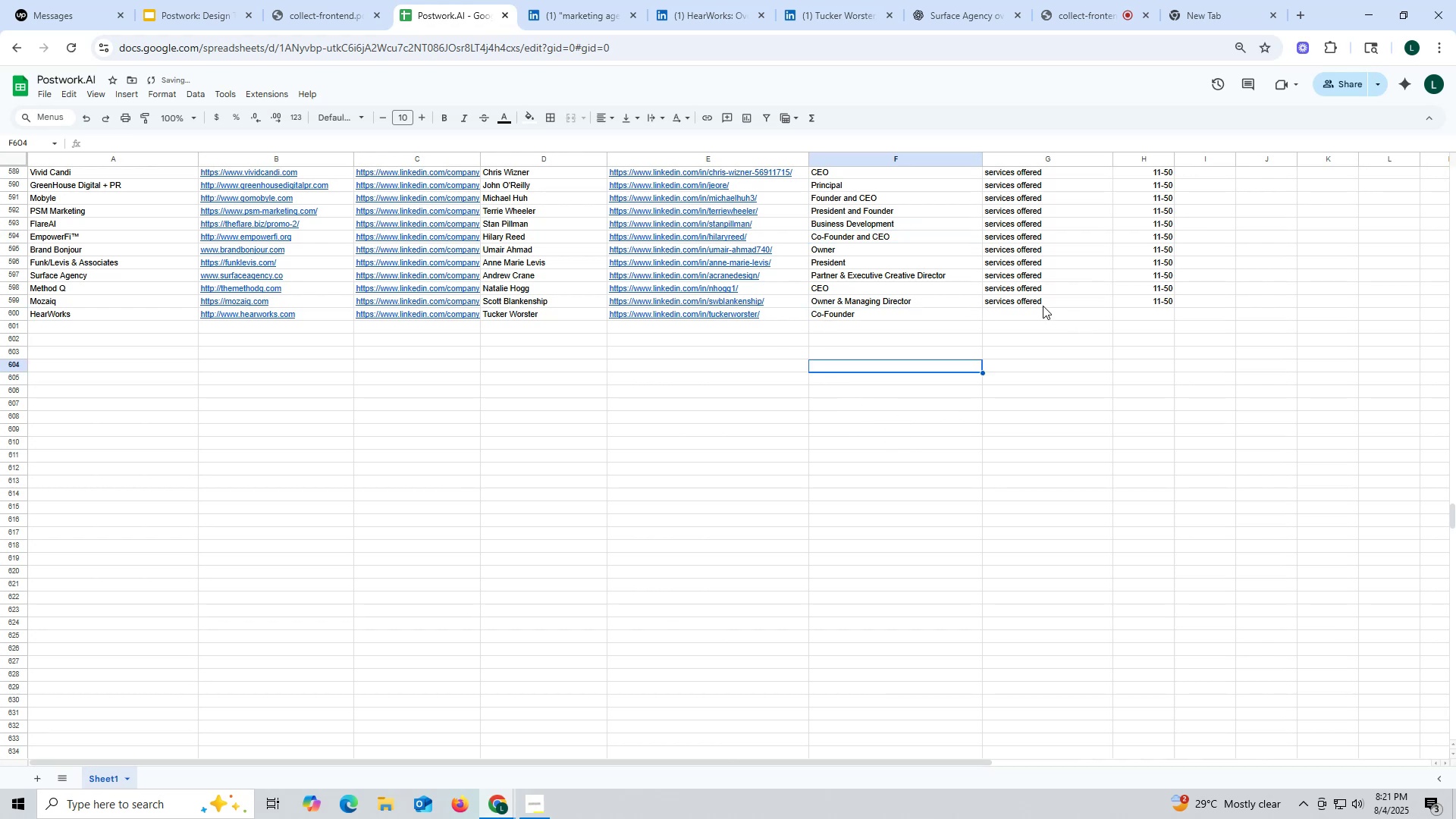 
left_click([1038, 303])
 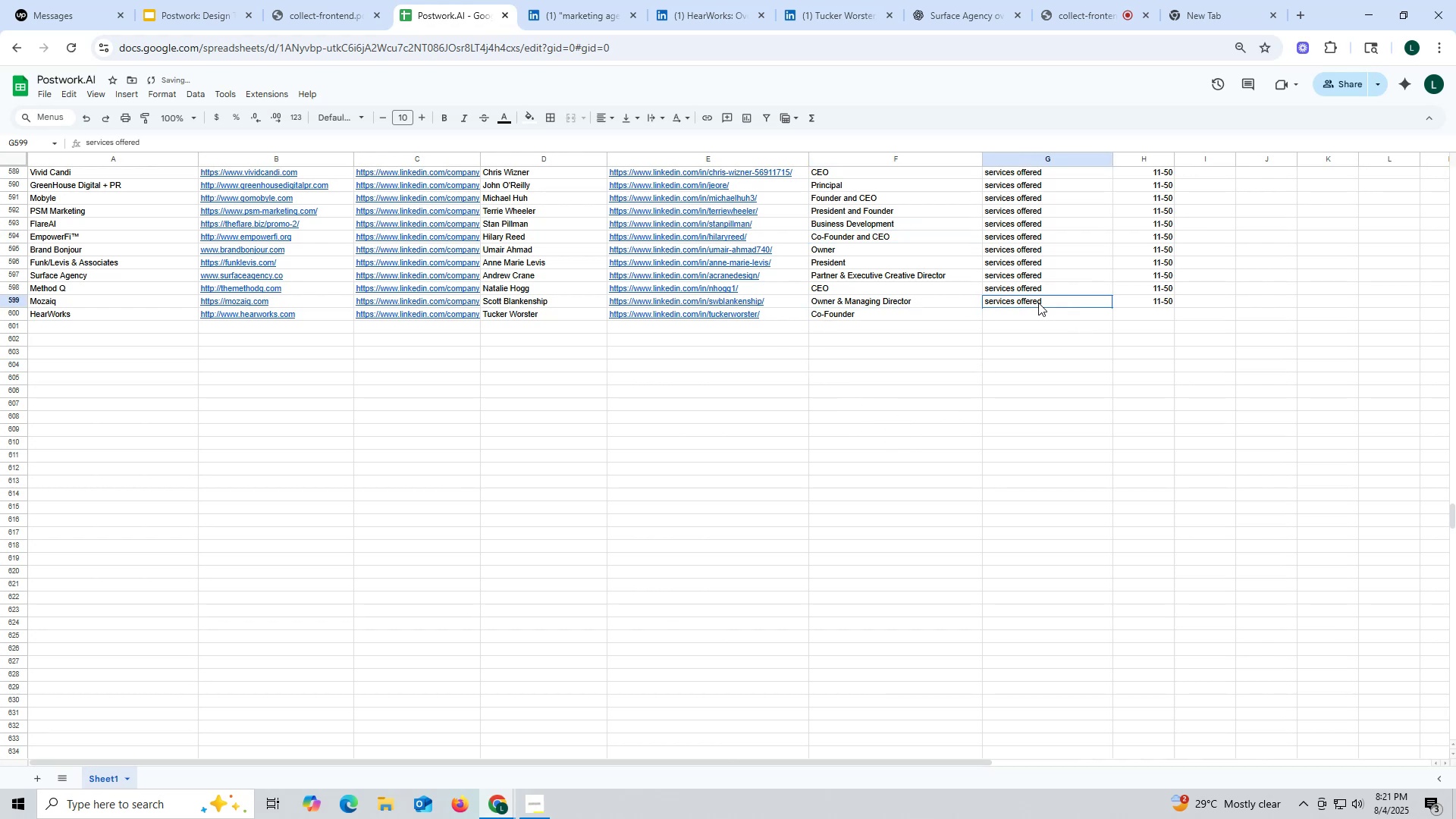 
key(Control+ControlLeft)
 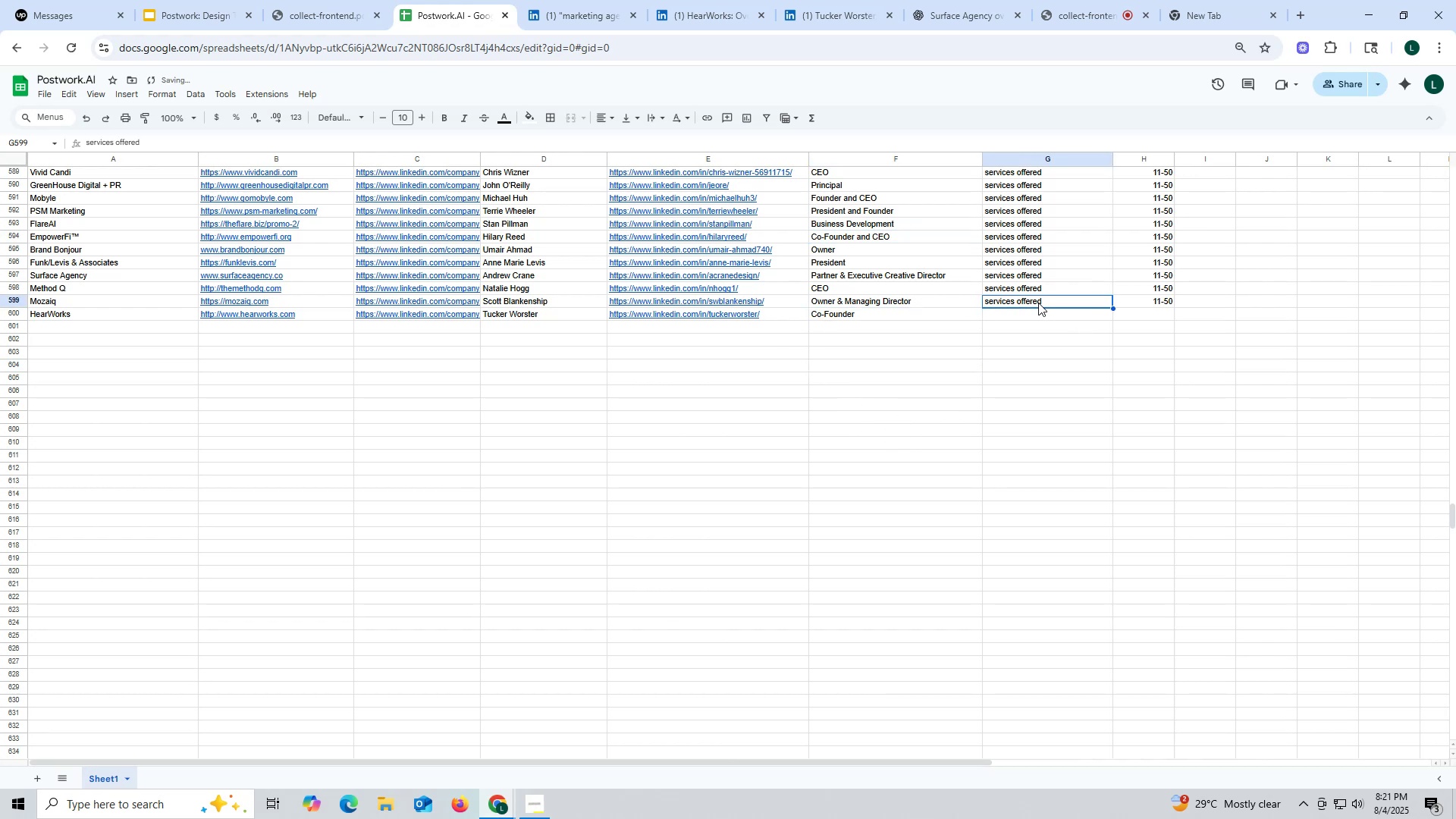 
key(Control+C)
 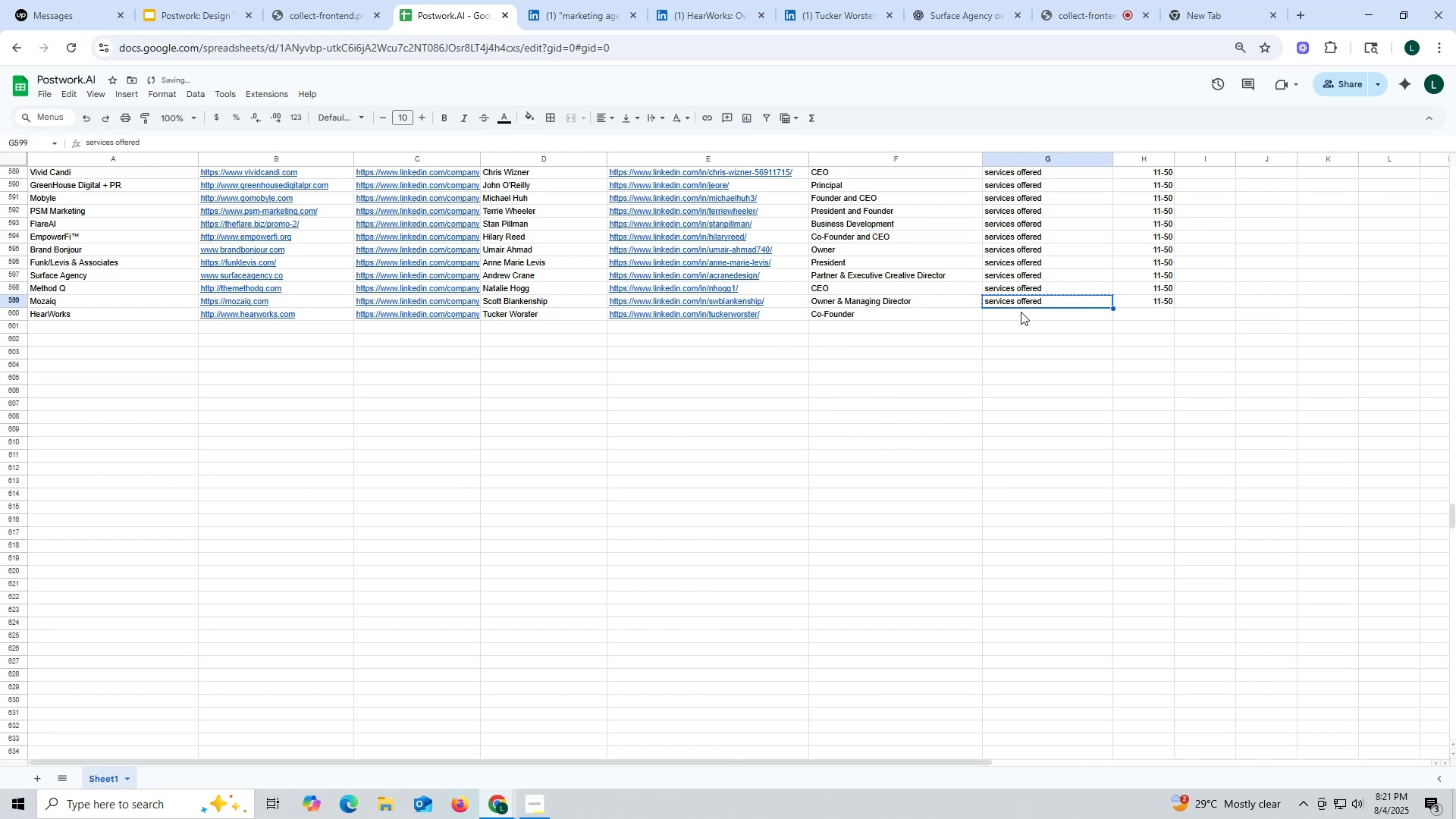 
double_click([1021, 312])
 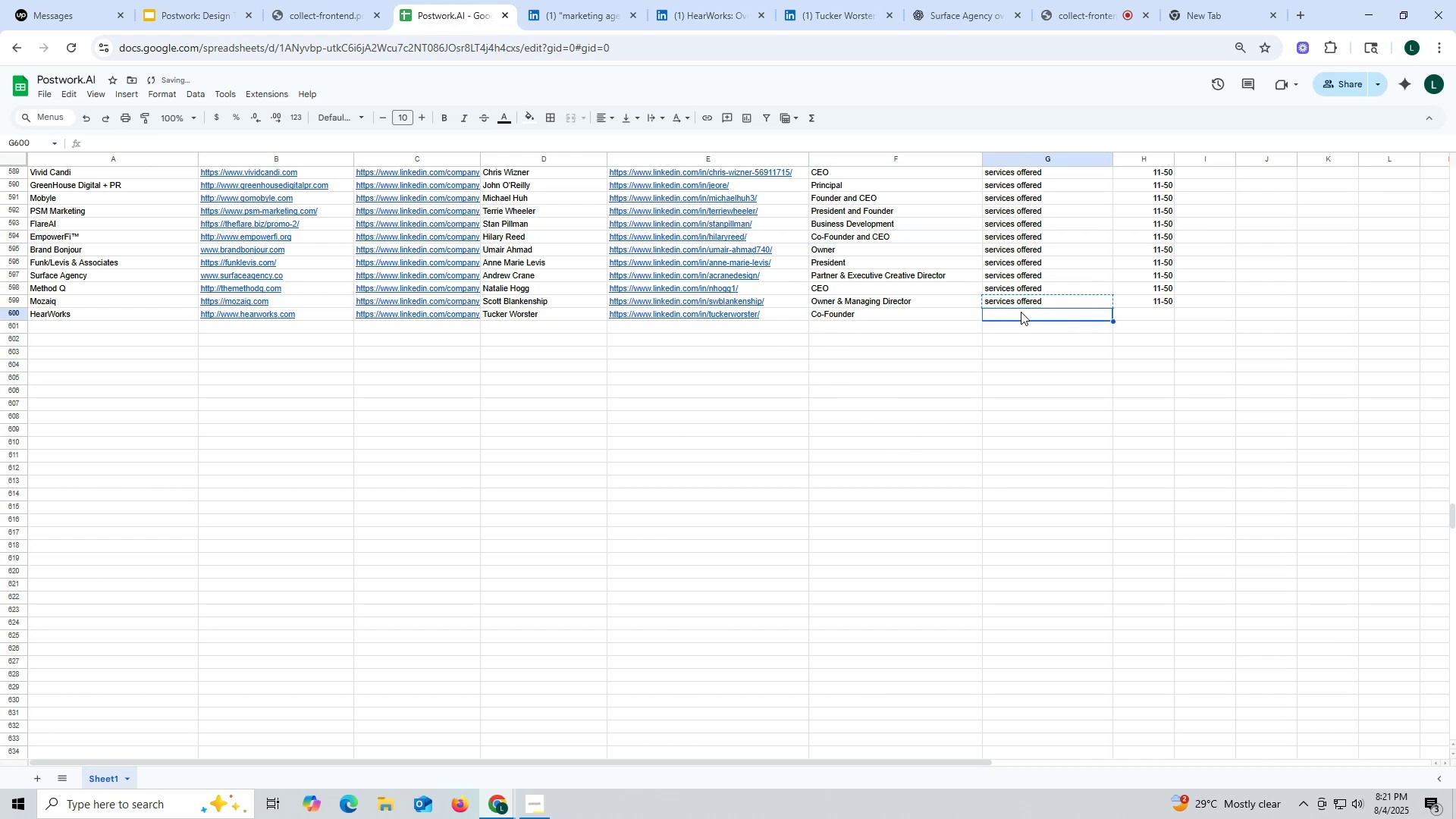 
key(Control+ControlLeft)
 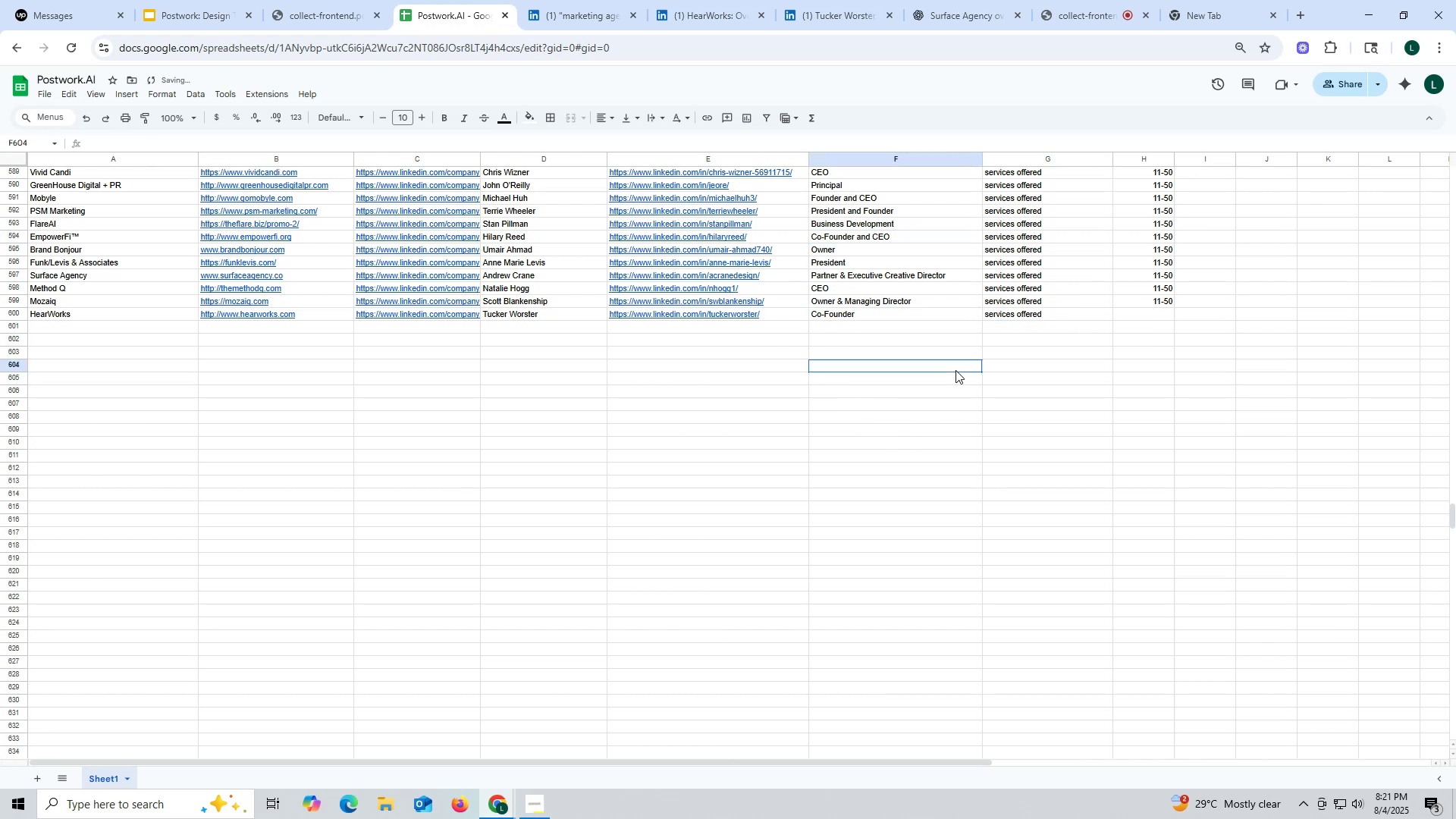 
key(Control+V)
 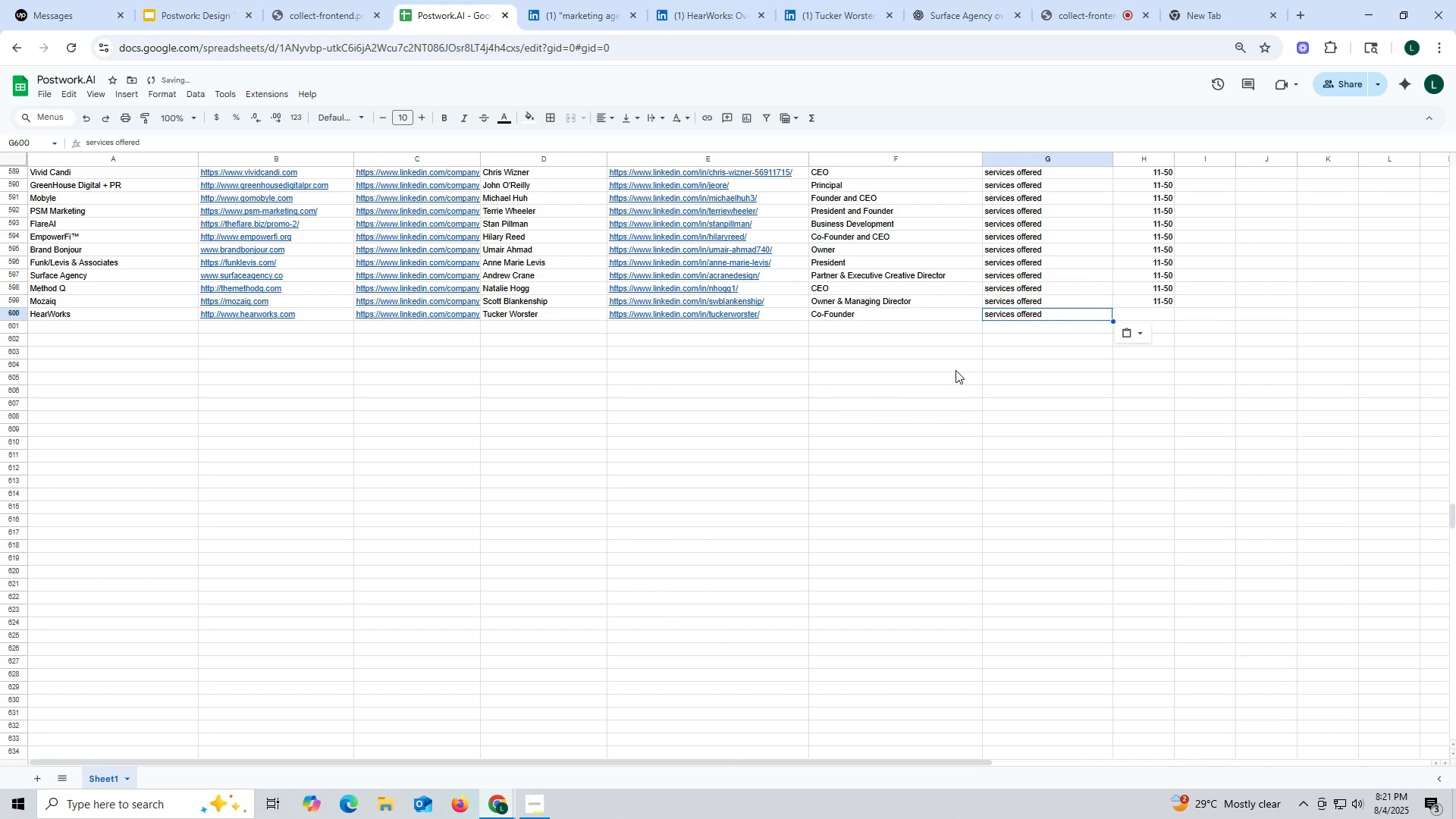 
triple_click([956, 370])
 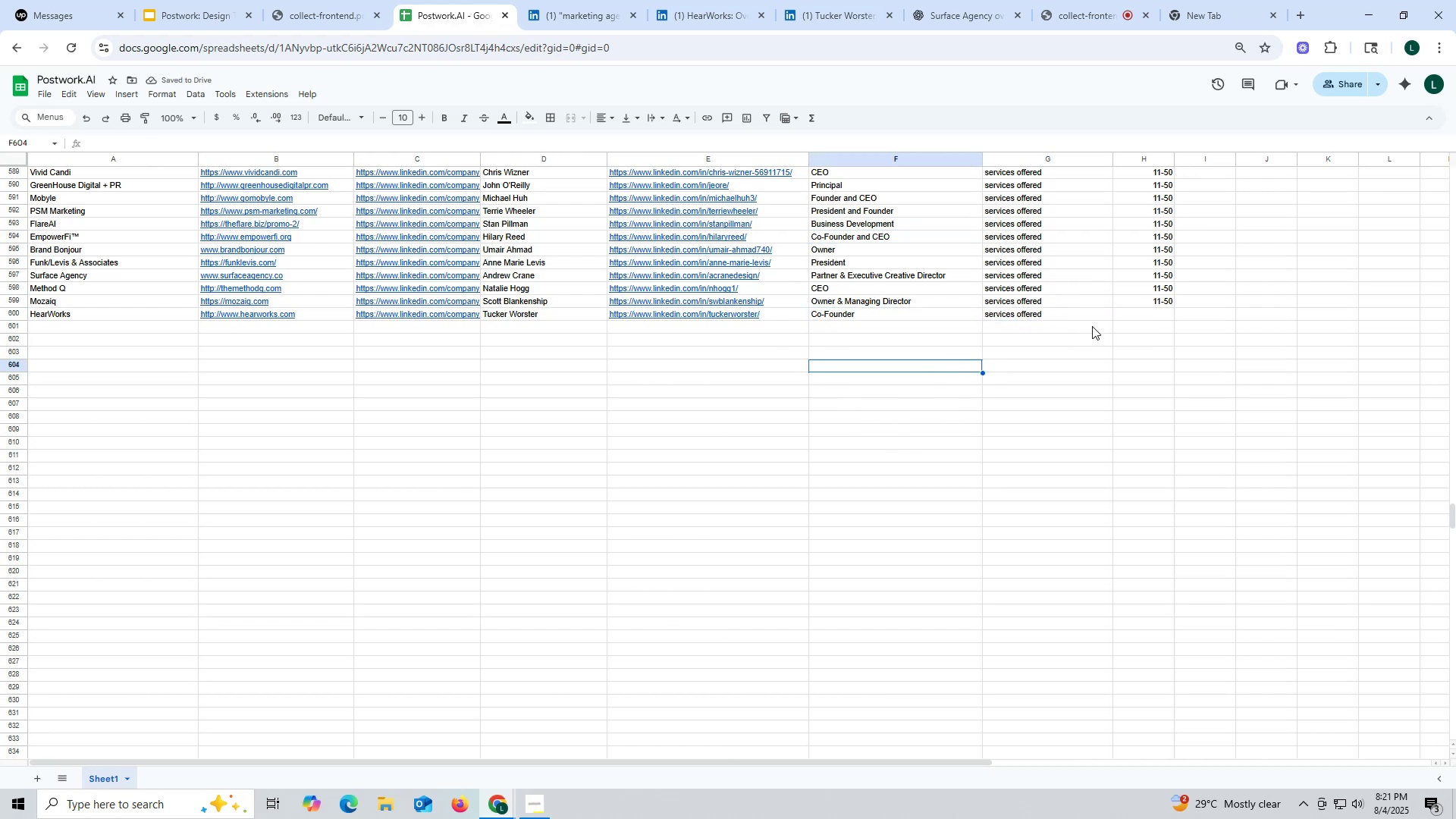 
left_click([1150, 303])
 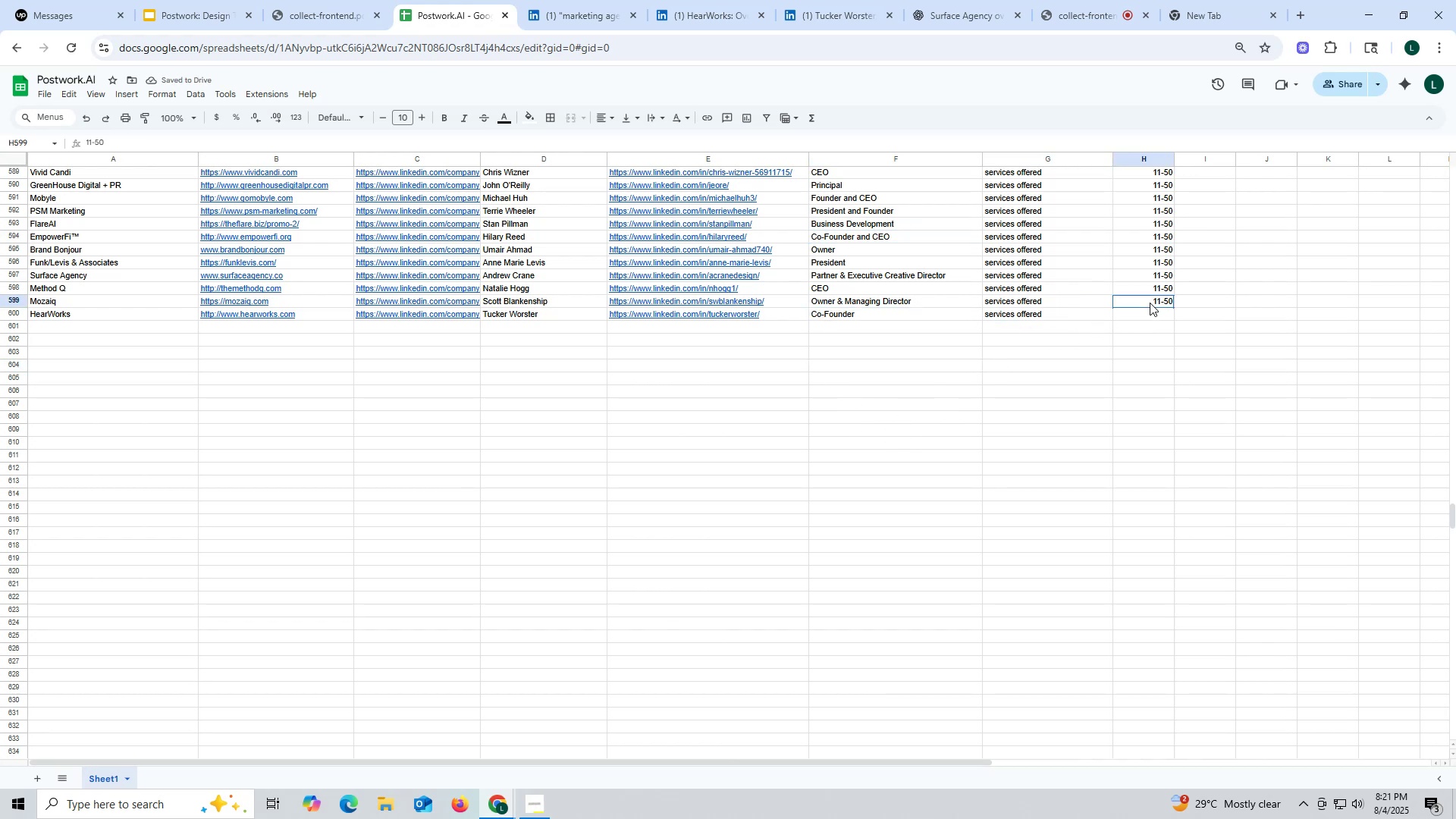 
key(Control+ControlLeft)
 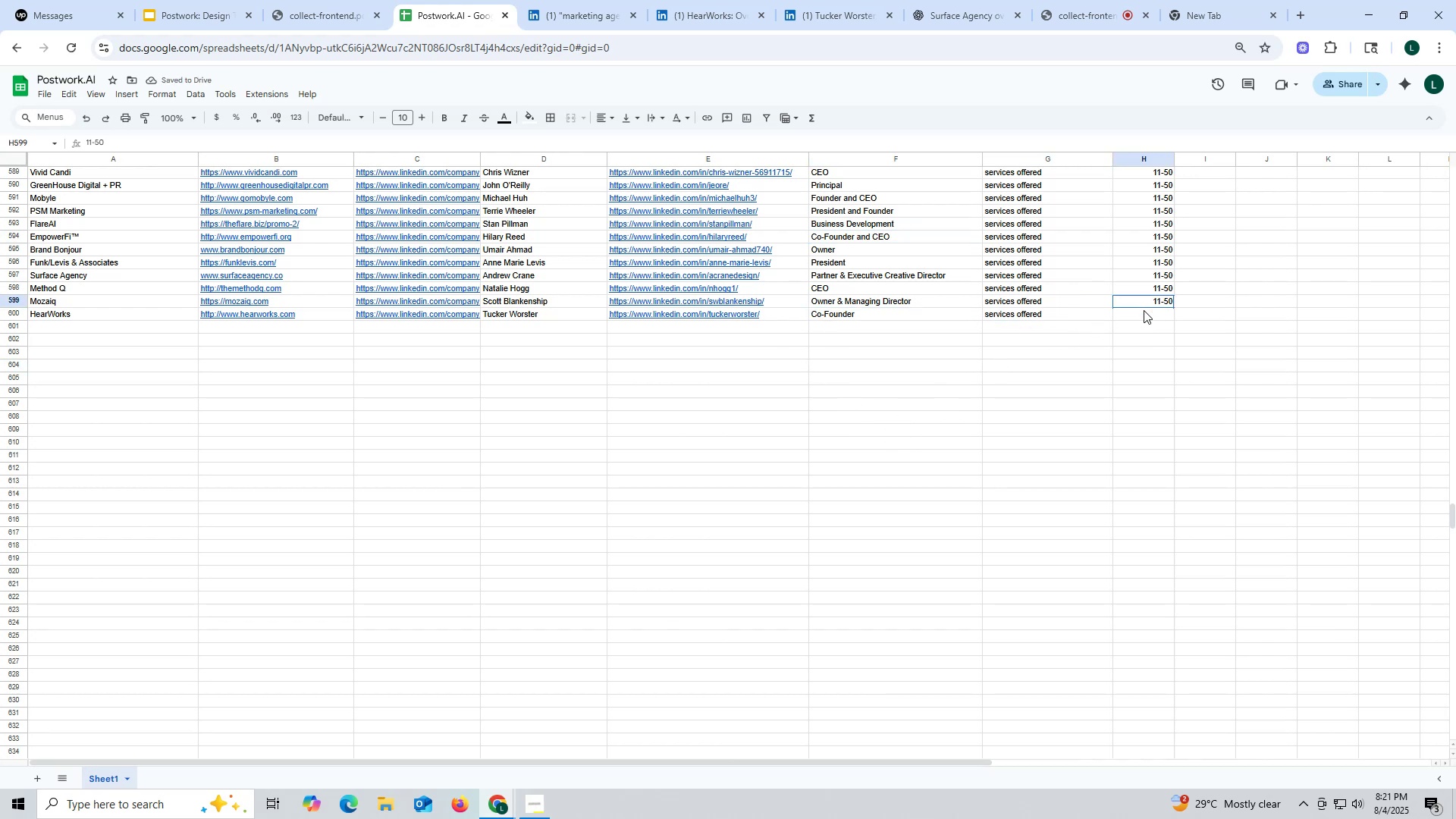 
key(Control+C)
 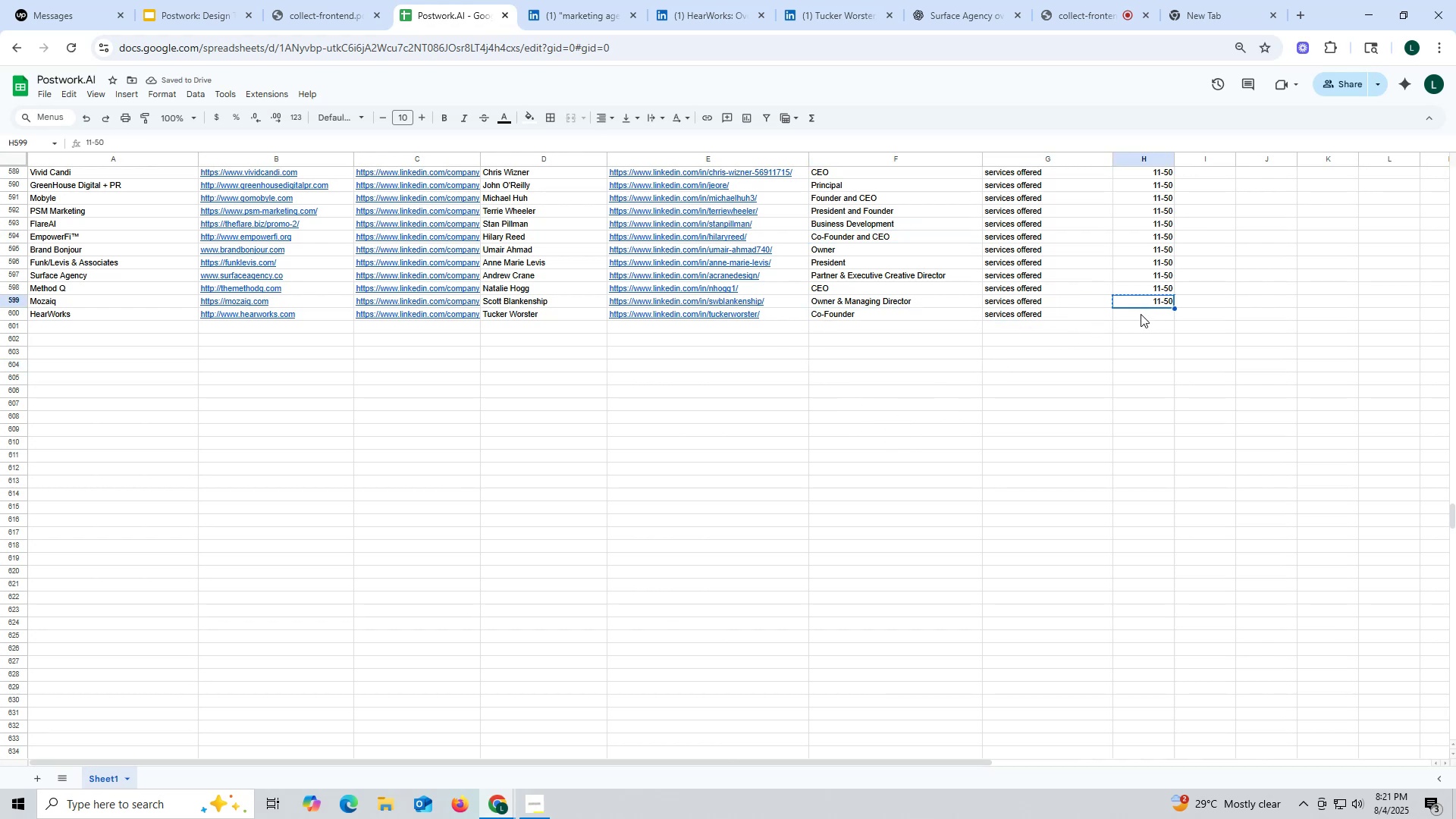 
key(Control+ControlLeft)
 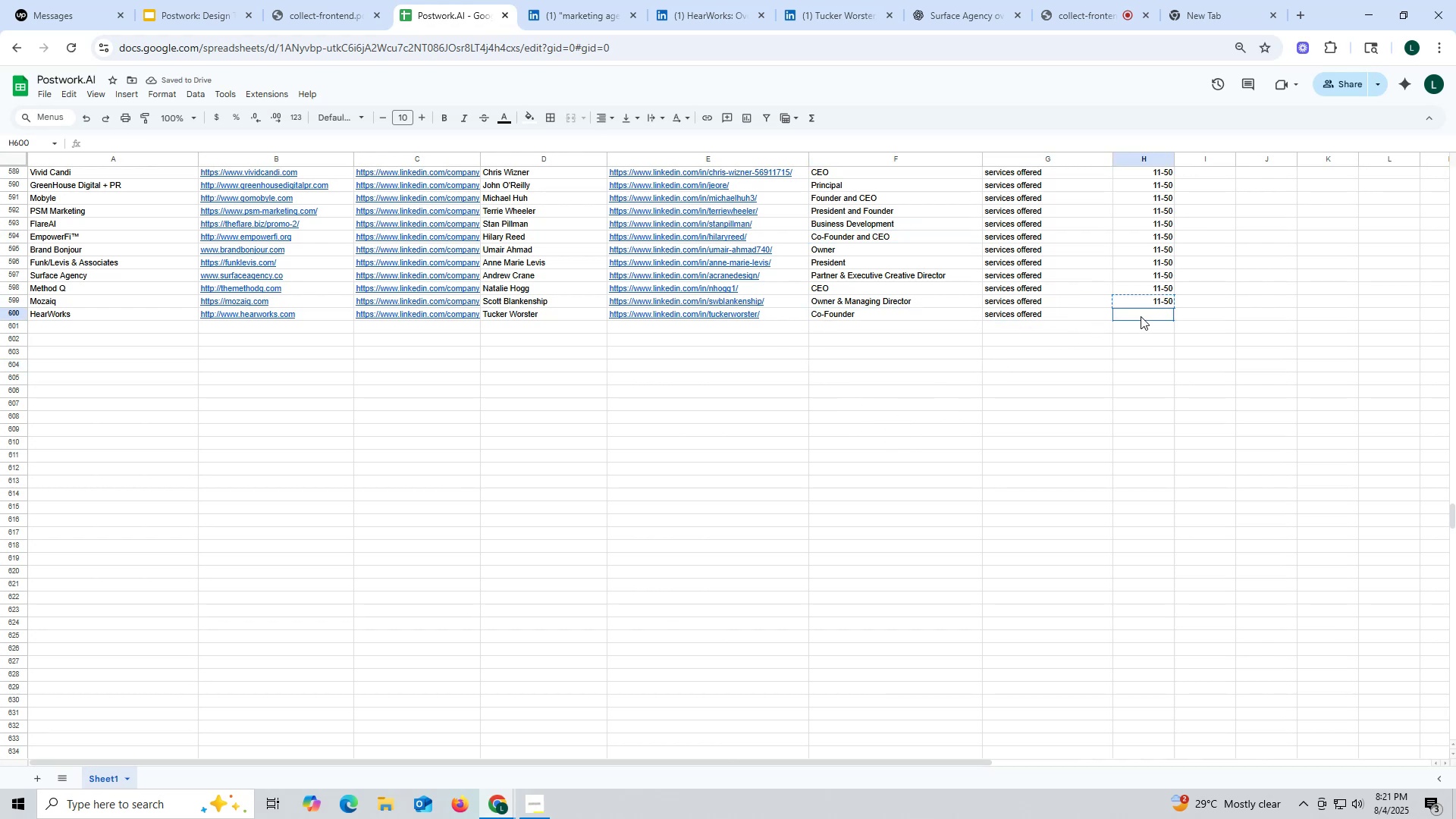 
left_click([1141, 316])
 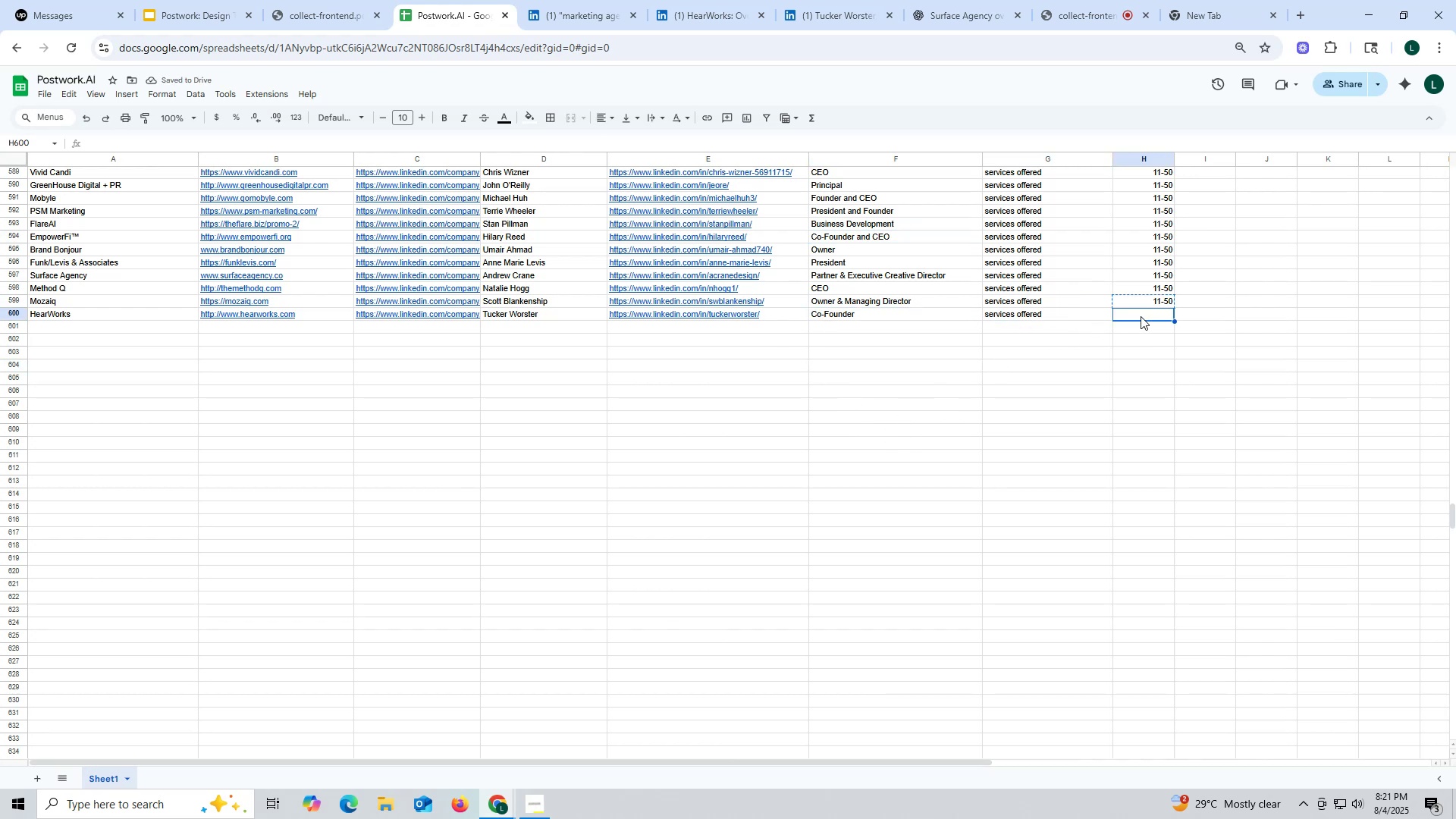 
key(Control+V)
 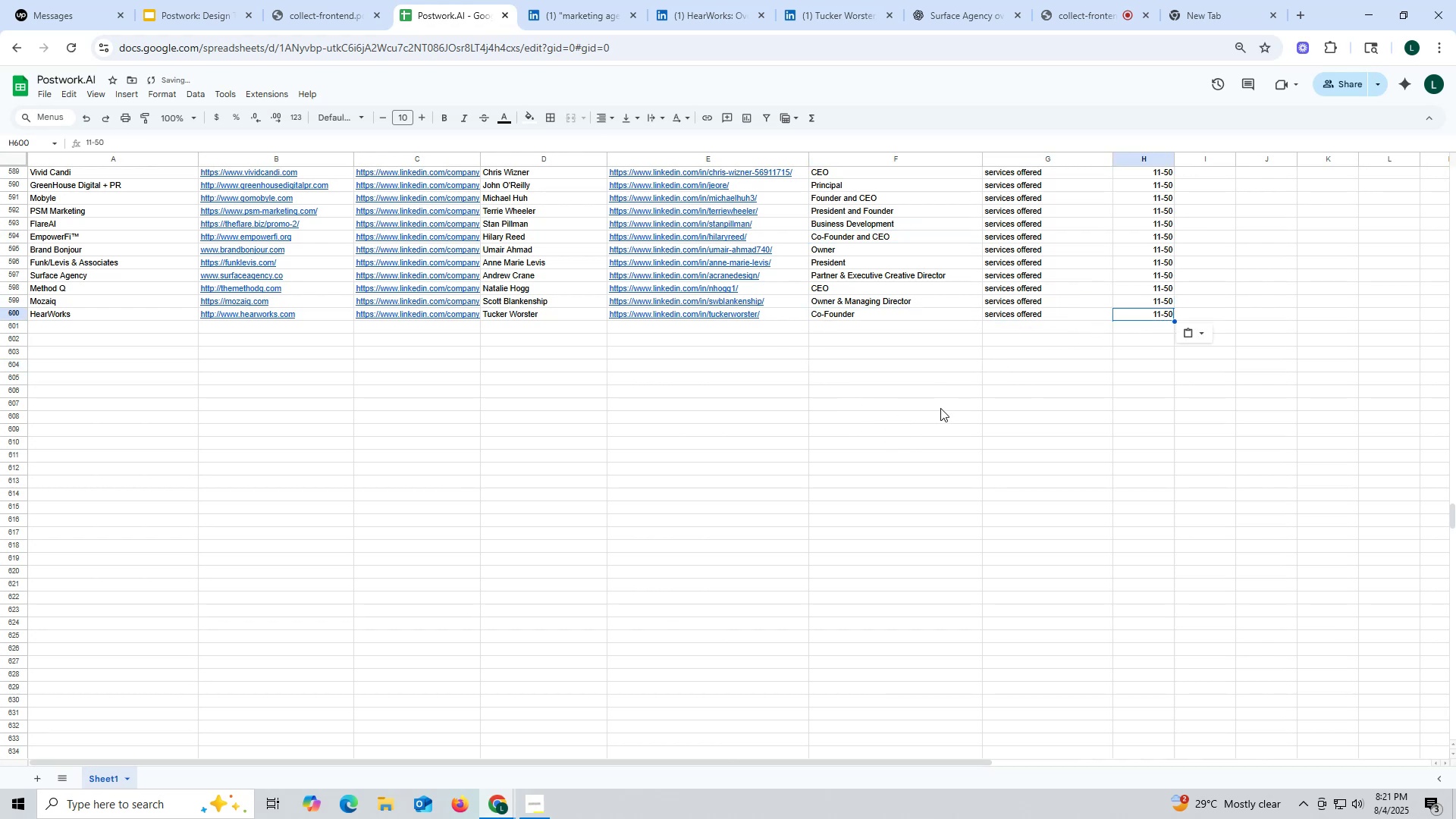 
double_click([940, 408])
 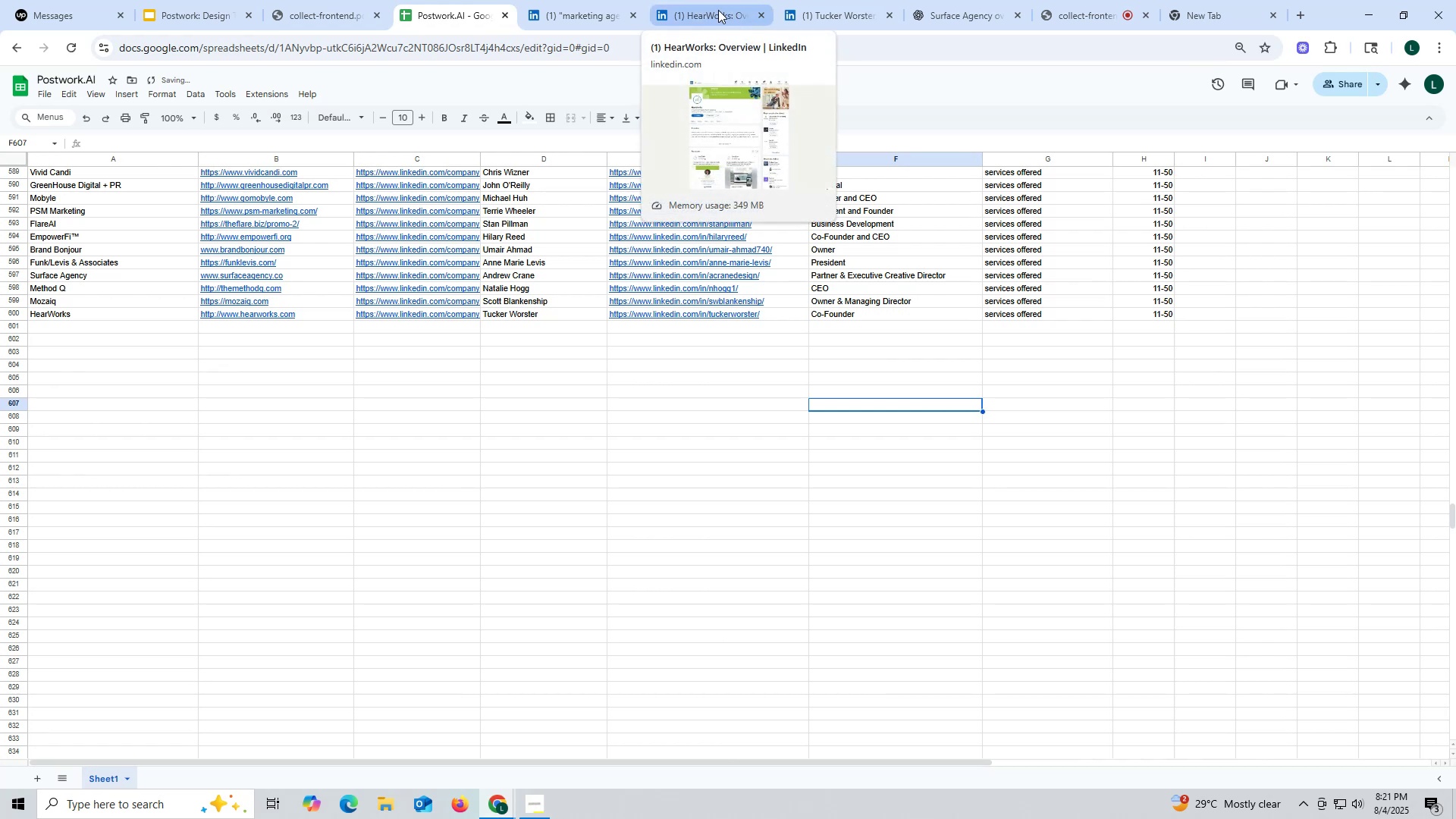 
left_click([718, 10])
 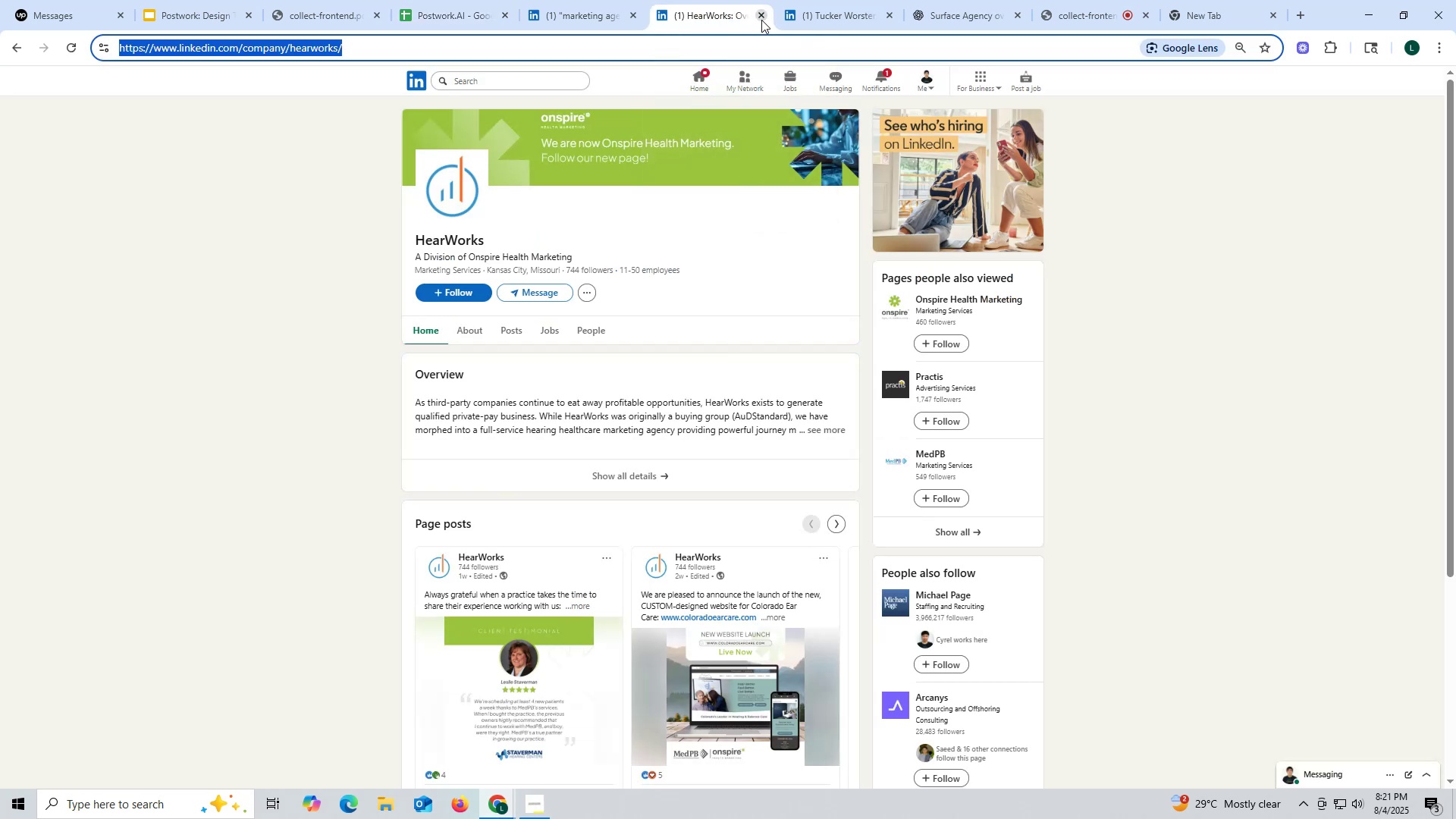 
left_click([766, 15])
 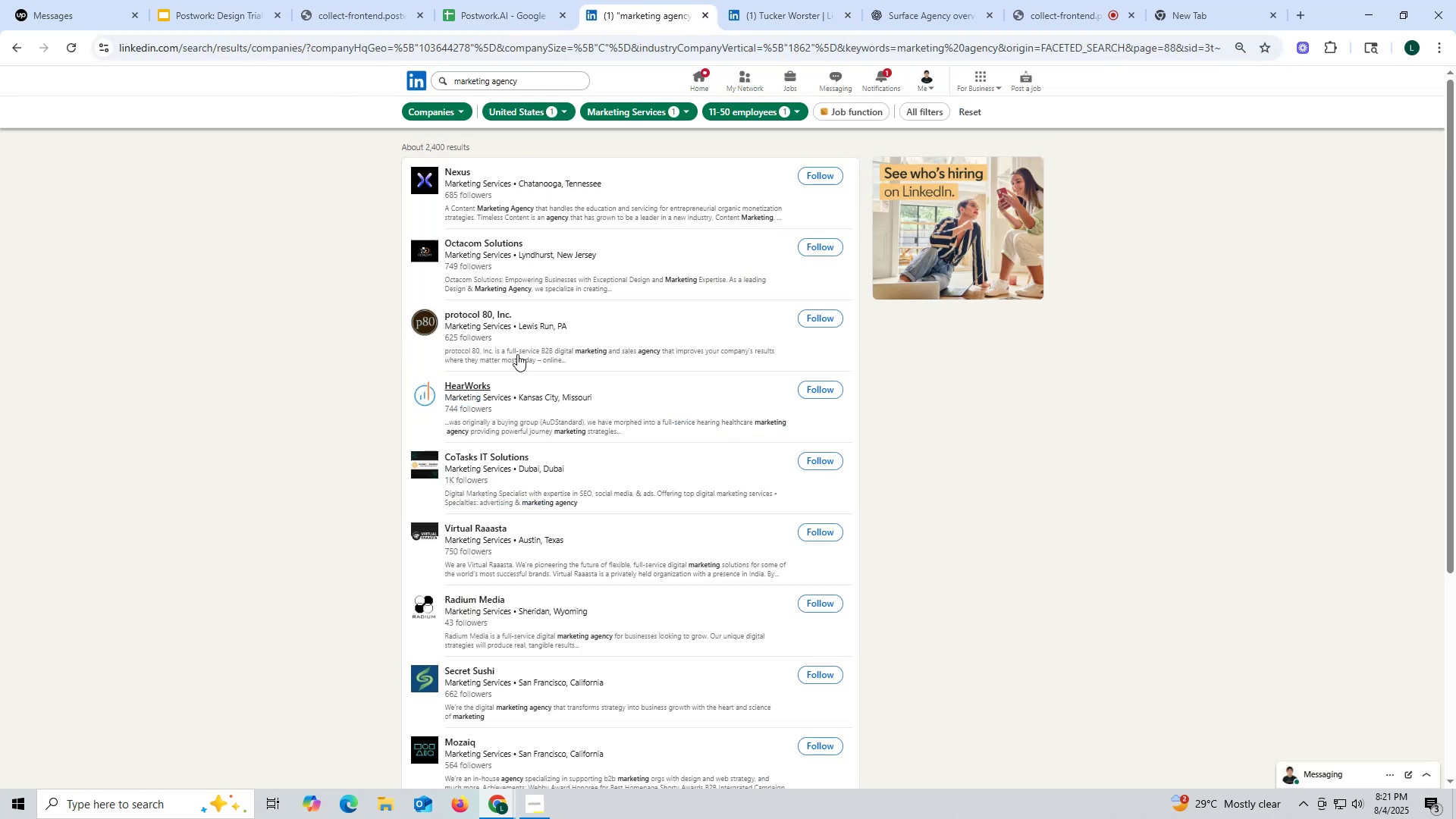 
scroll: coordinate [510, 362], scroll_direction: up, amount: 1.0
 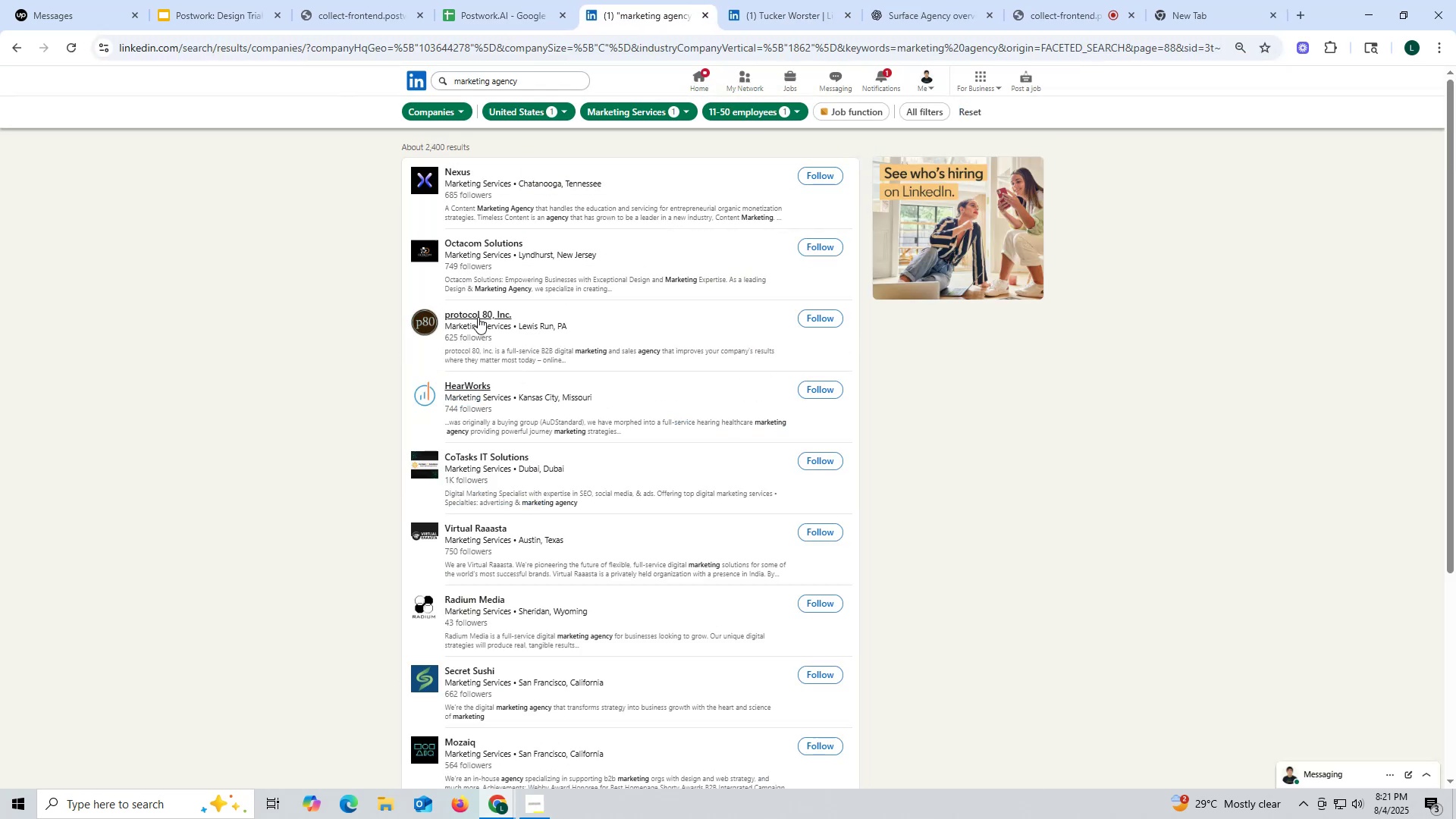 
right_click([476, 313])
 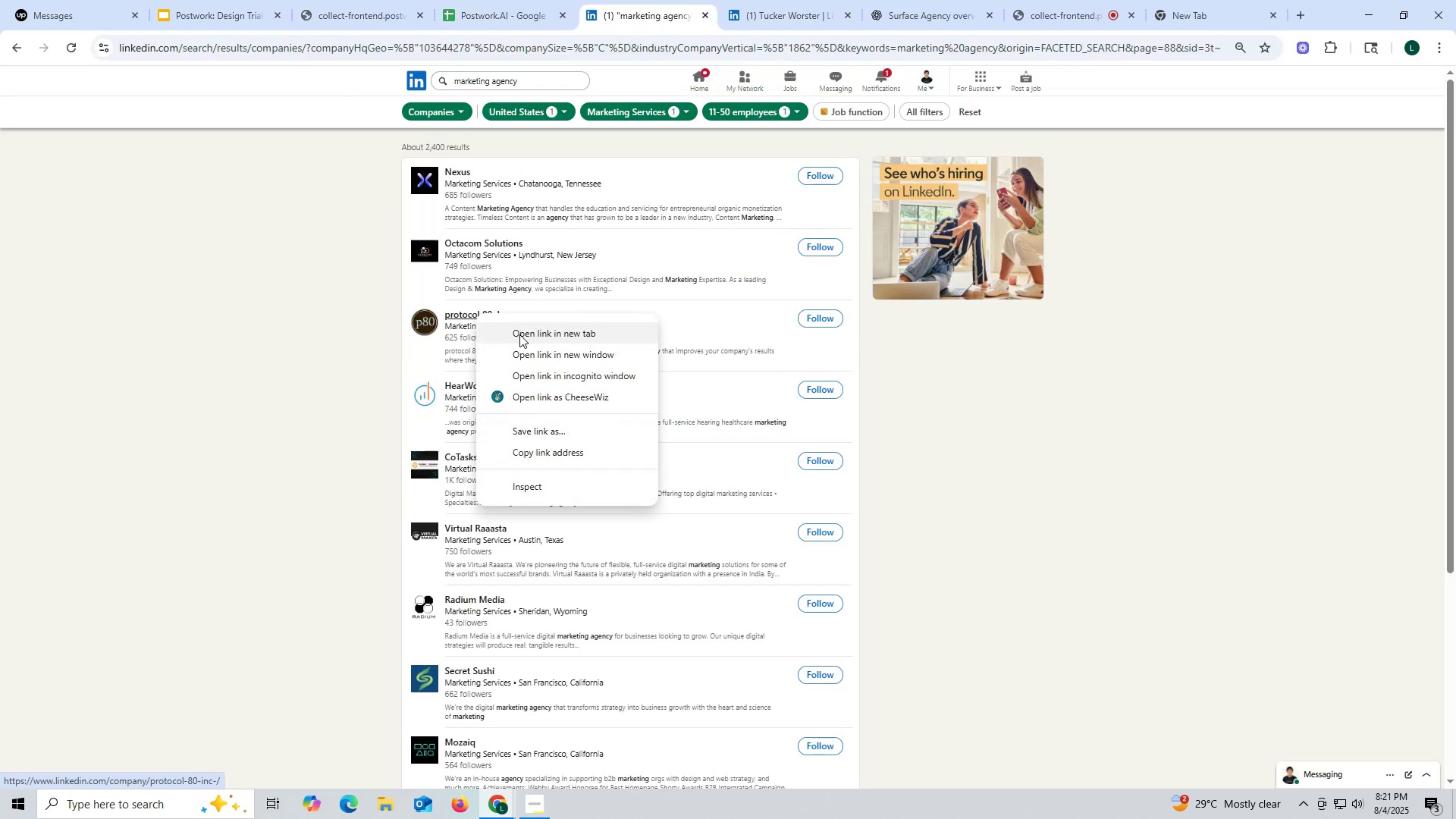 
left_click([519, 334])
 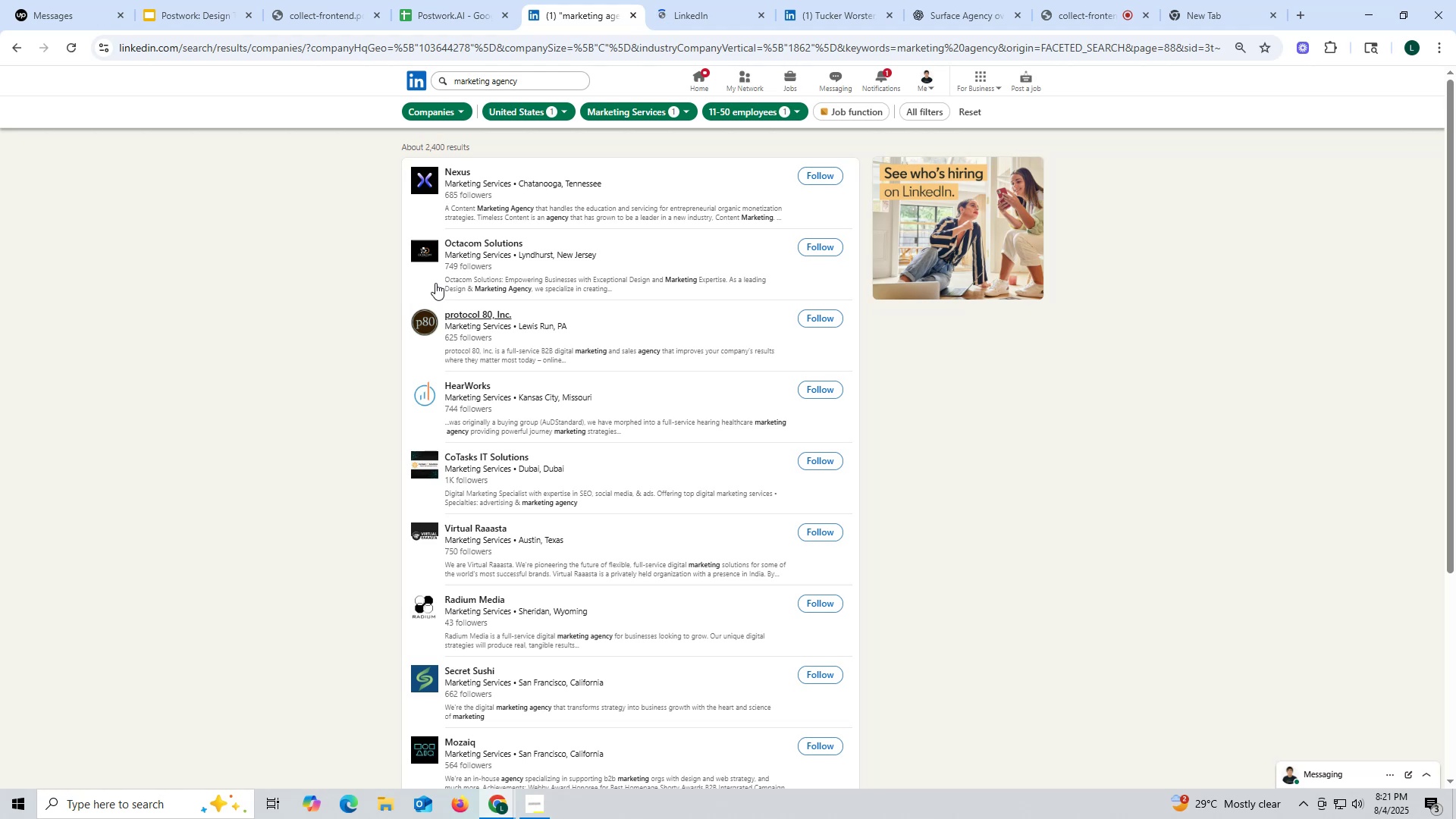 
wait(5.69)
 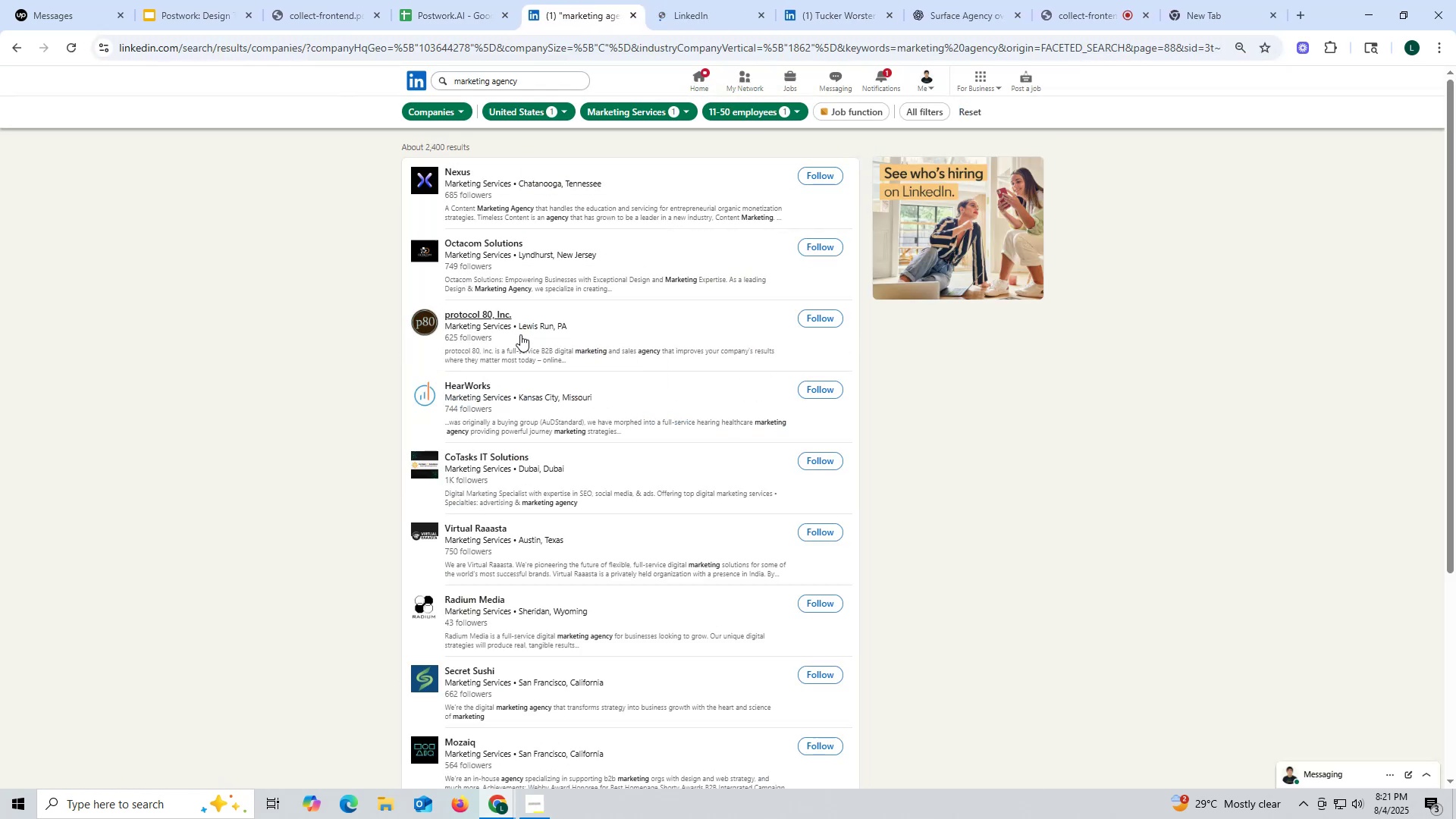 
left_click([695, 5])
 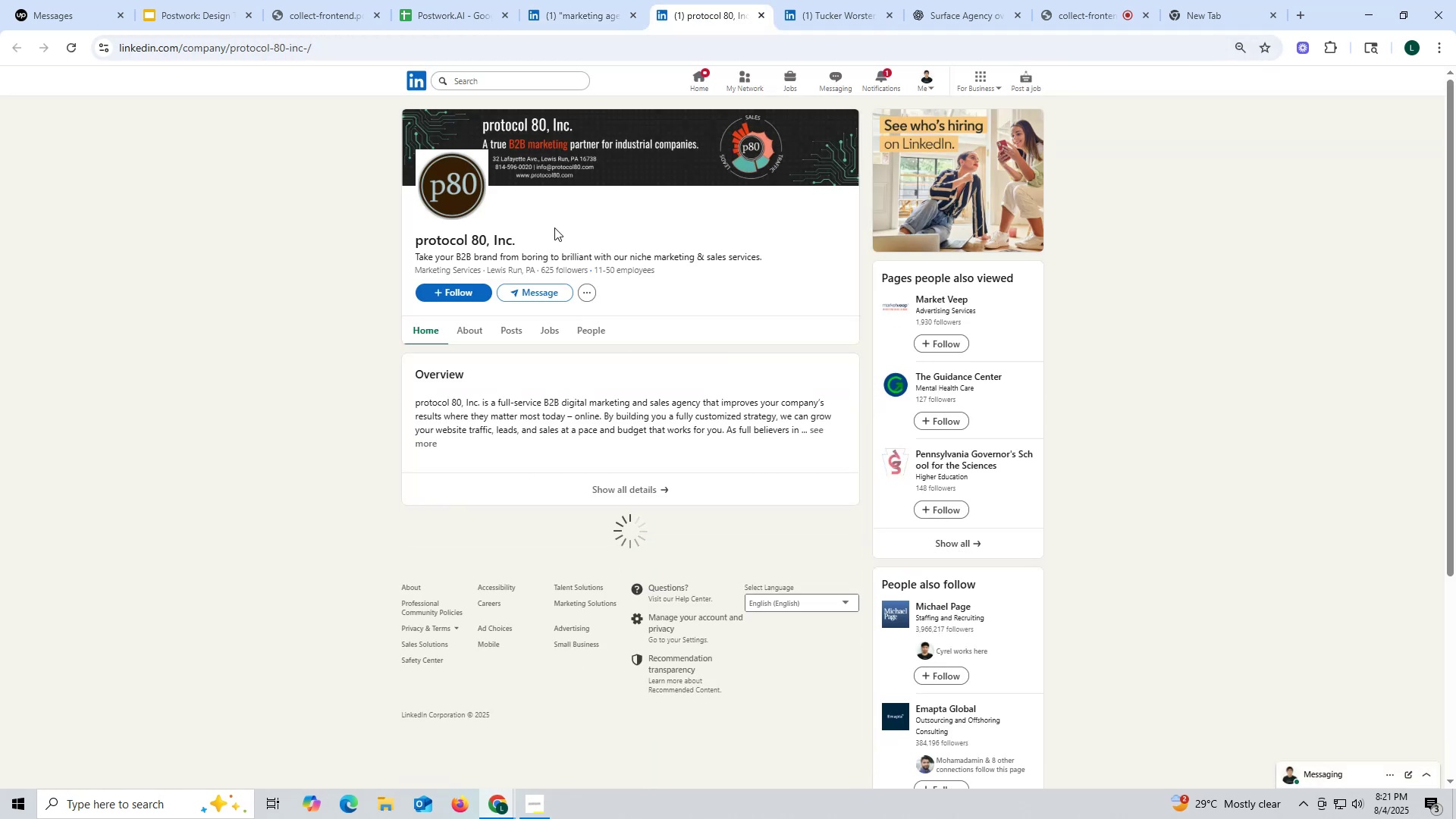 
wait(7.1)
 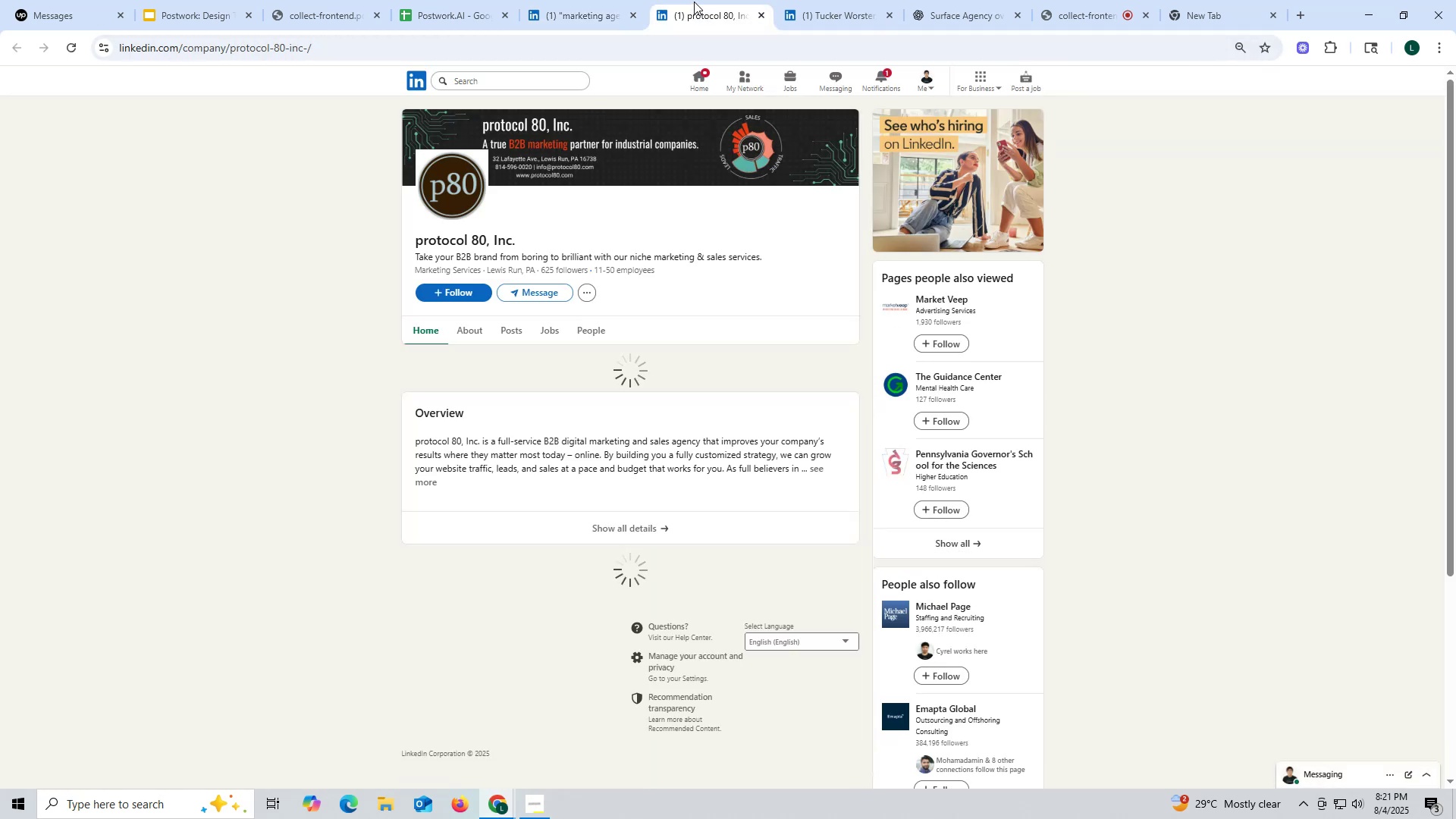 
left_click([509, 329])
 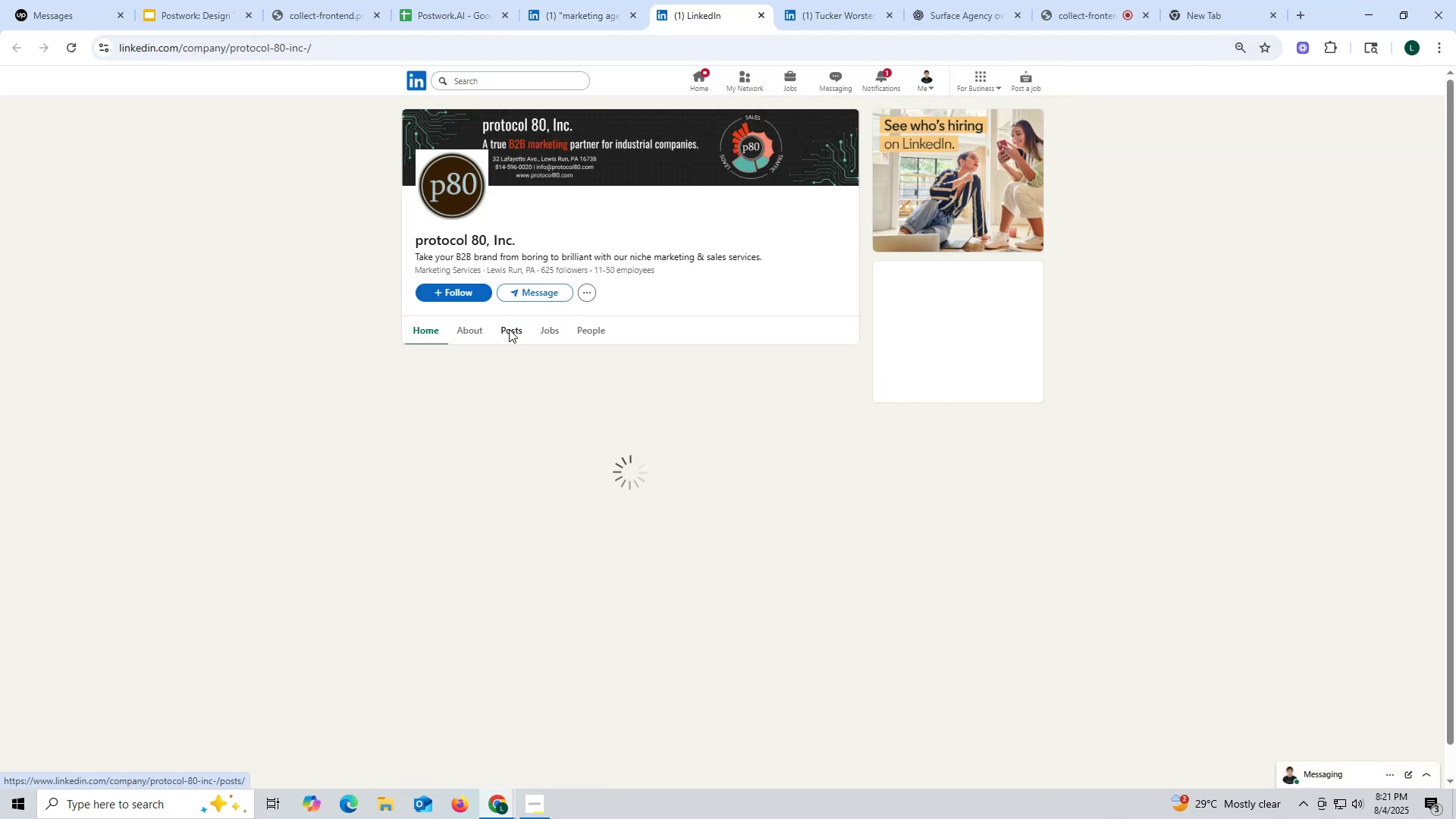 
mouse_move([503, 333])
 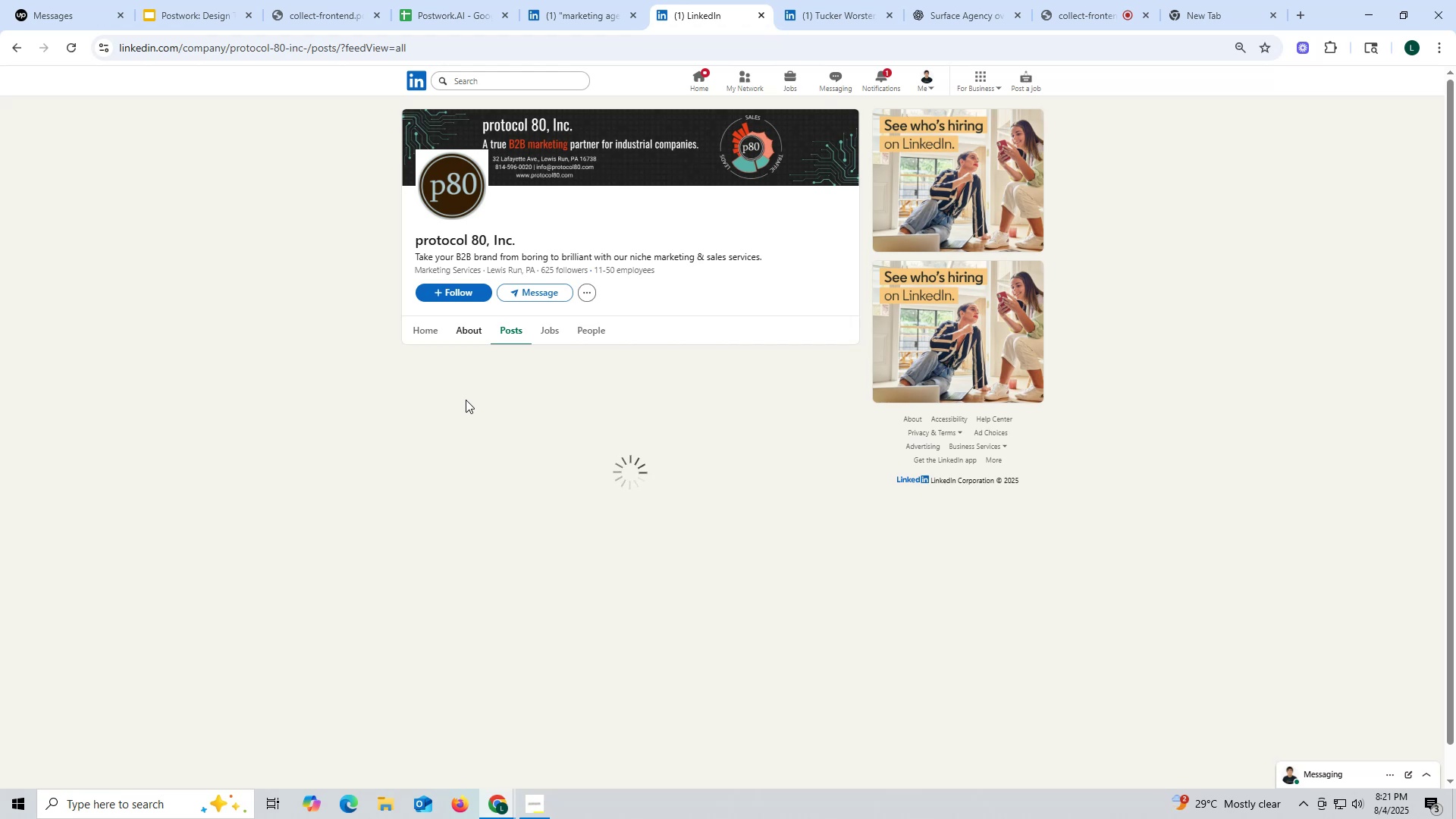 
wait(9.7)
 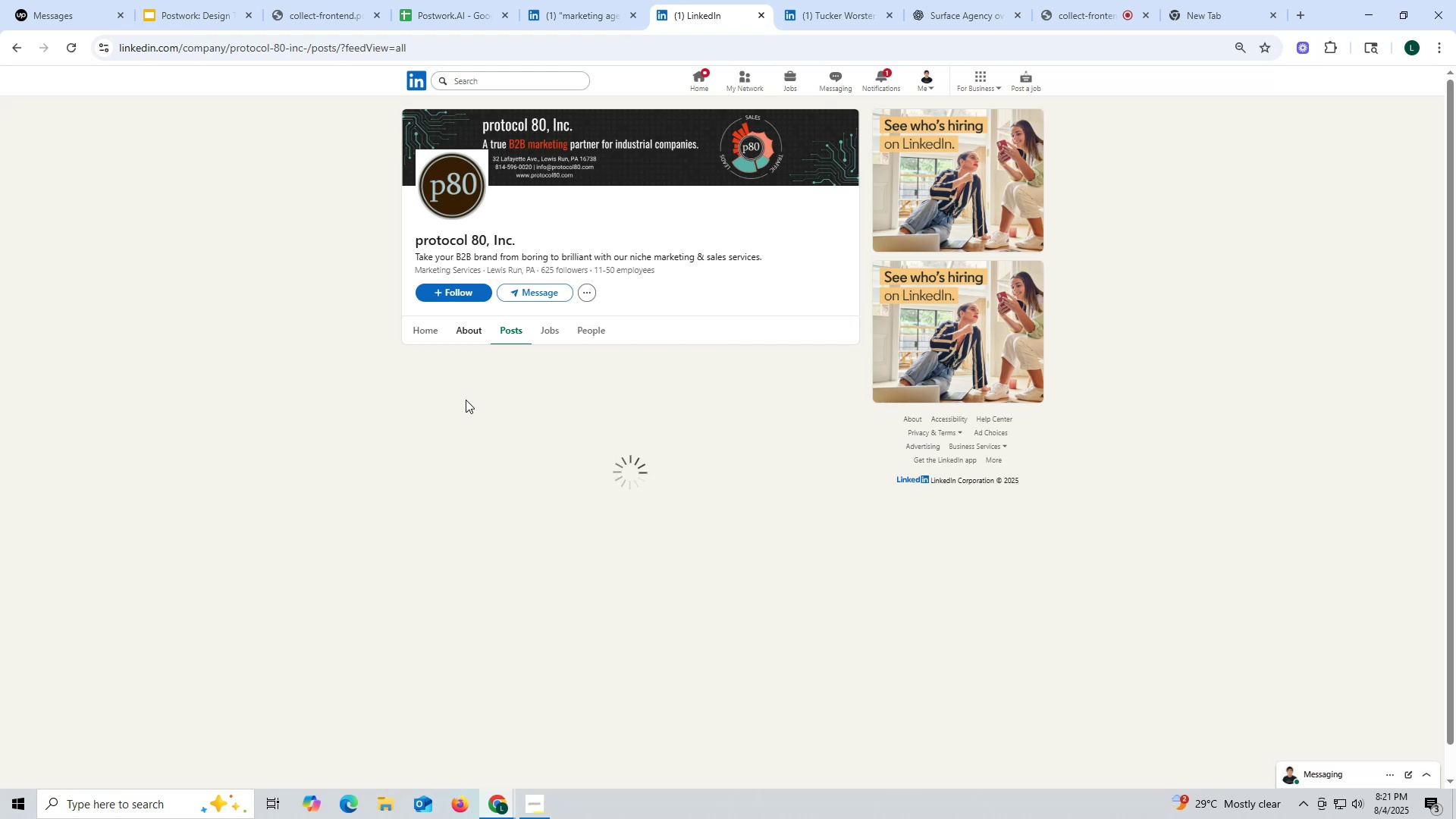 
scroll: coordinate [514, 474], scroll_direction: down, amount: 4.0
 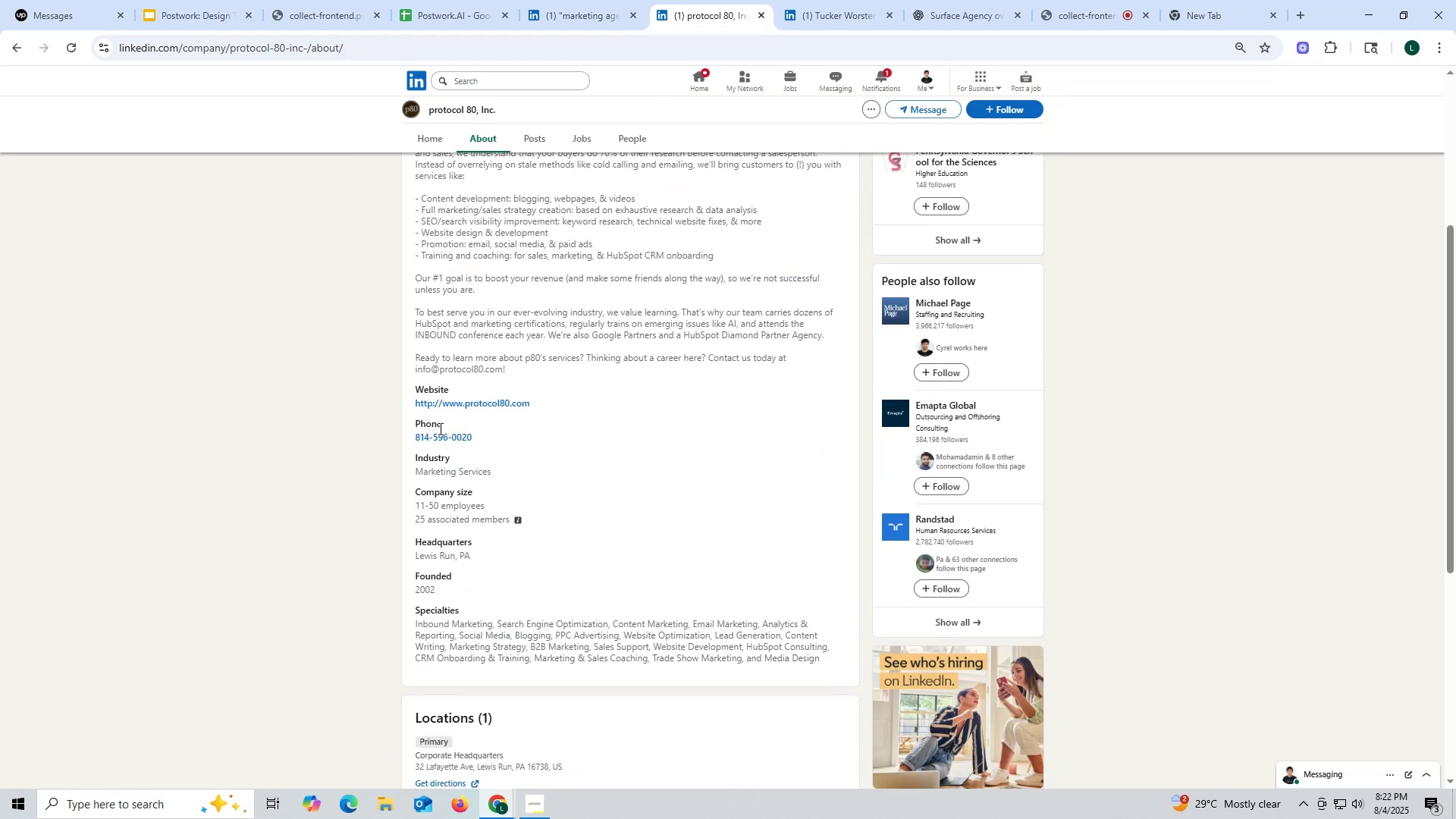 
left_click_drag(start_coordinate=[409, 400], to_coordinate=[565, 404])
 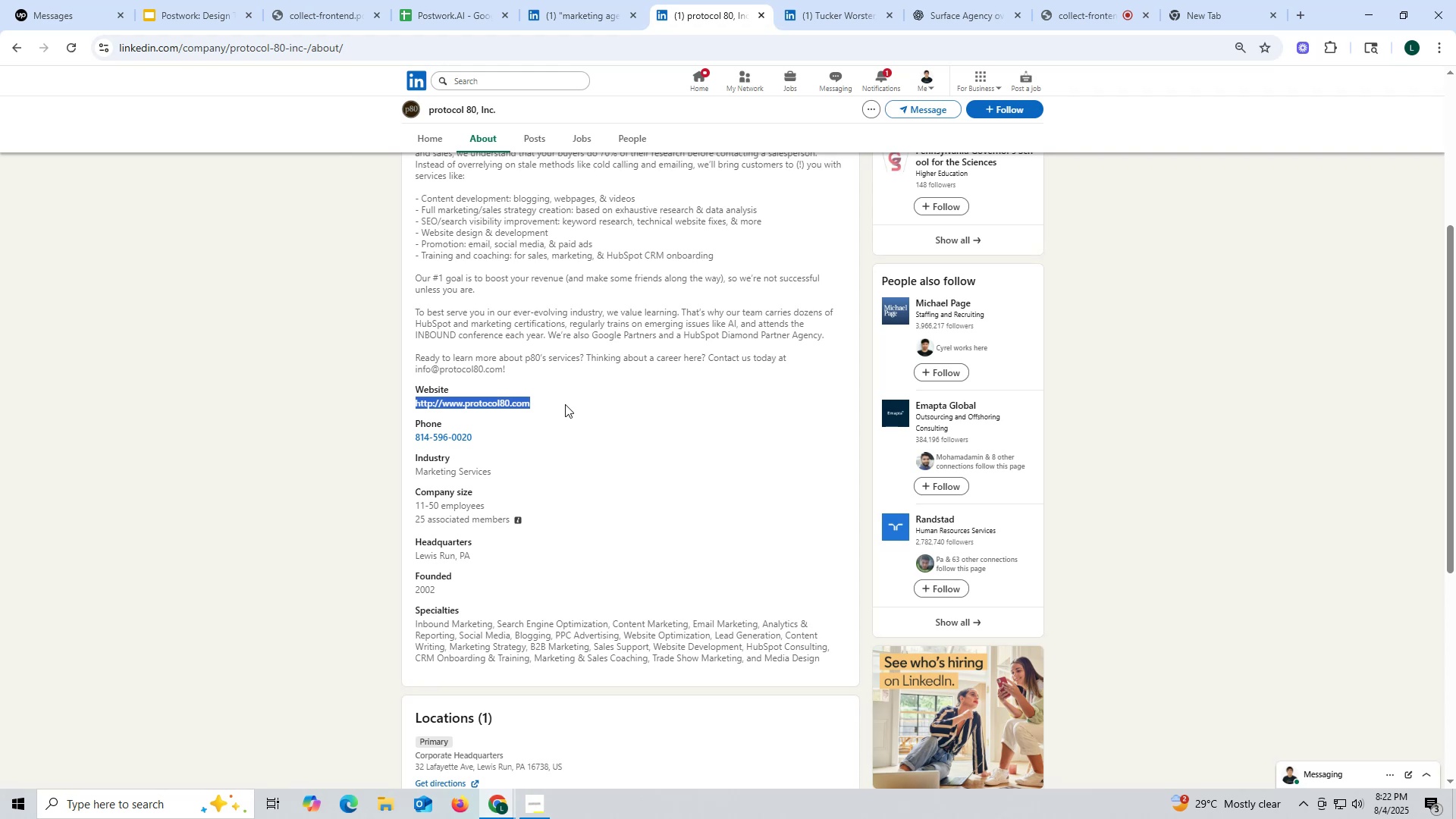 
key(Control+ControlLeft)
 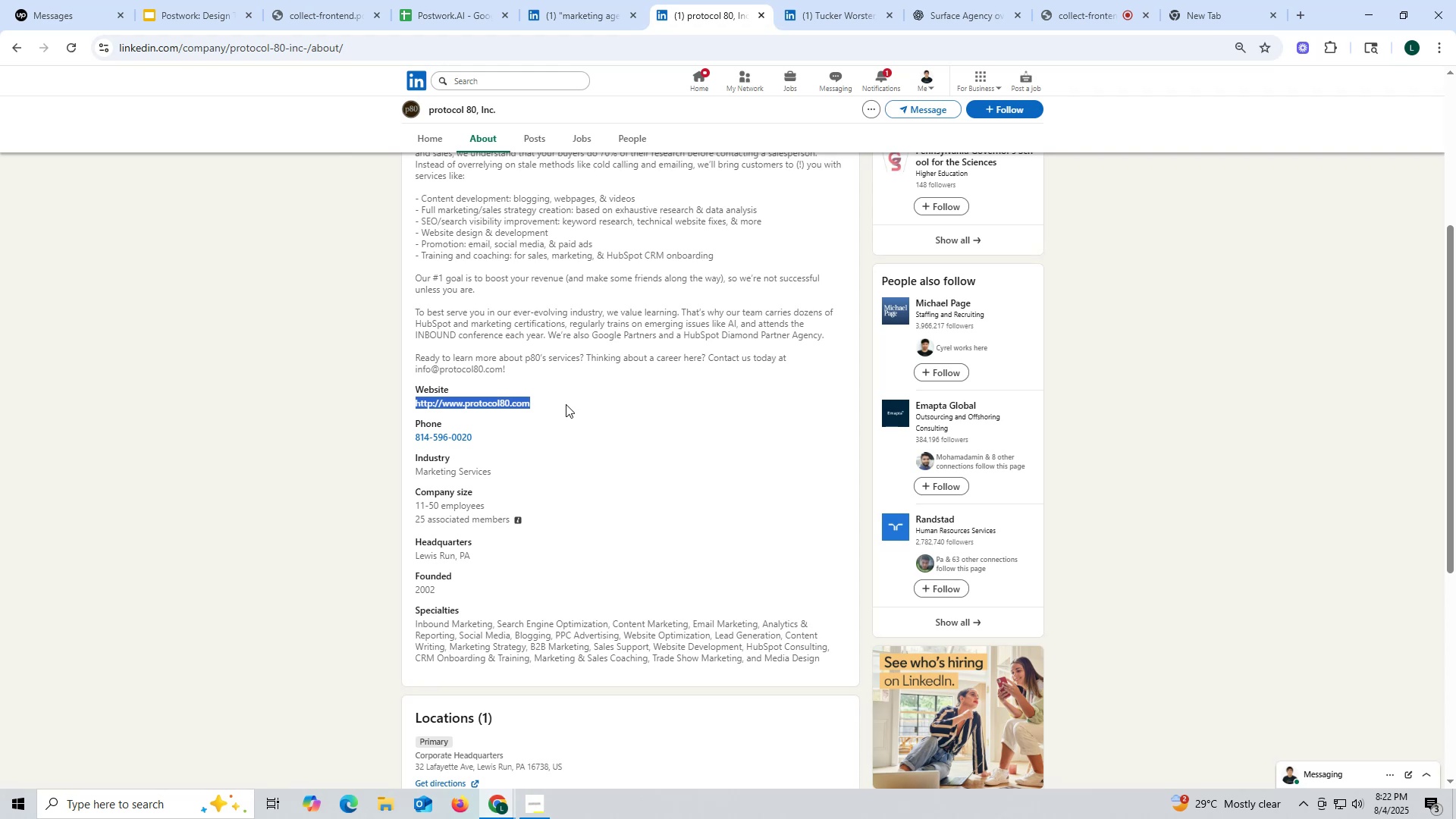 
key(Control+C)
 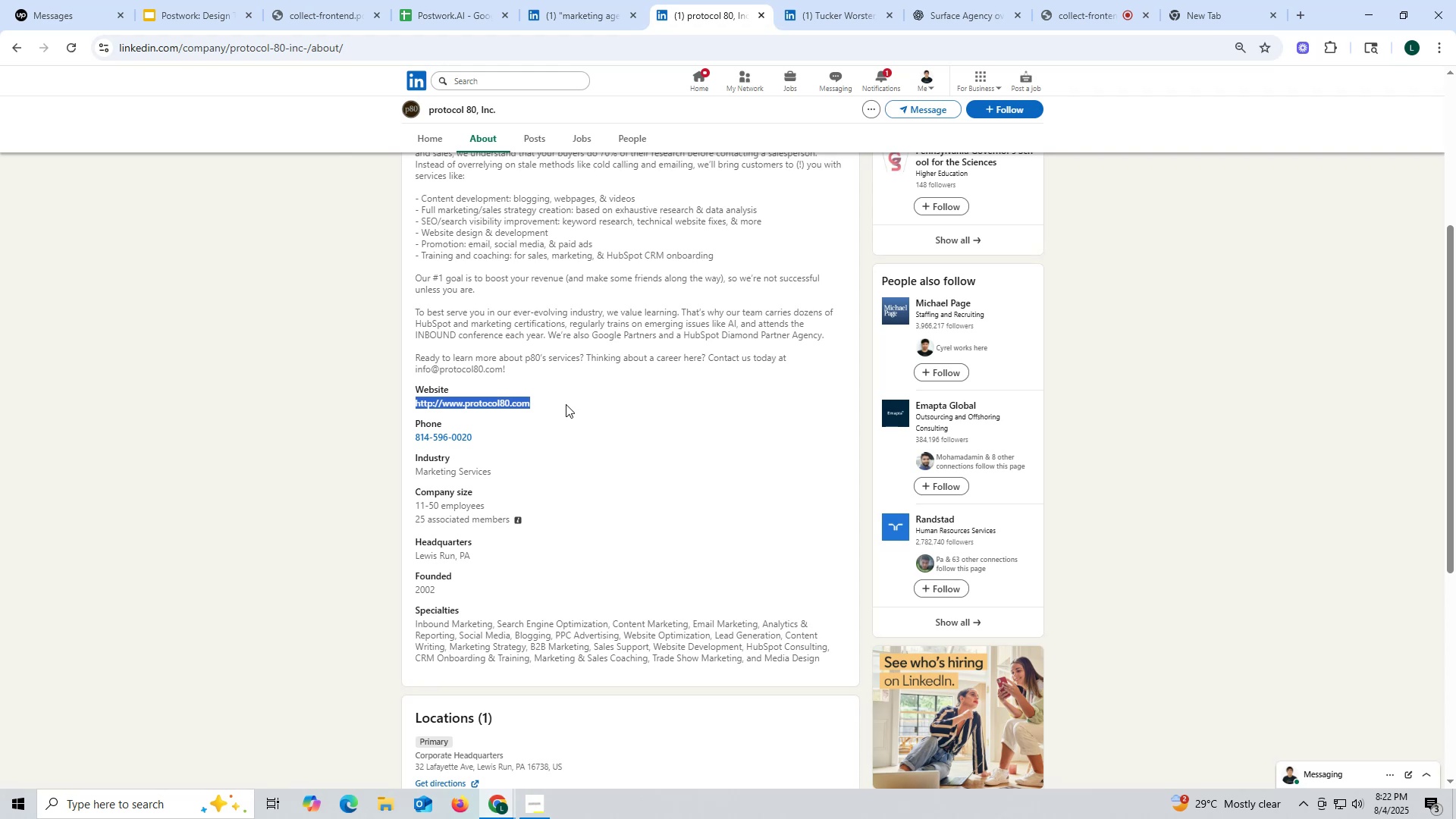 
key(Control+ControlLeft)
 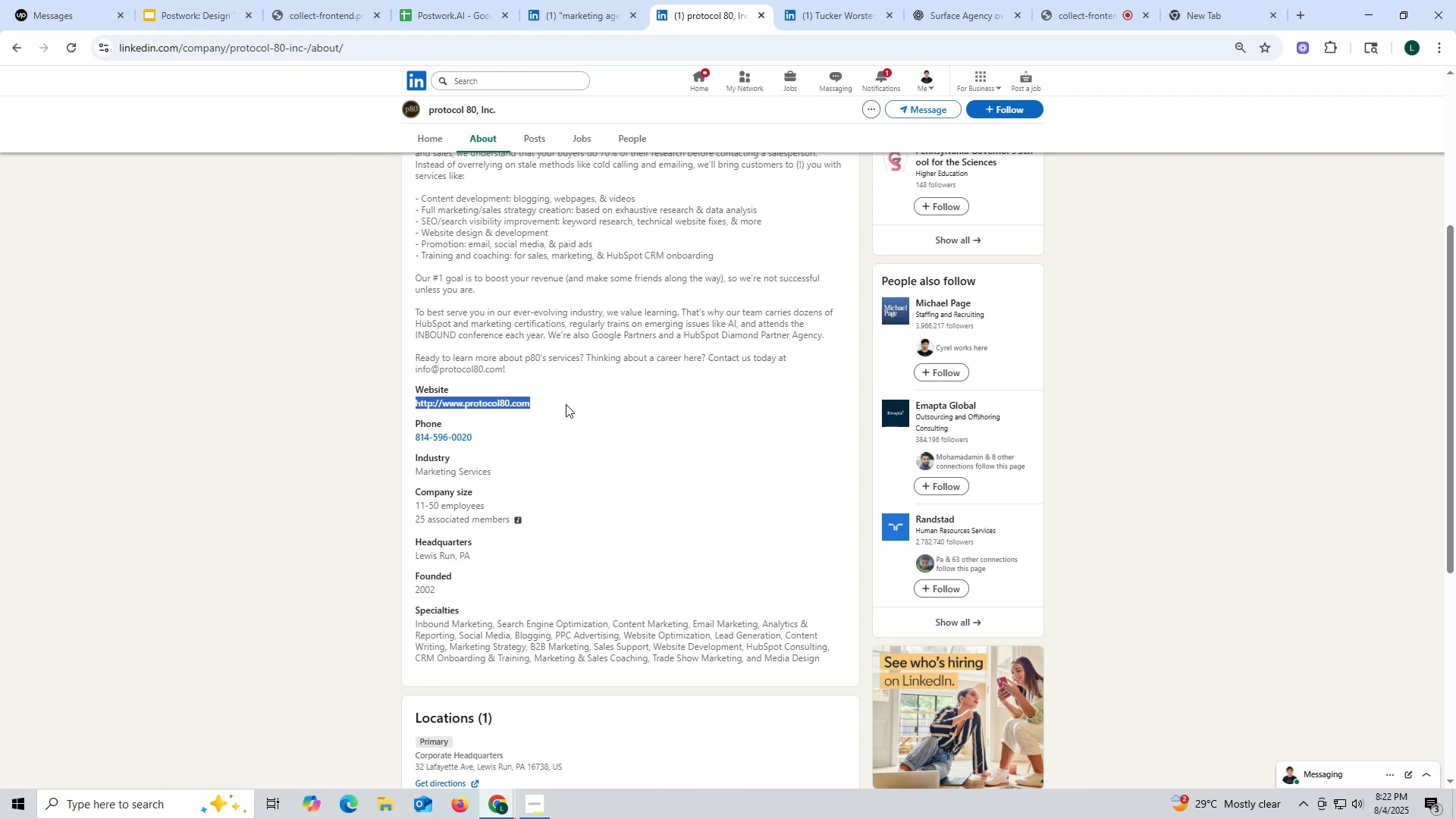 
key(Control+C)
 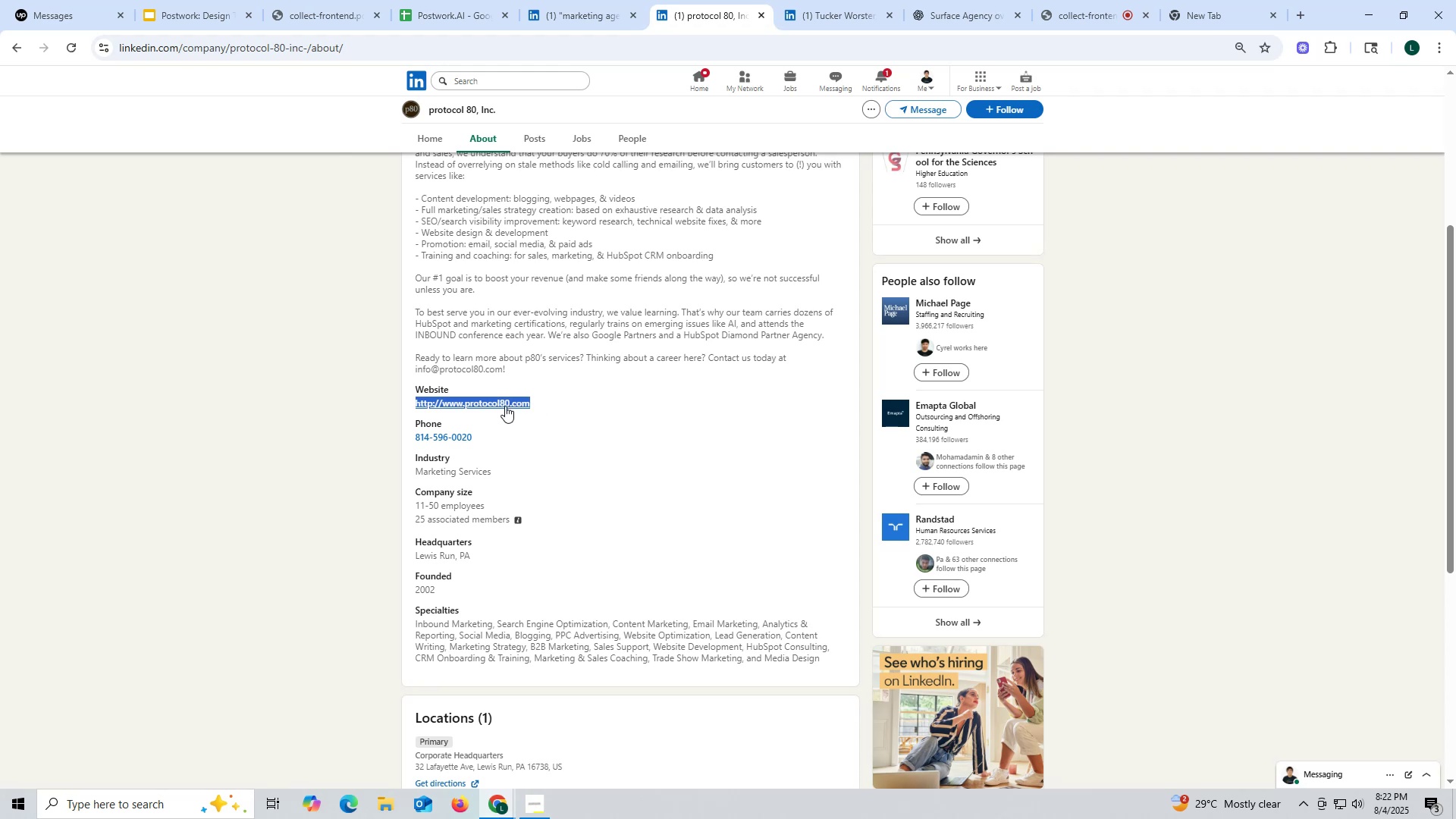 
right_click([498, 402])
 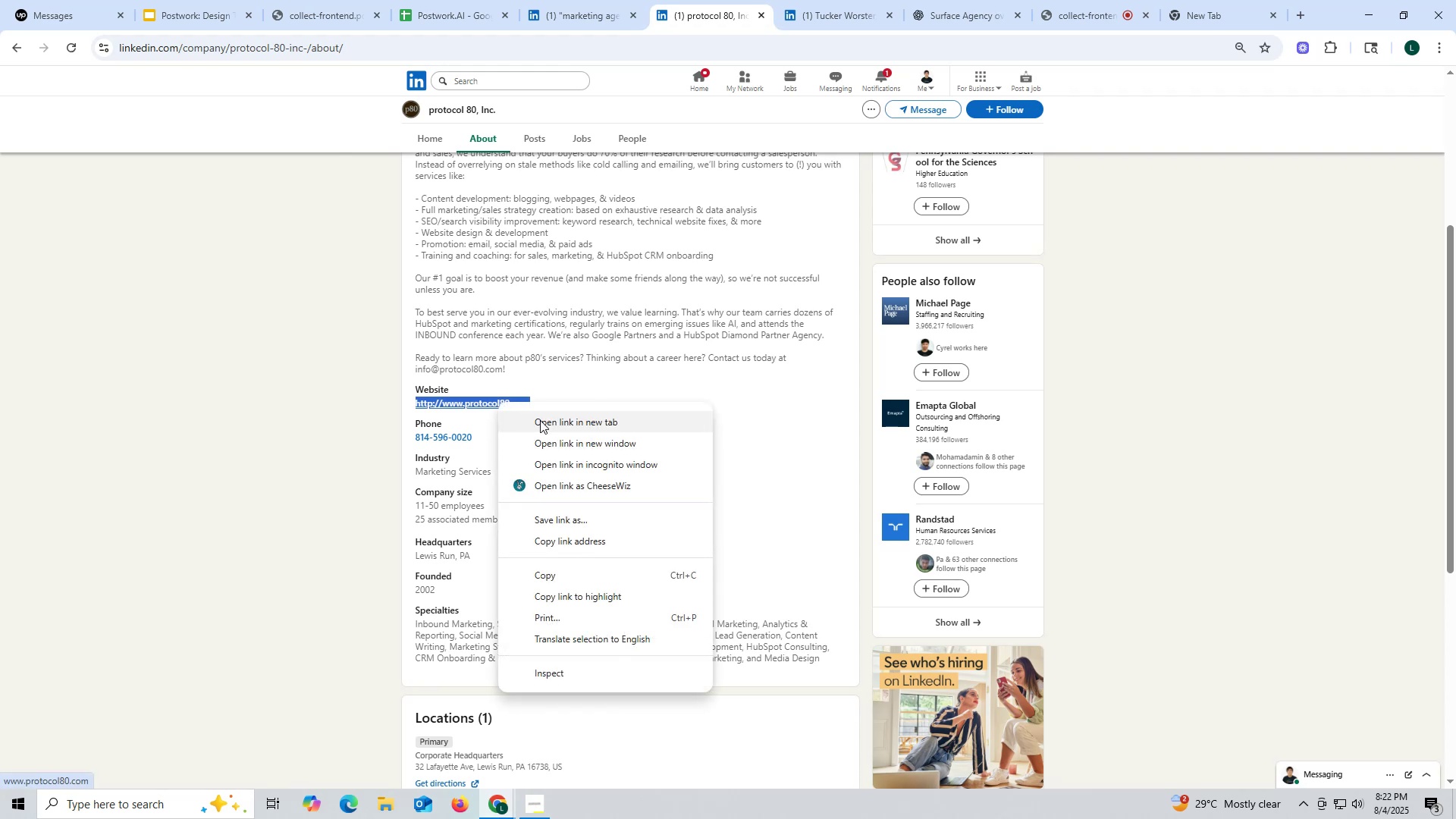 
left_click([541, 422])
 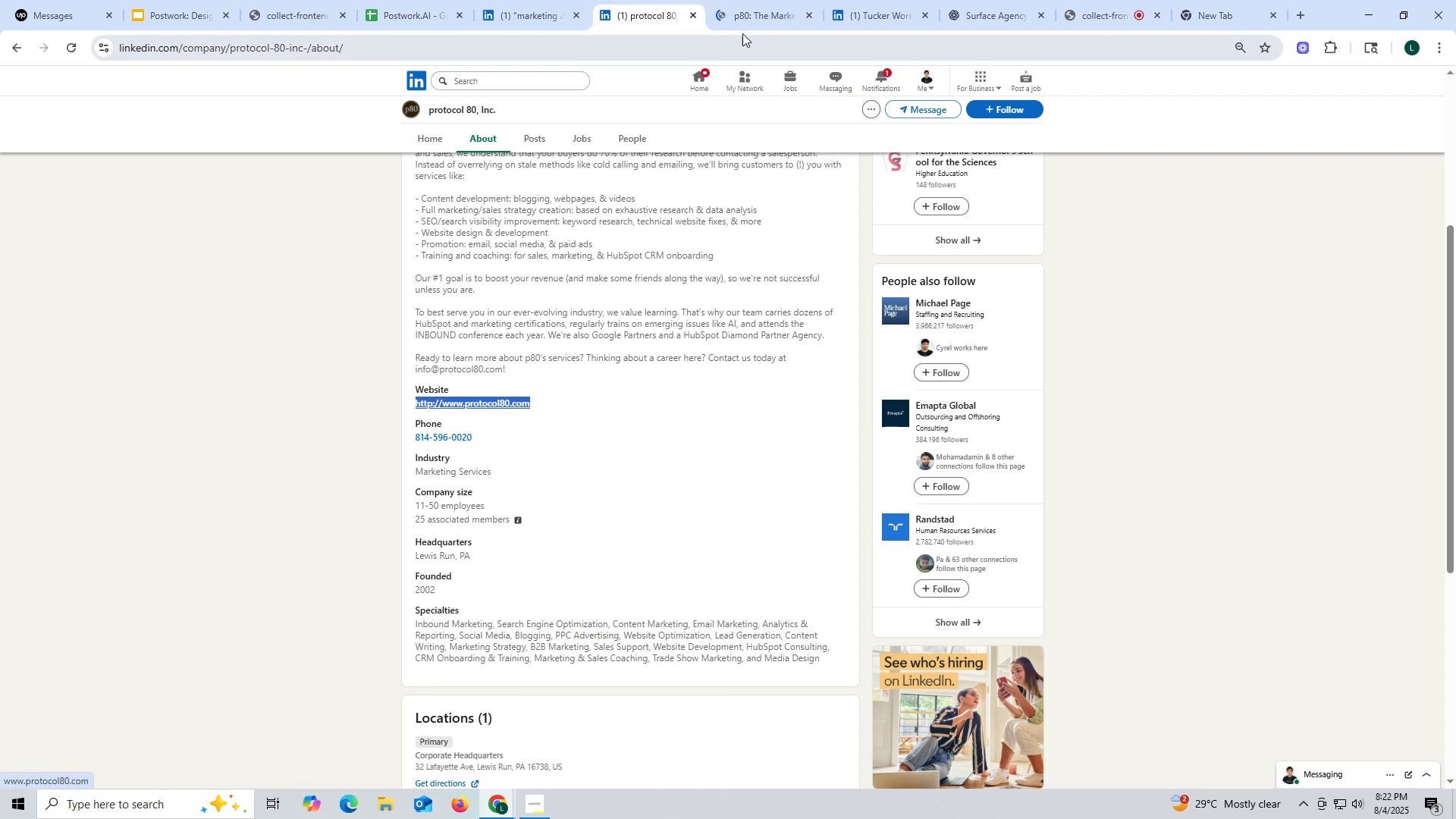 
left_click([745, 23])
 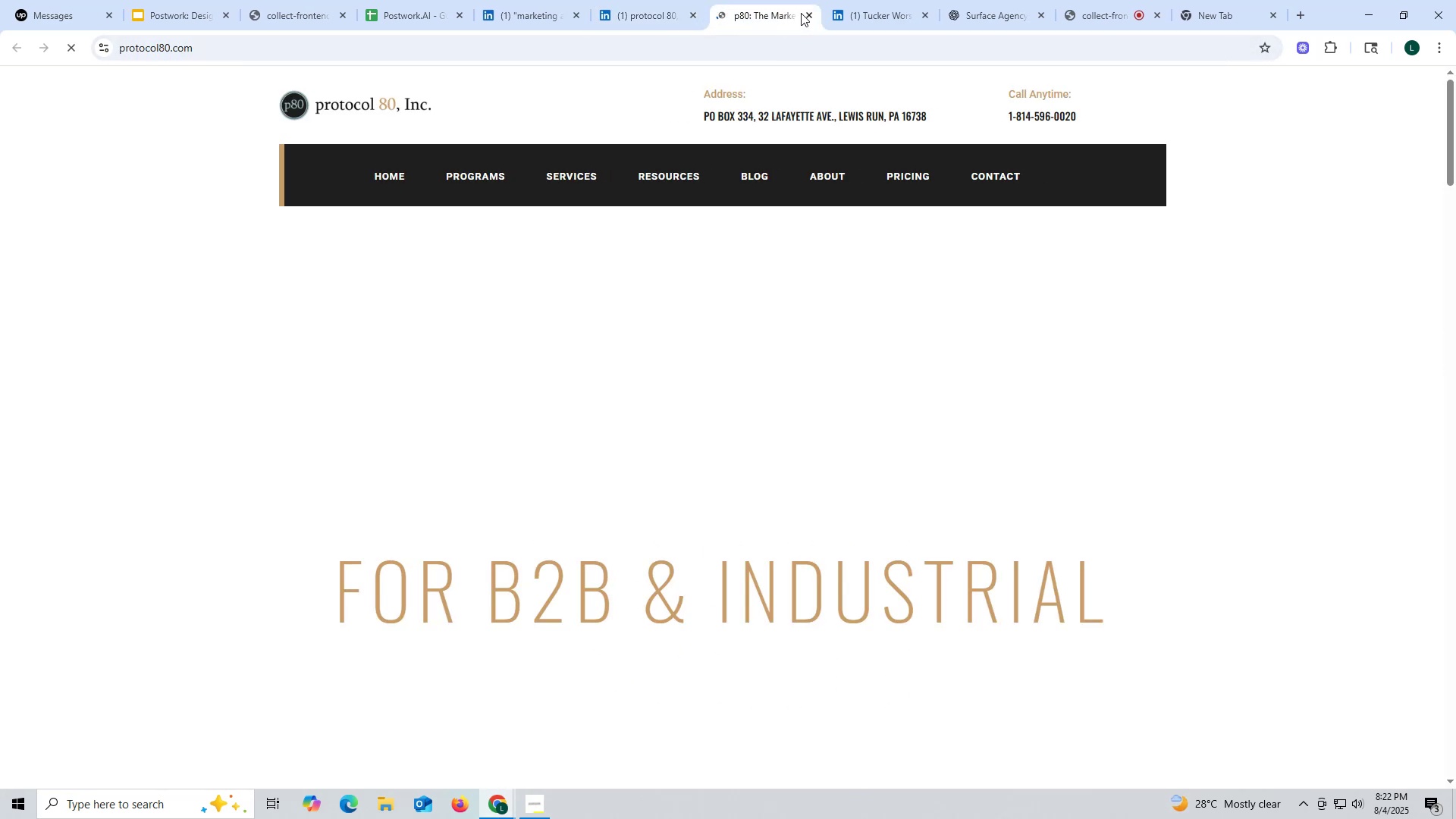 
left_click([808, 13])
 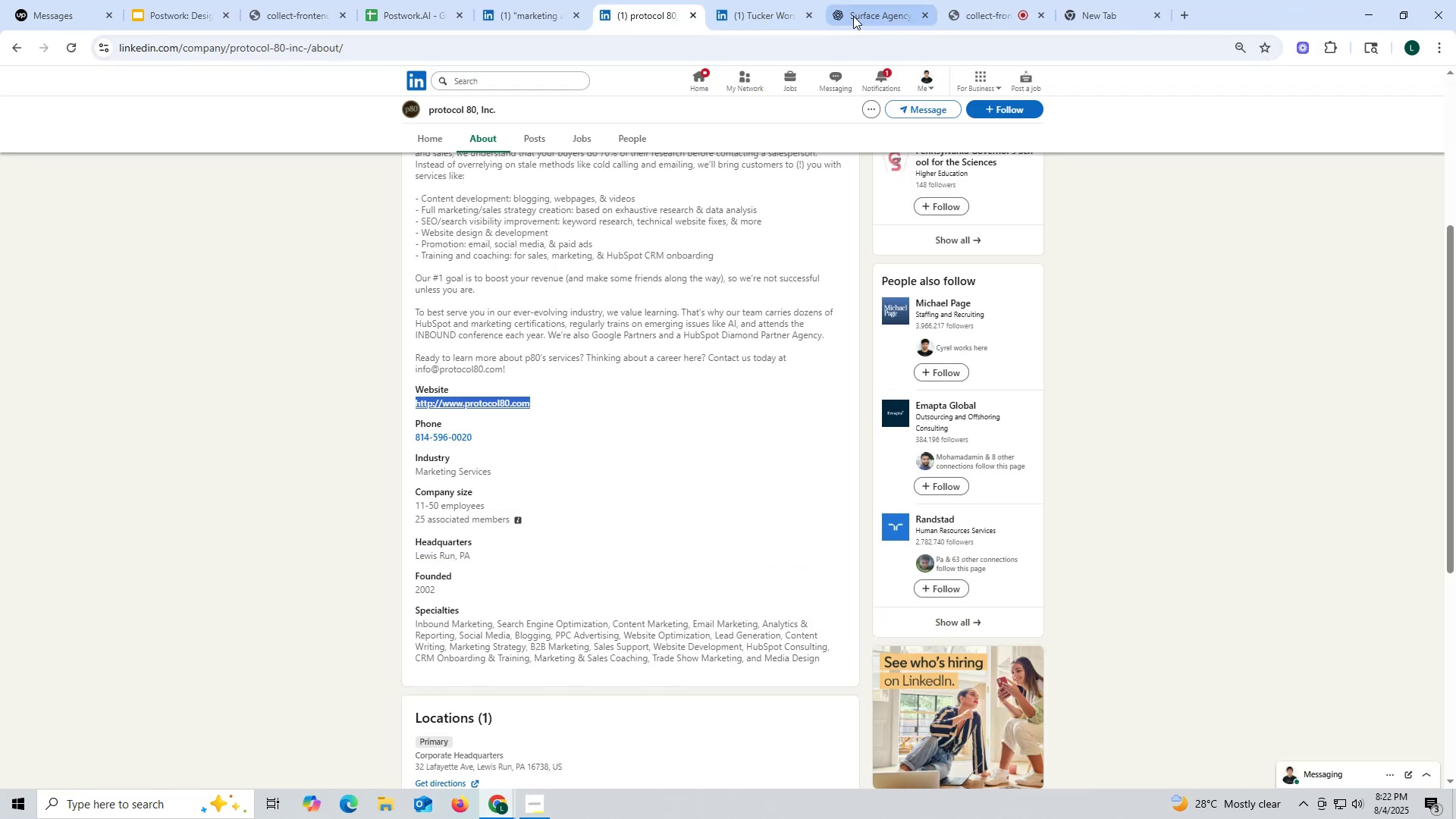 
left_click([855, 16])
 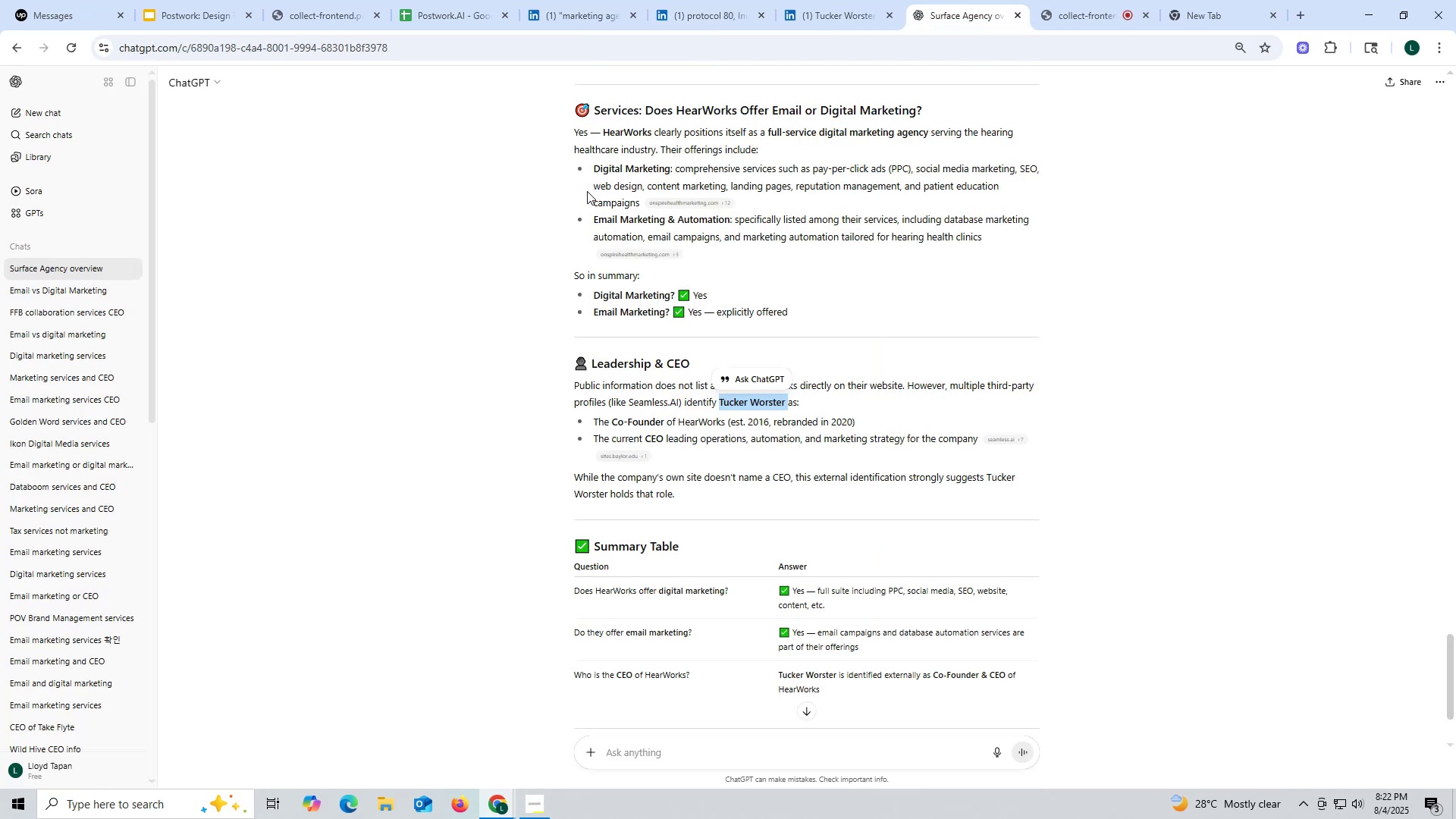 
wait(10.11)
 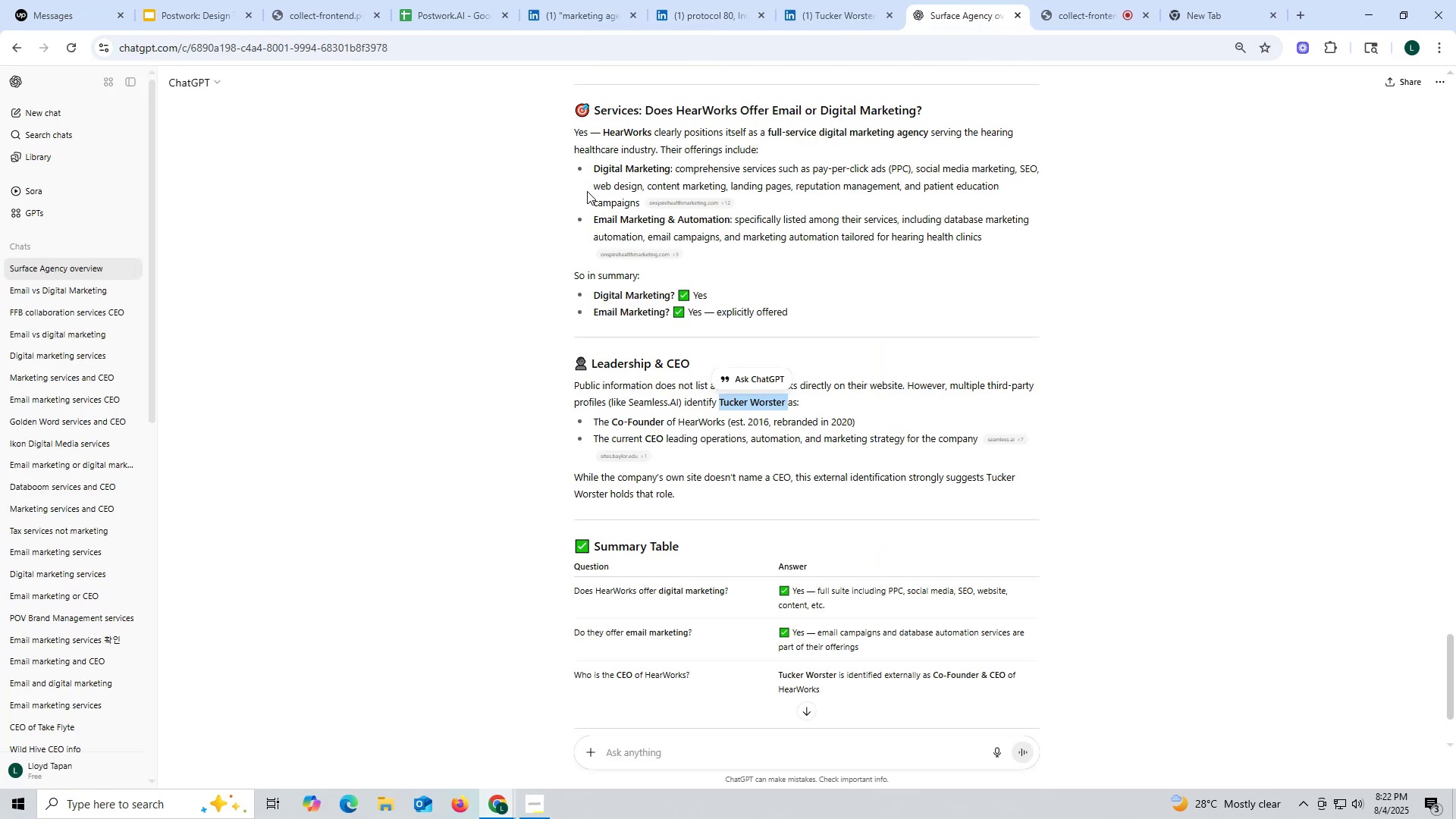 
left_click([654, 752])
 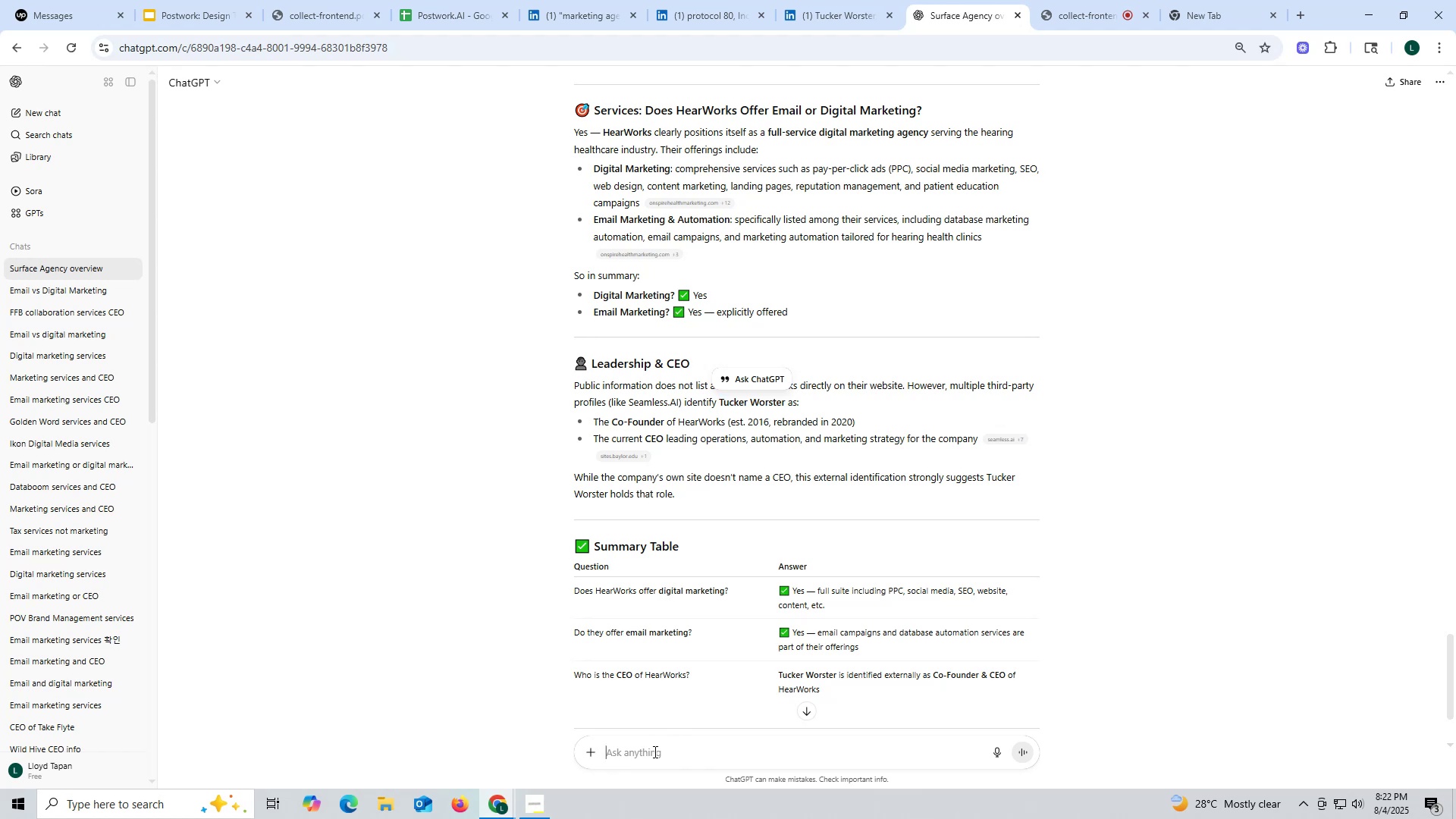 
key(Control+ControlLeft)
 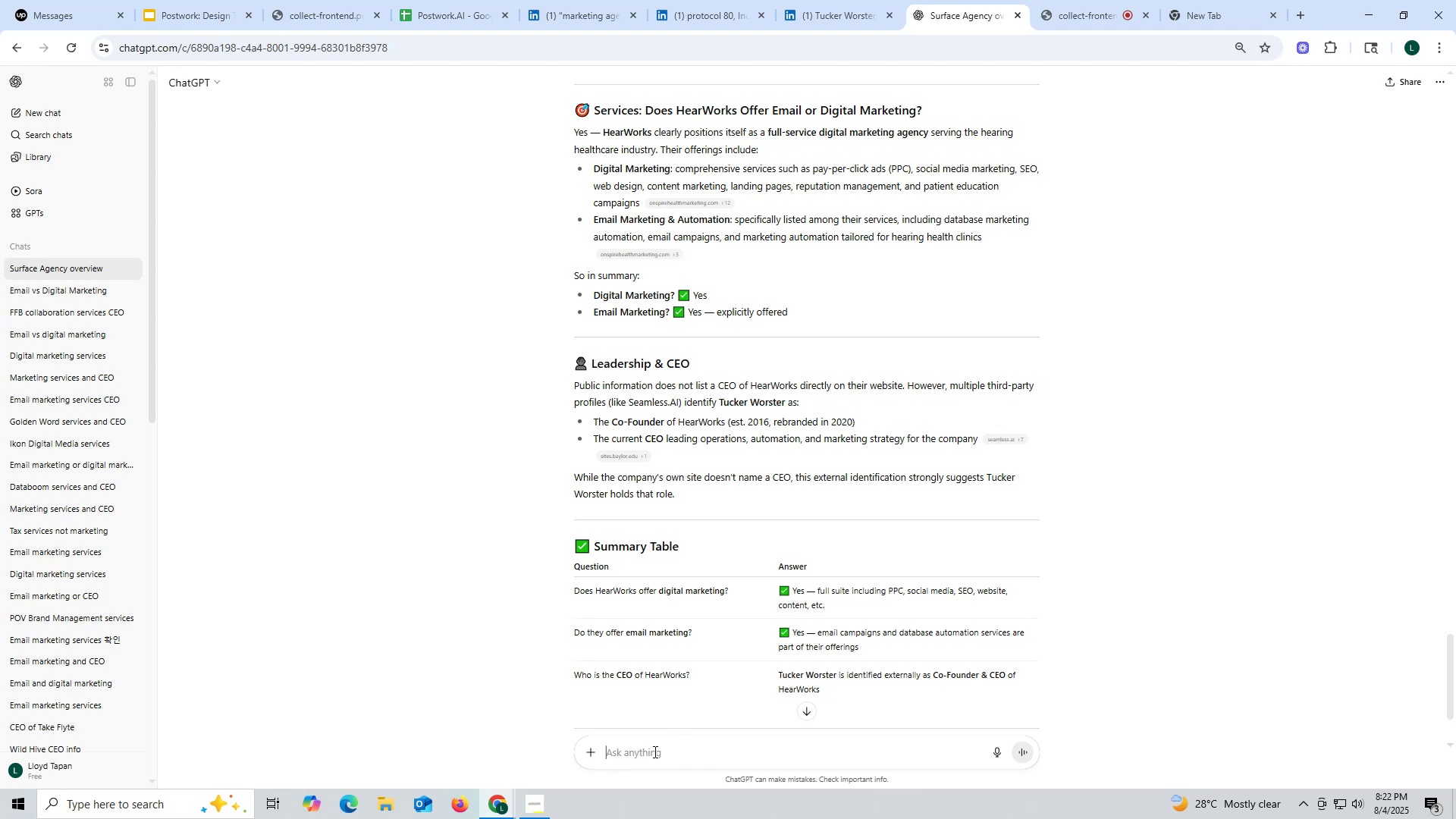 
key(Control+V)
 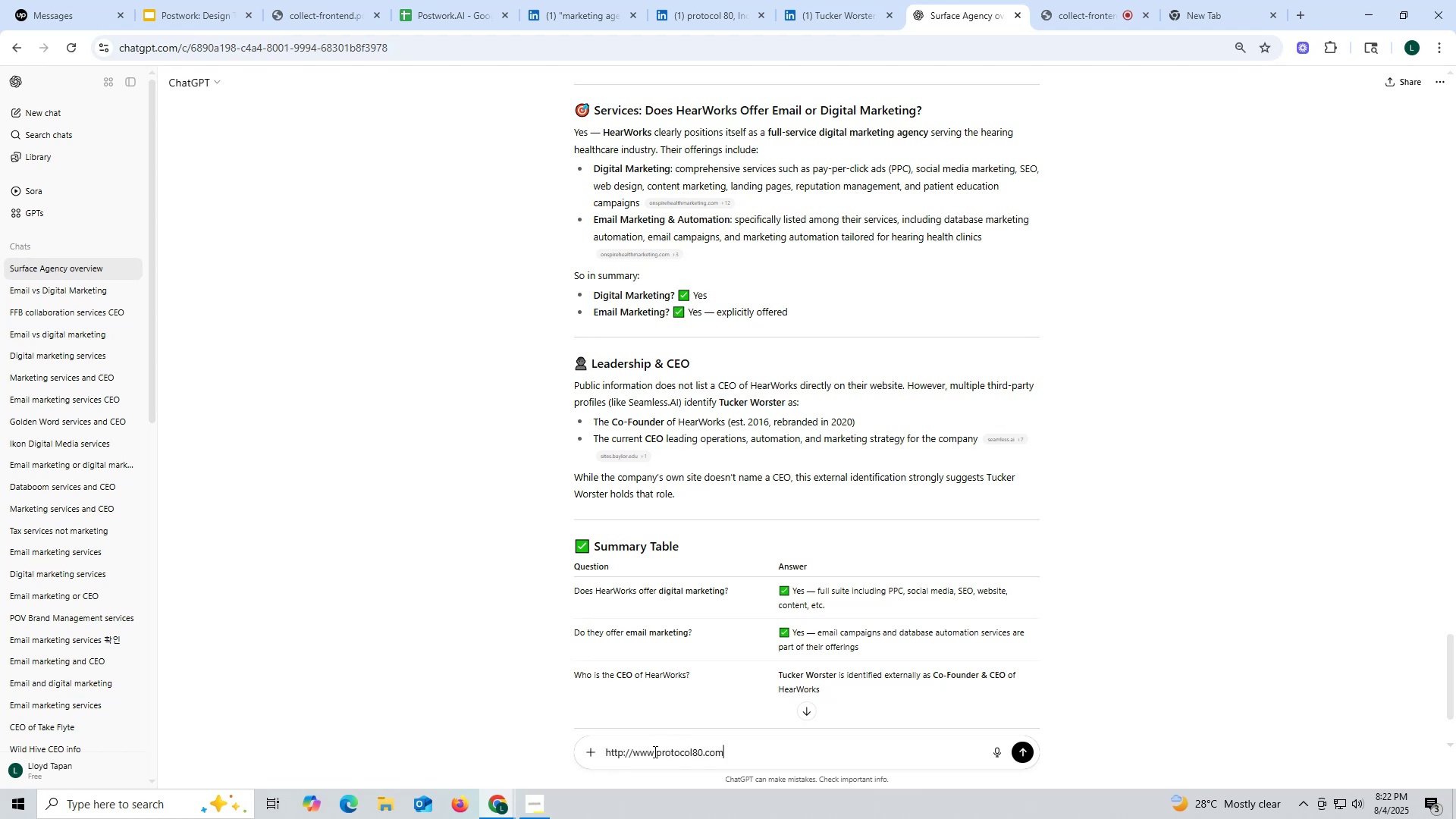 
key(Space)
 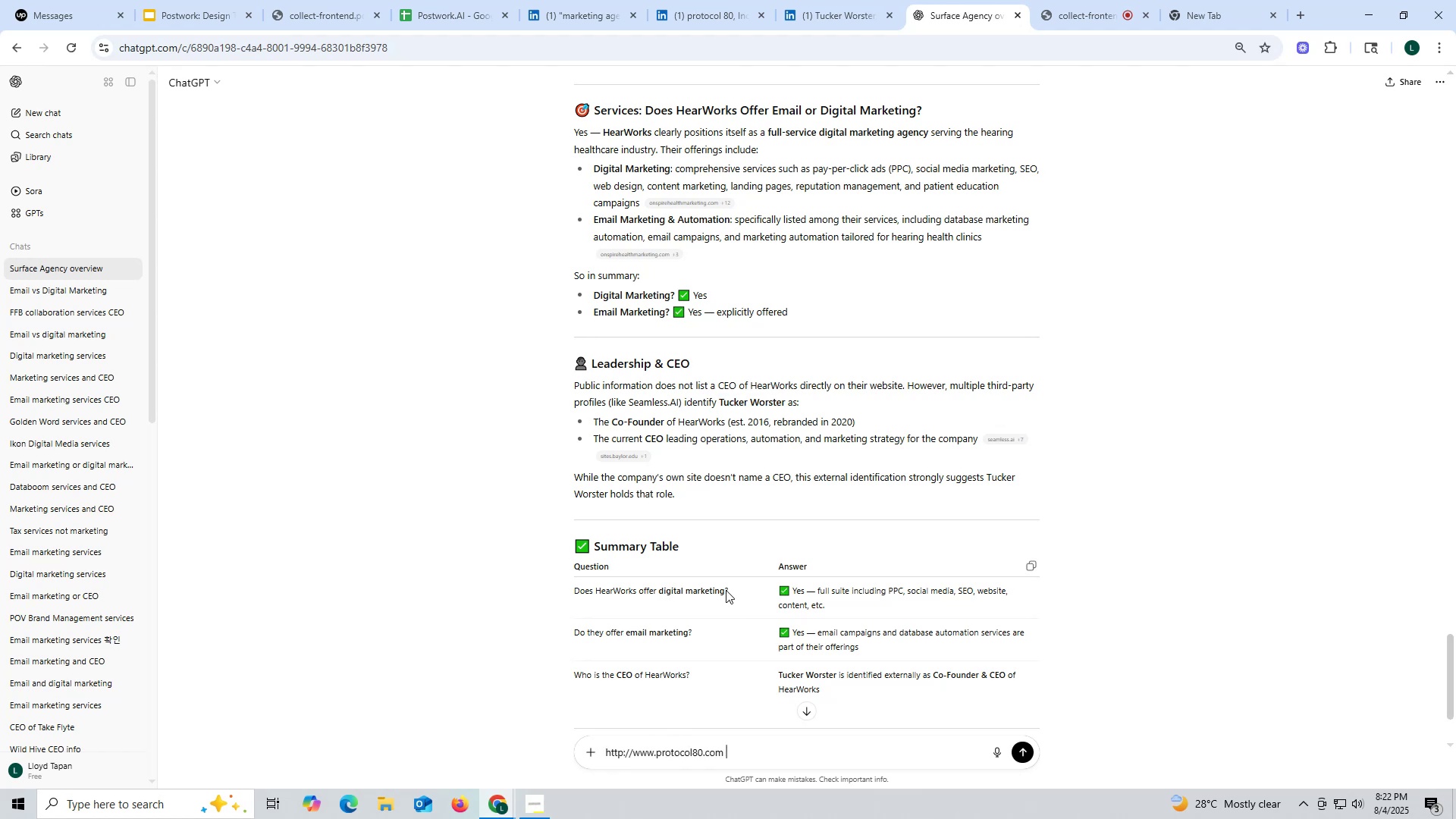 
scroll: coordinate [793, 391], scroll_direction: up, amount: 2.0
 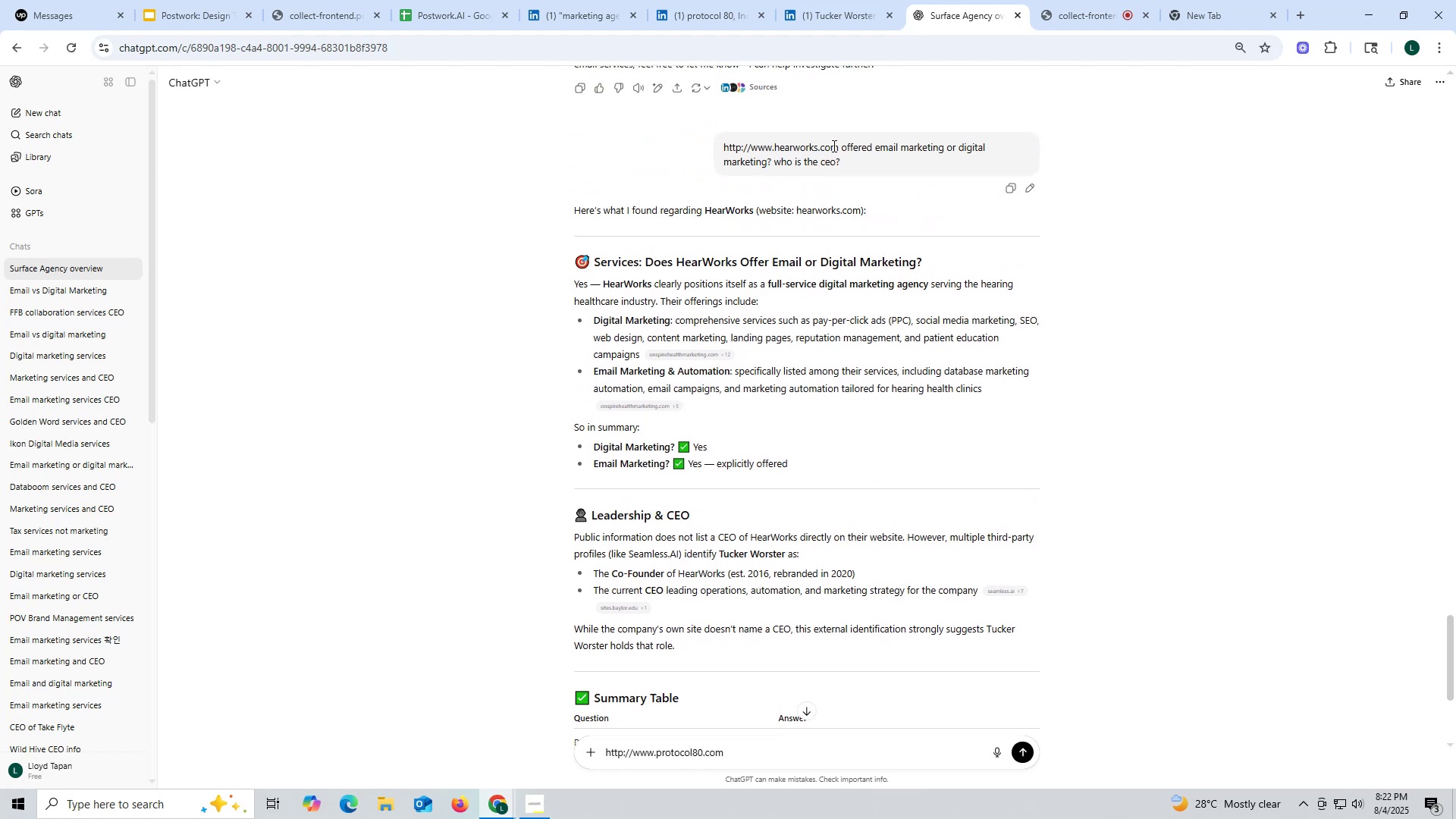 
left_click_drag(start_coordinate=[842, 146], to_coordinate=[885, 168])
 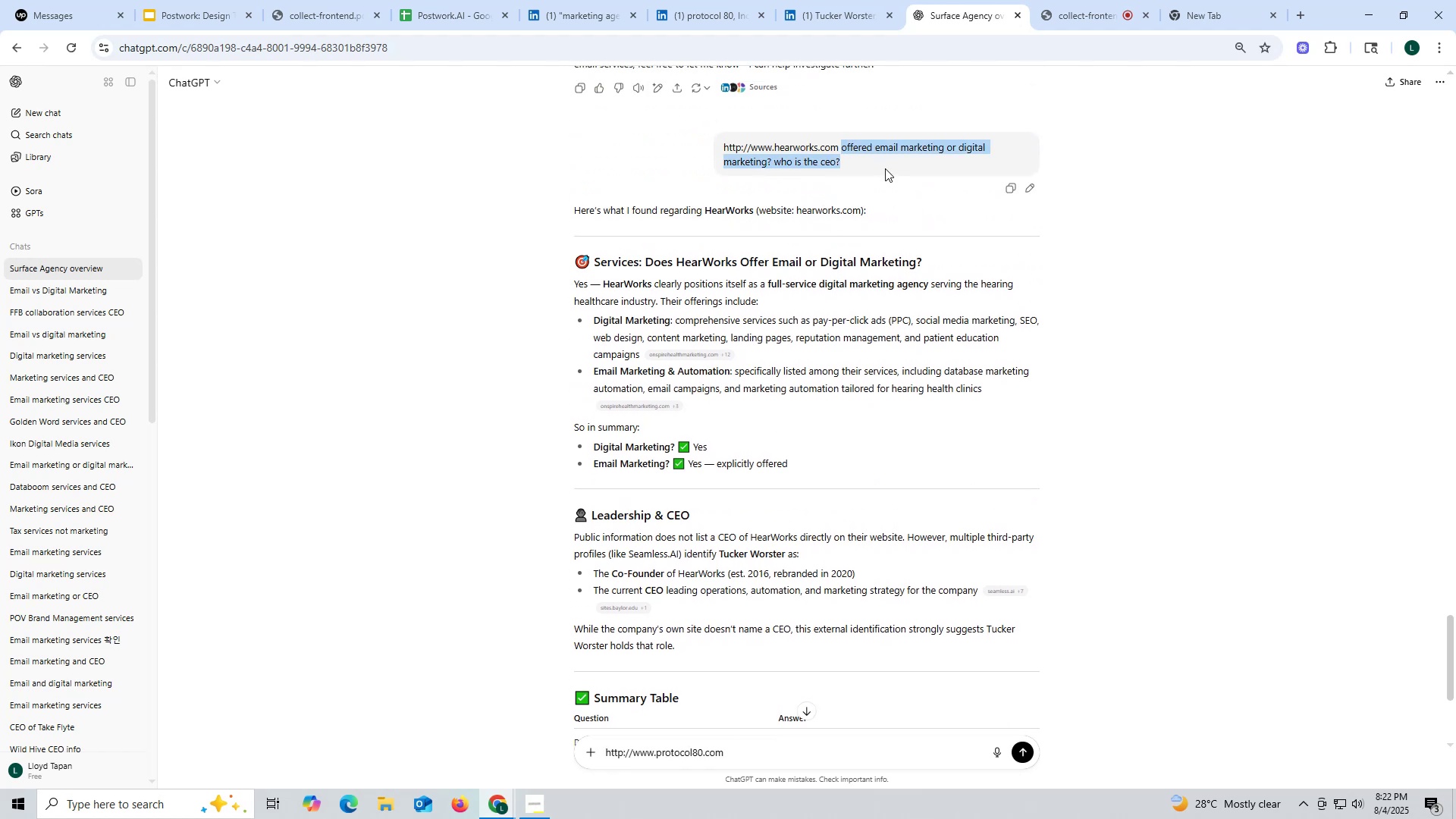 
key(Control+ControlLeft)
 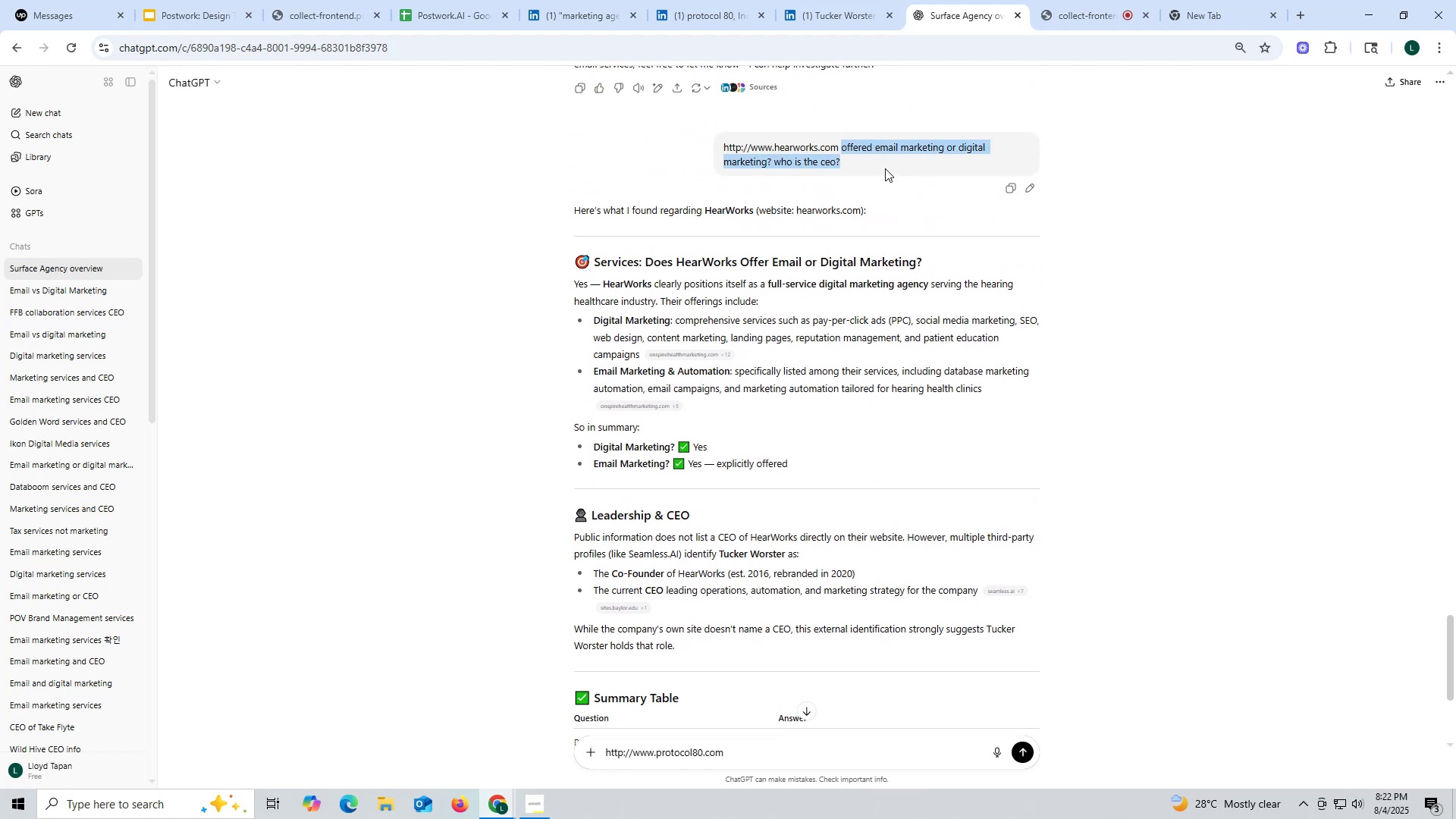 
key(Control+C)
 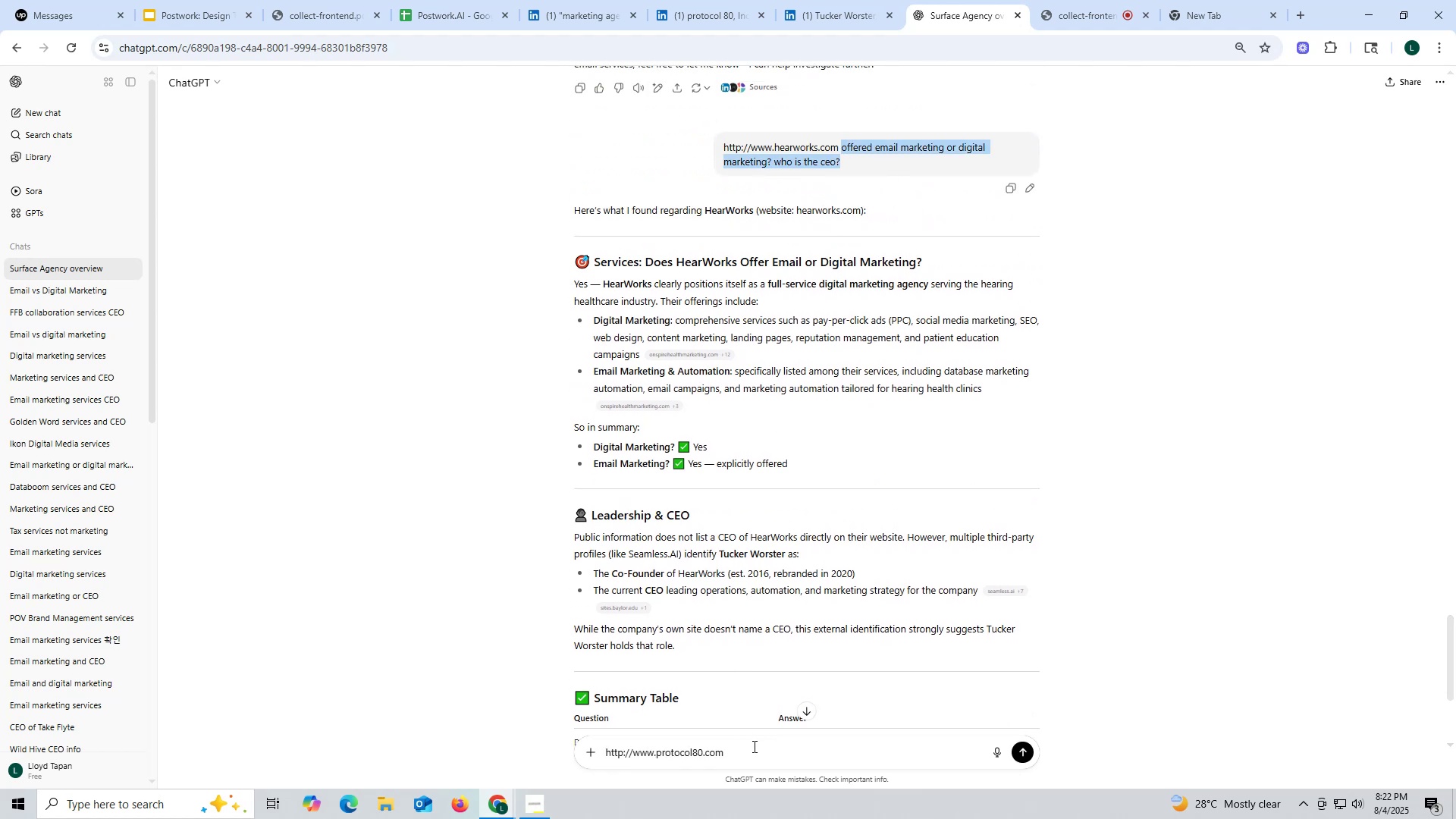 
key(Control+ControlLeft)
 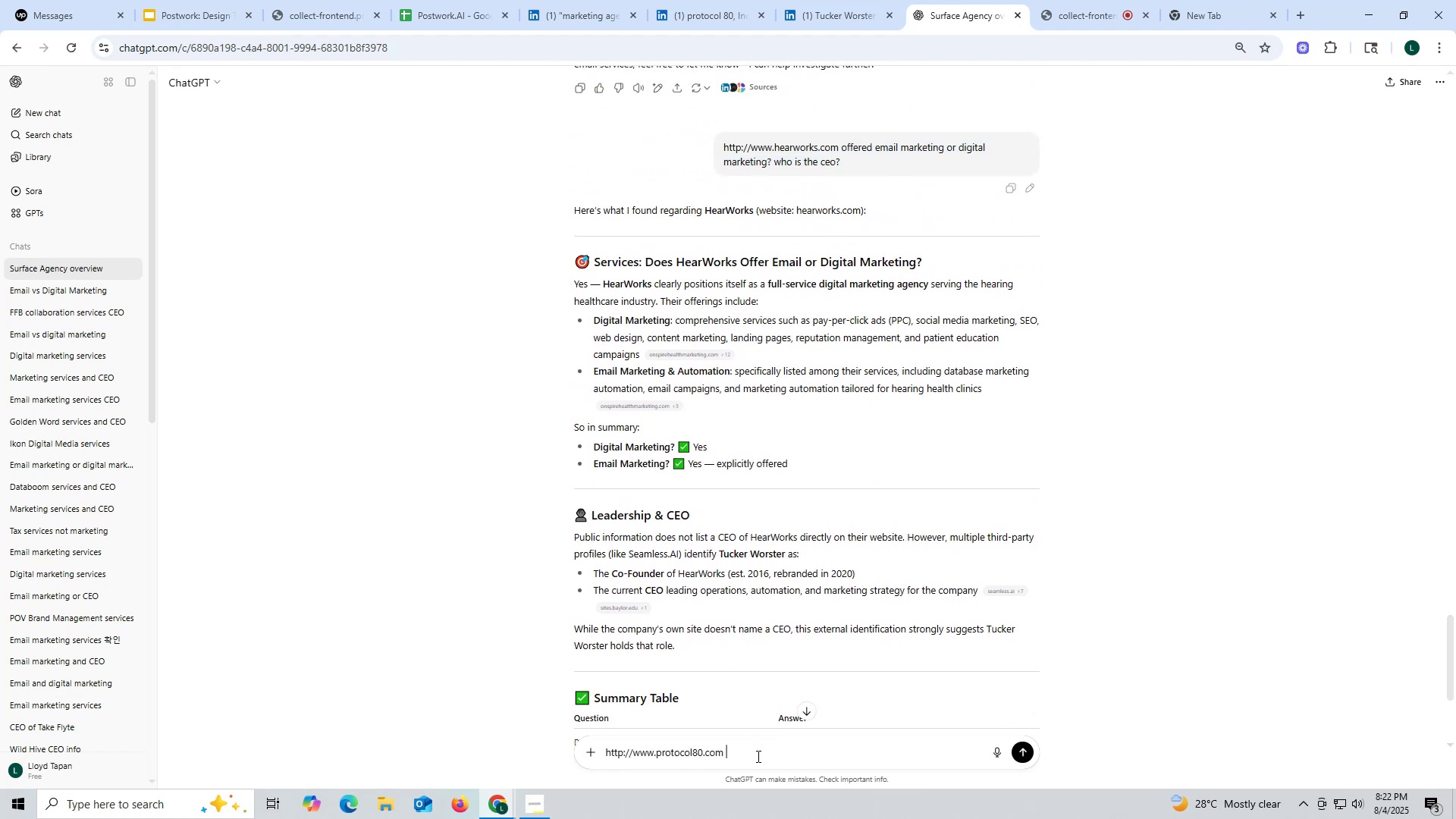 
key(Control+V)
 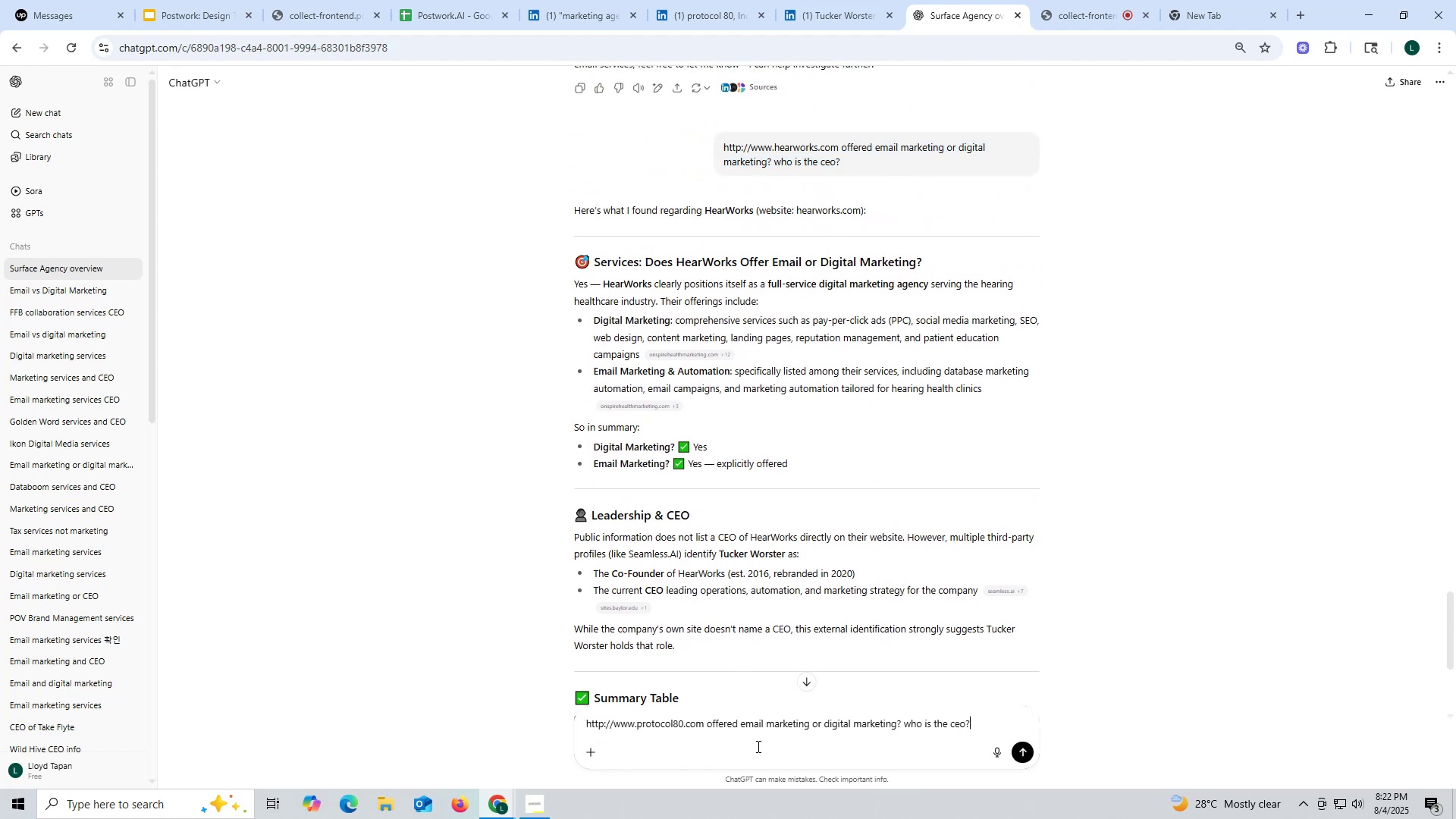 
key(Enter)
 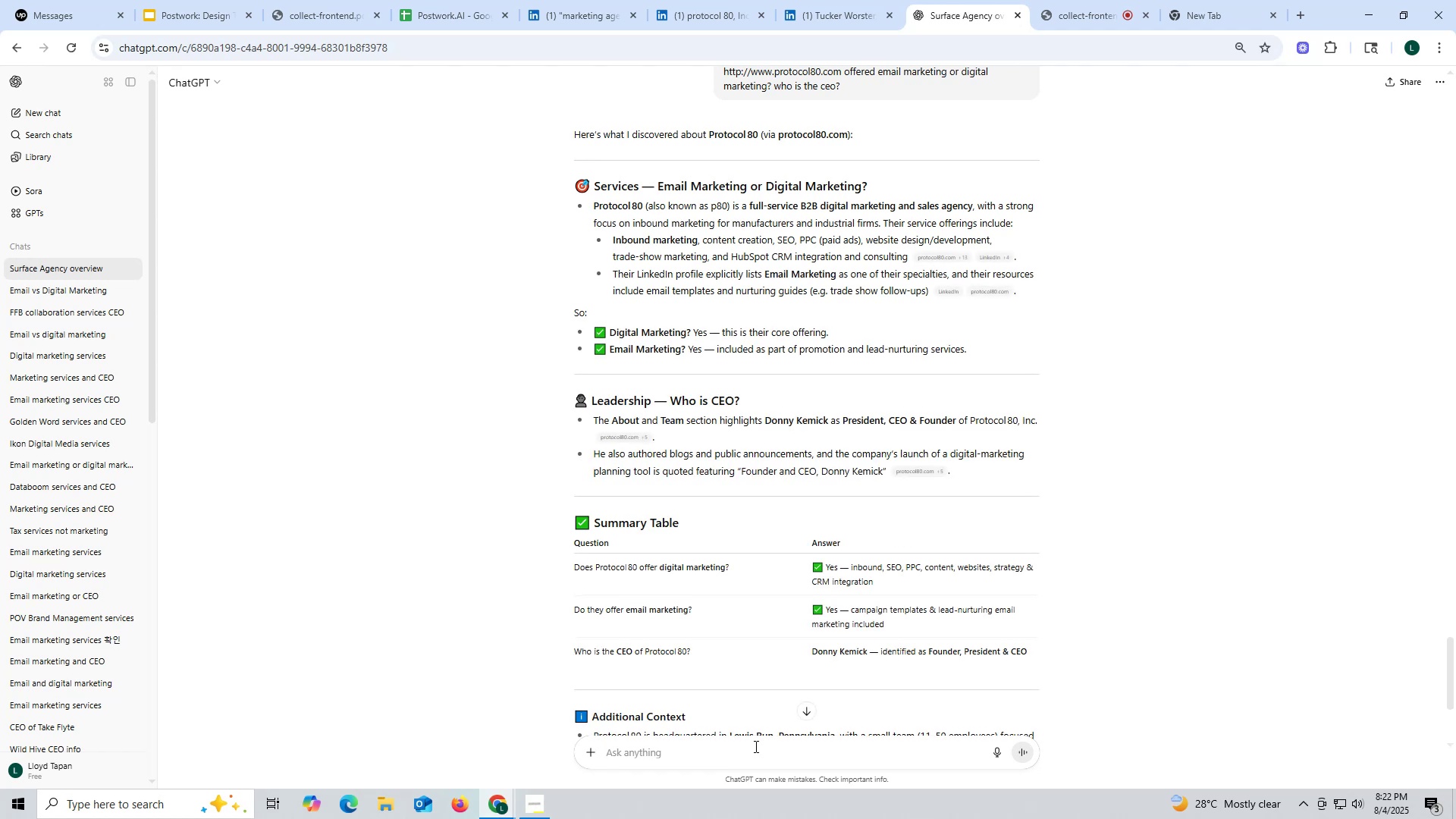 
wait(14.61)
 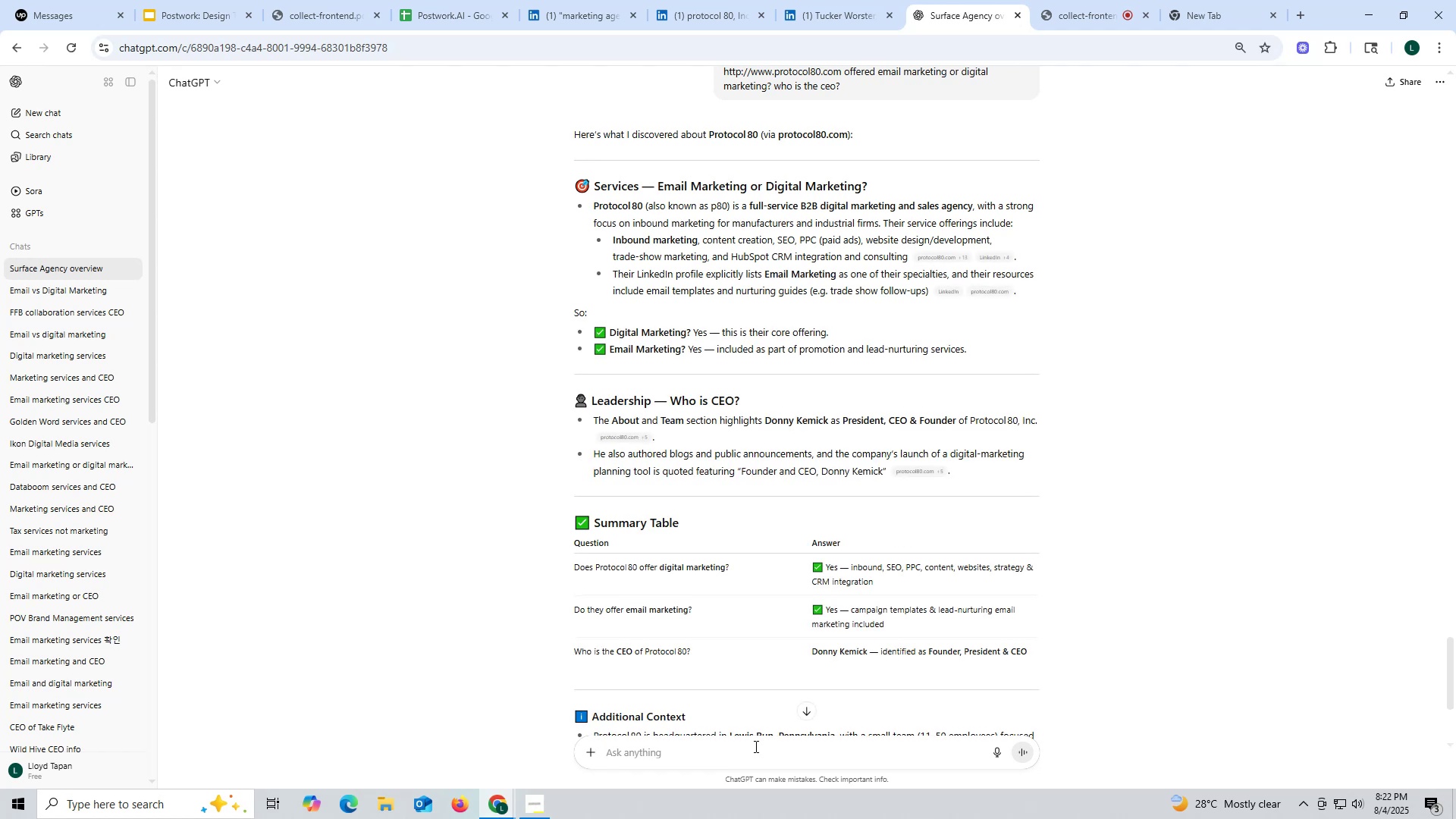 
scroll: coordinate [852, 675], scroll_direction: down, amount: 2.0
 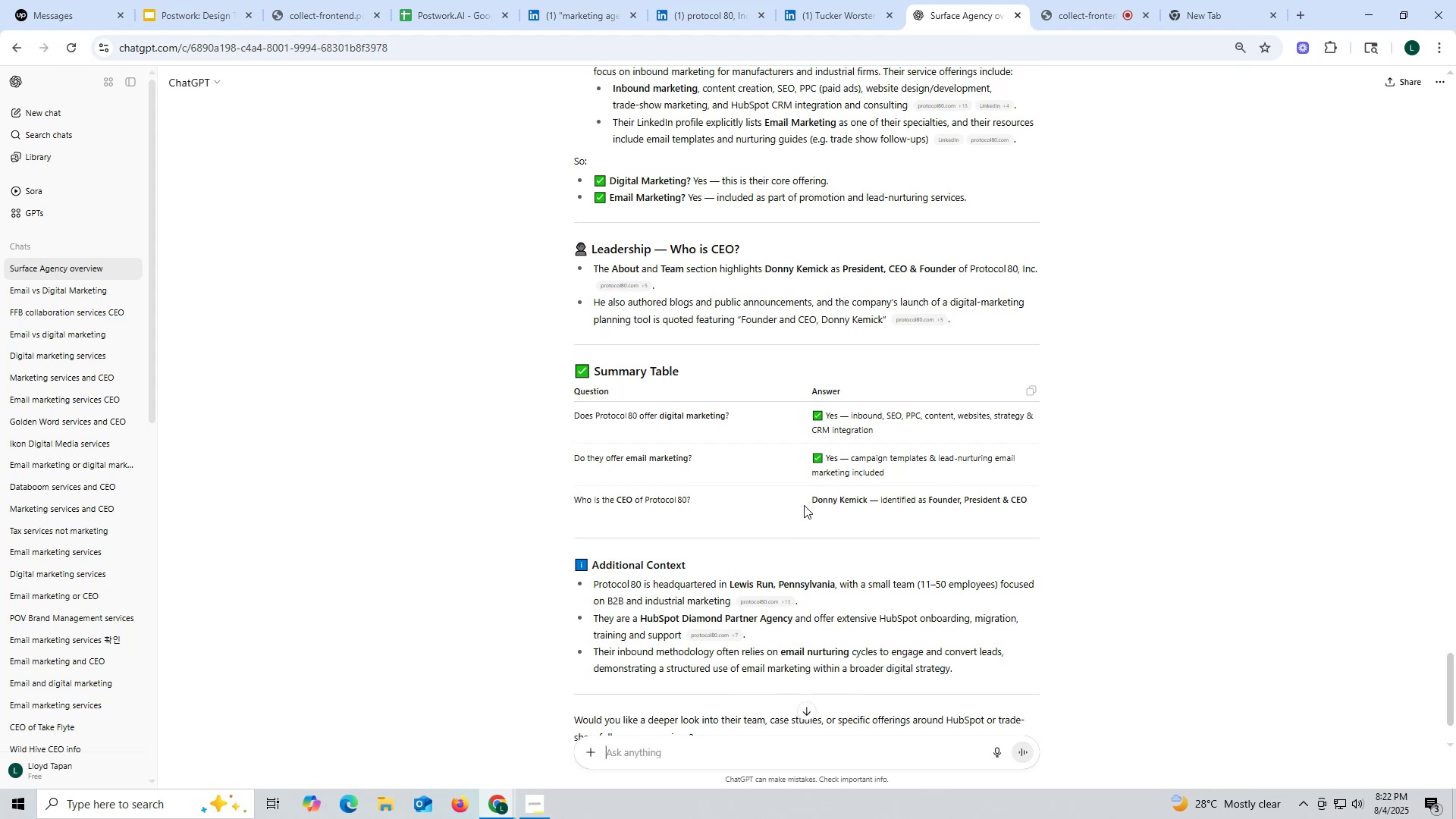 
left_click_drag(start_coordinate=[805, 496], to_coordinate=[867, 500])
 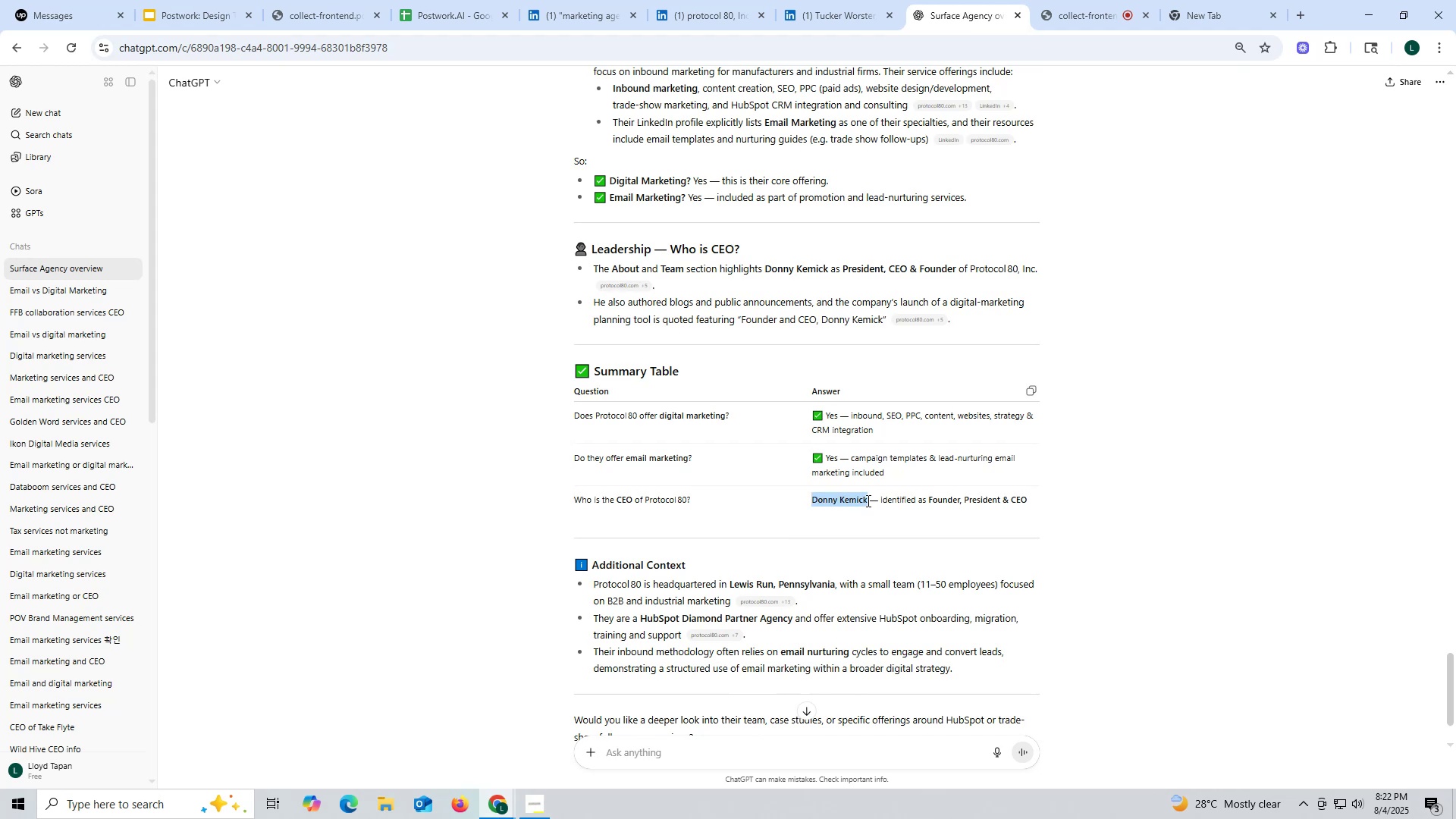 
key(Control+ControlLeft)
 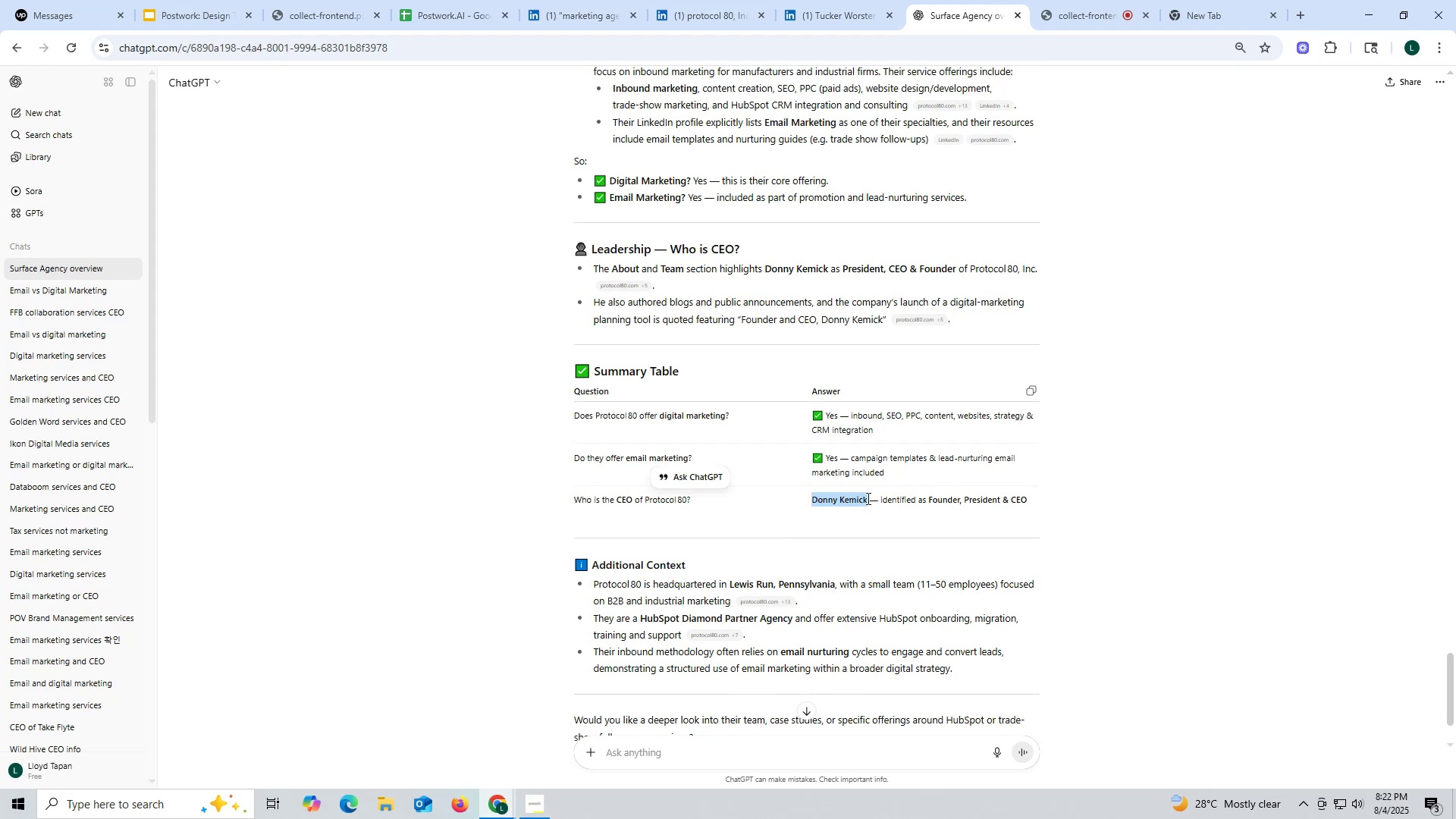 
key(Control+C)
 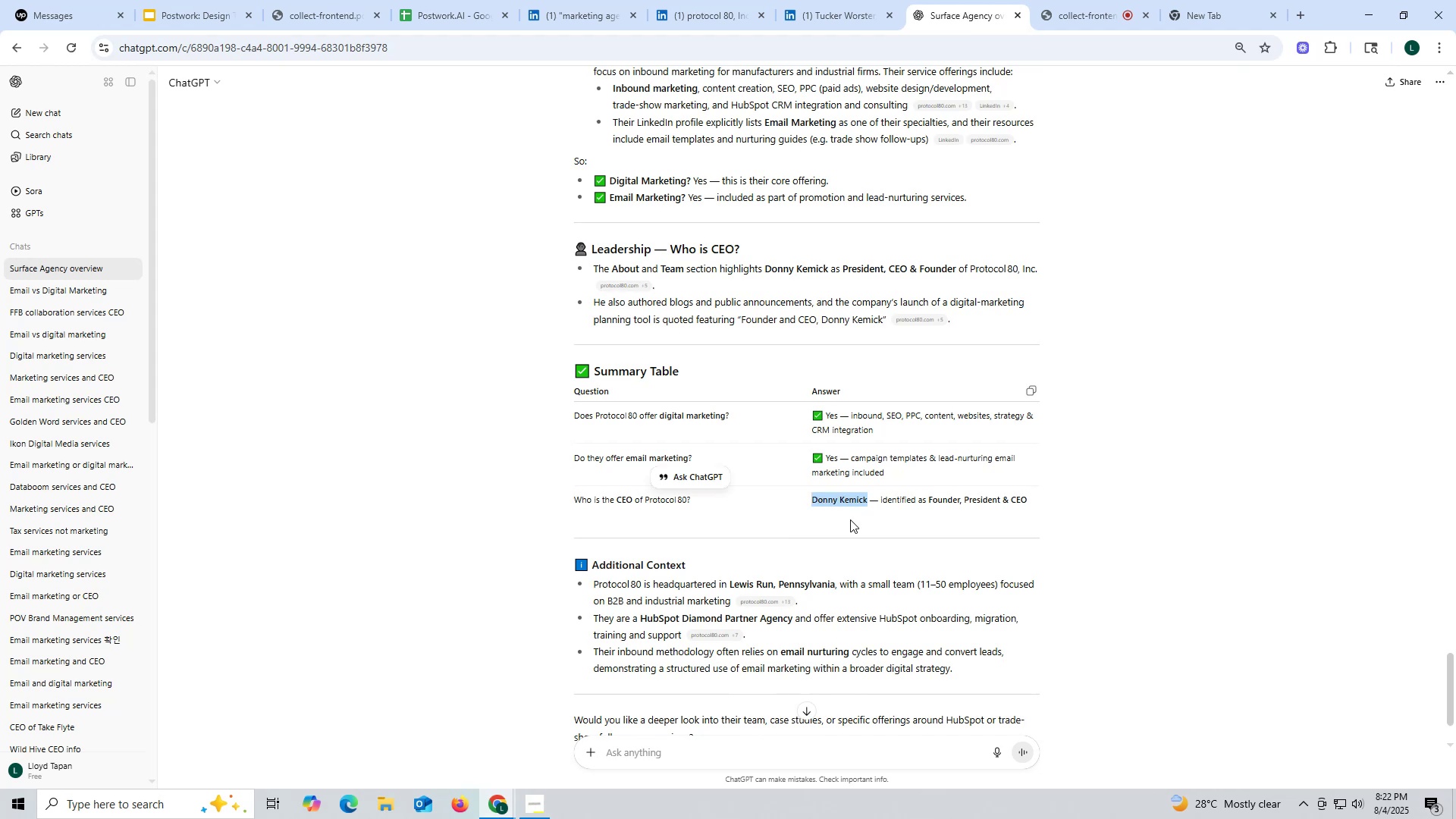 
key(Control+ControlLeft)
 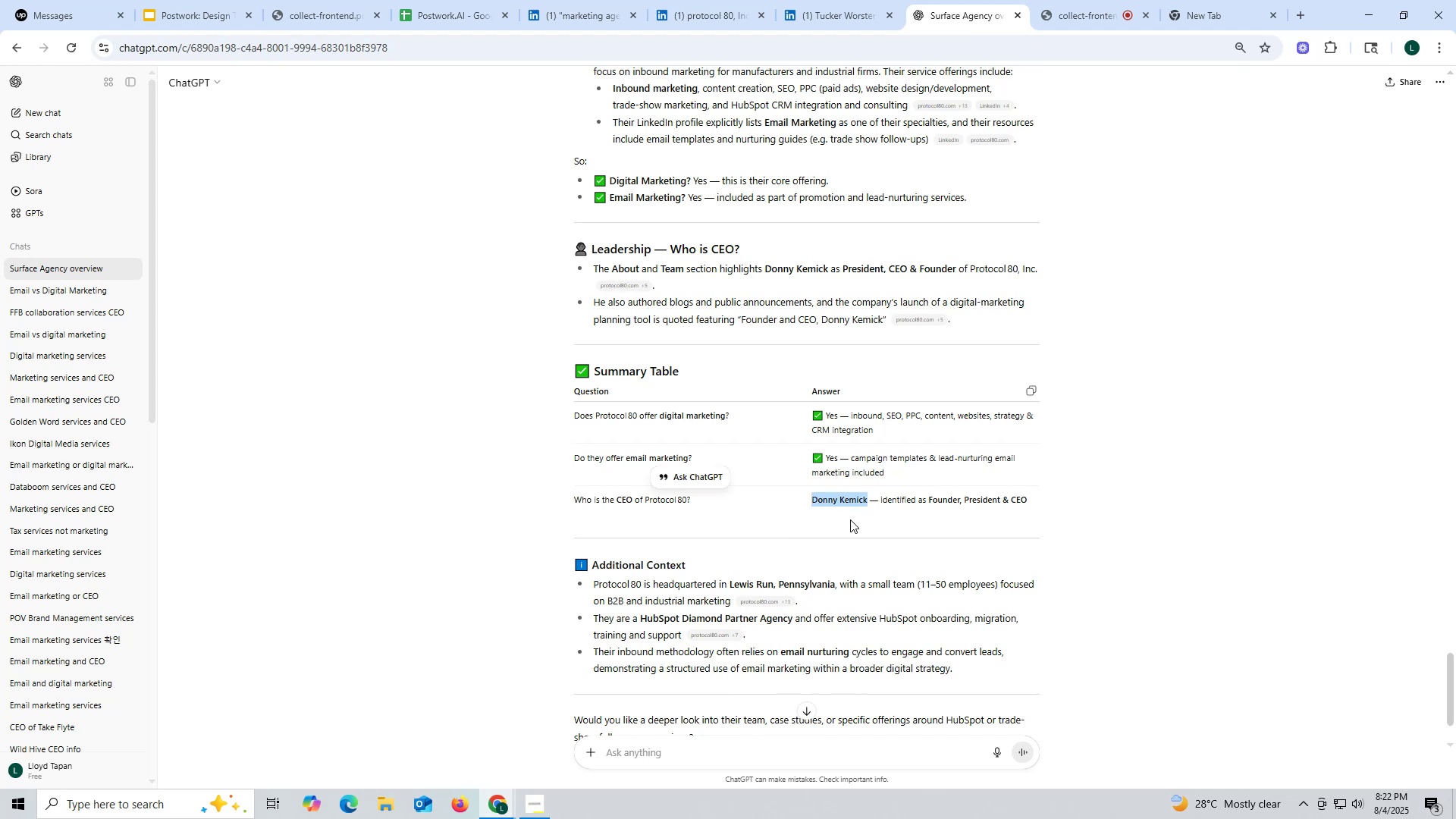 
key(Control+C)
 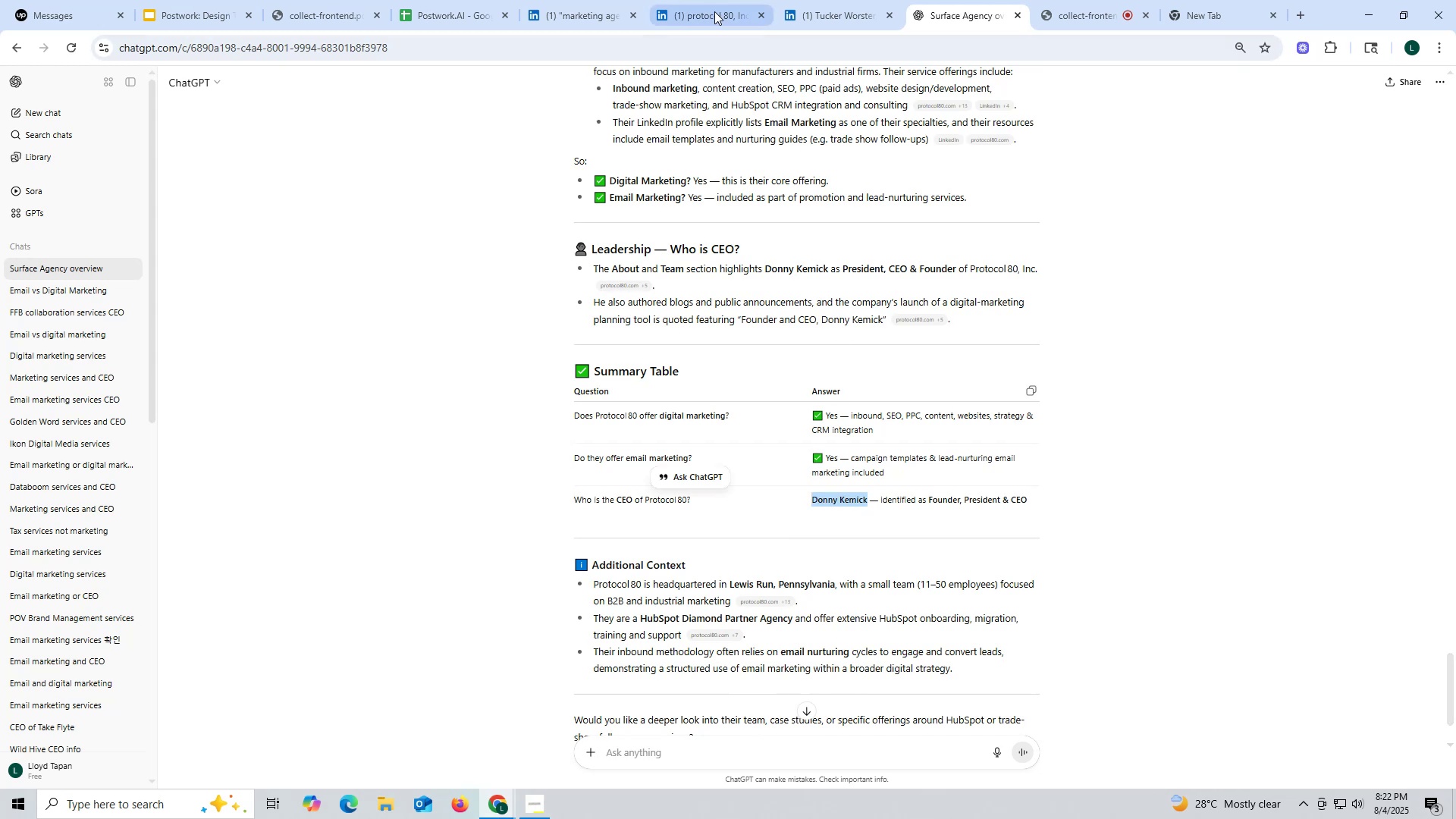 
left_click([834, 9])
 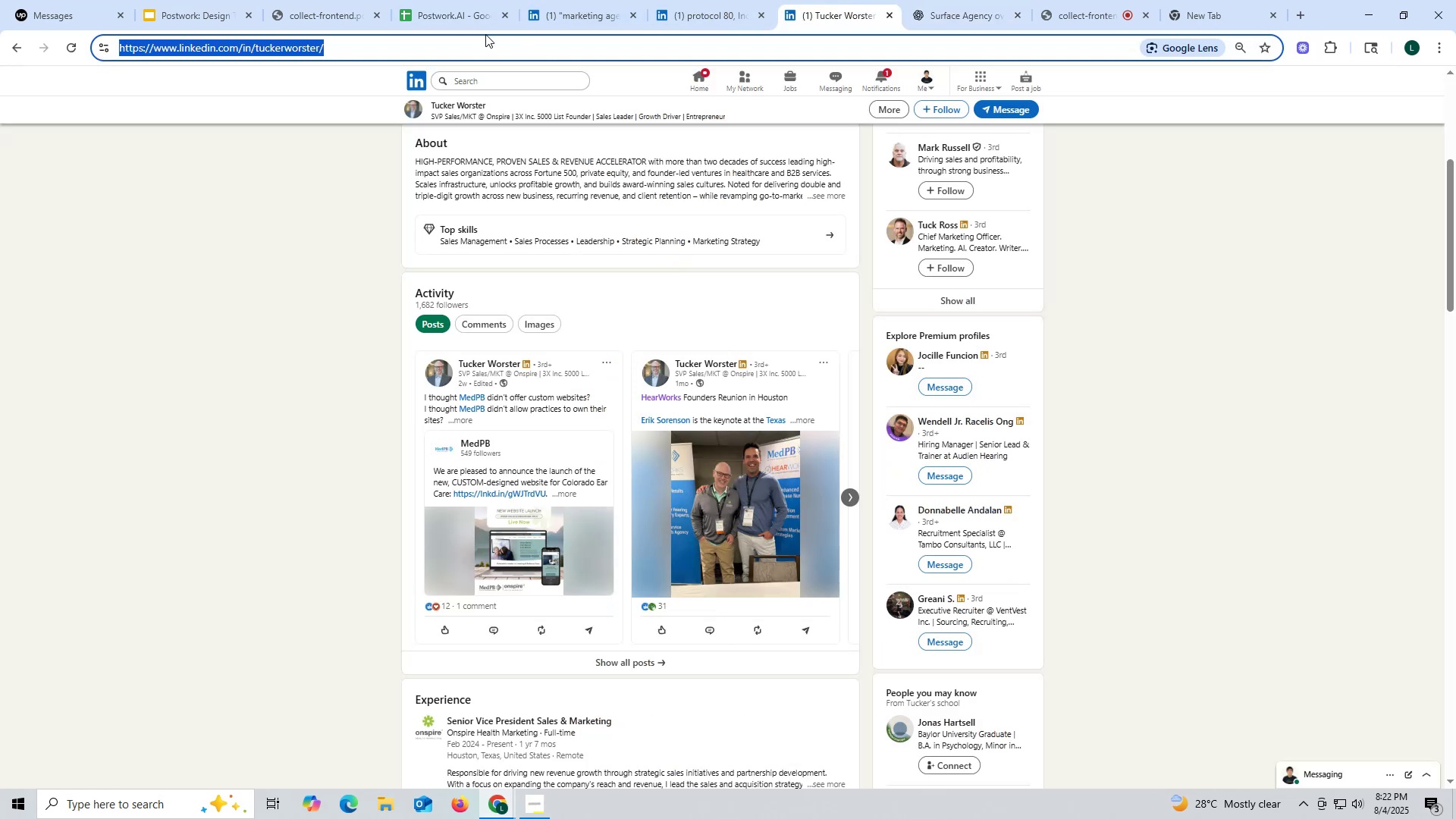 
key(Control+V)
 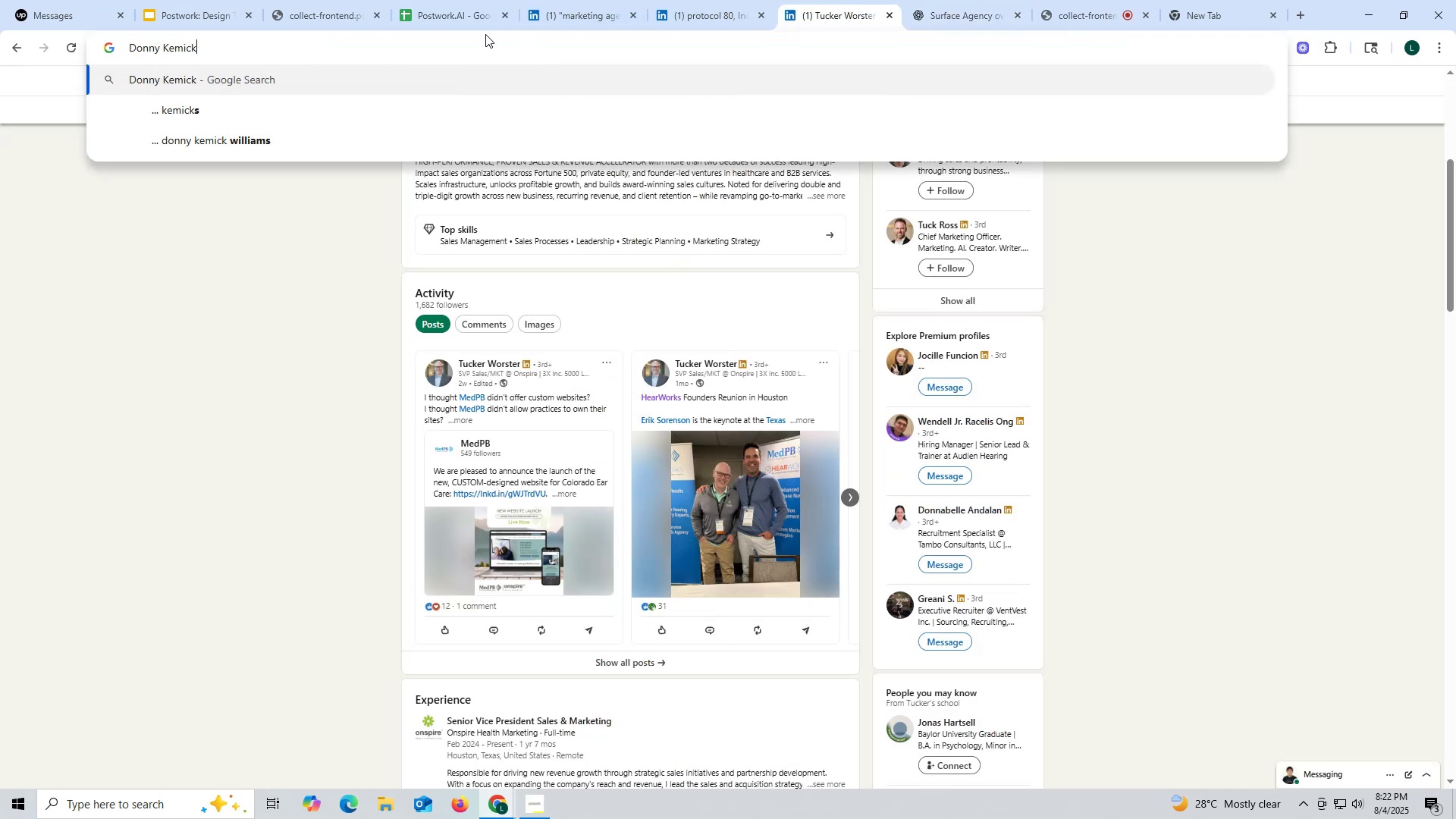 
key(Space)
 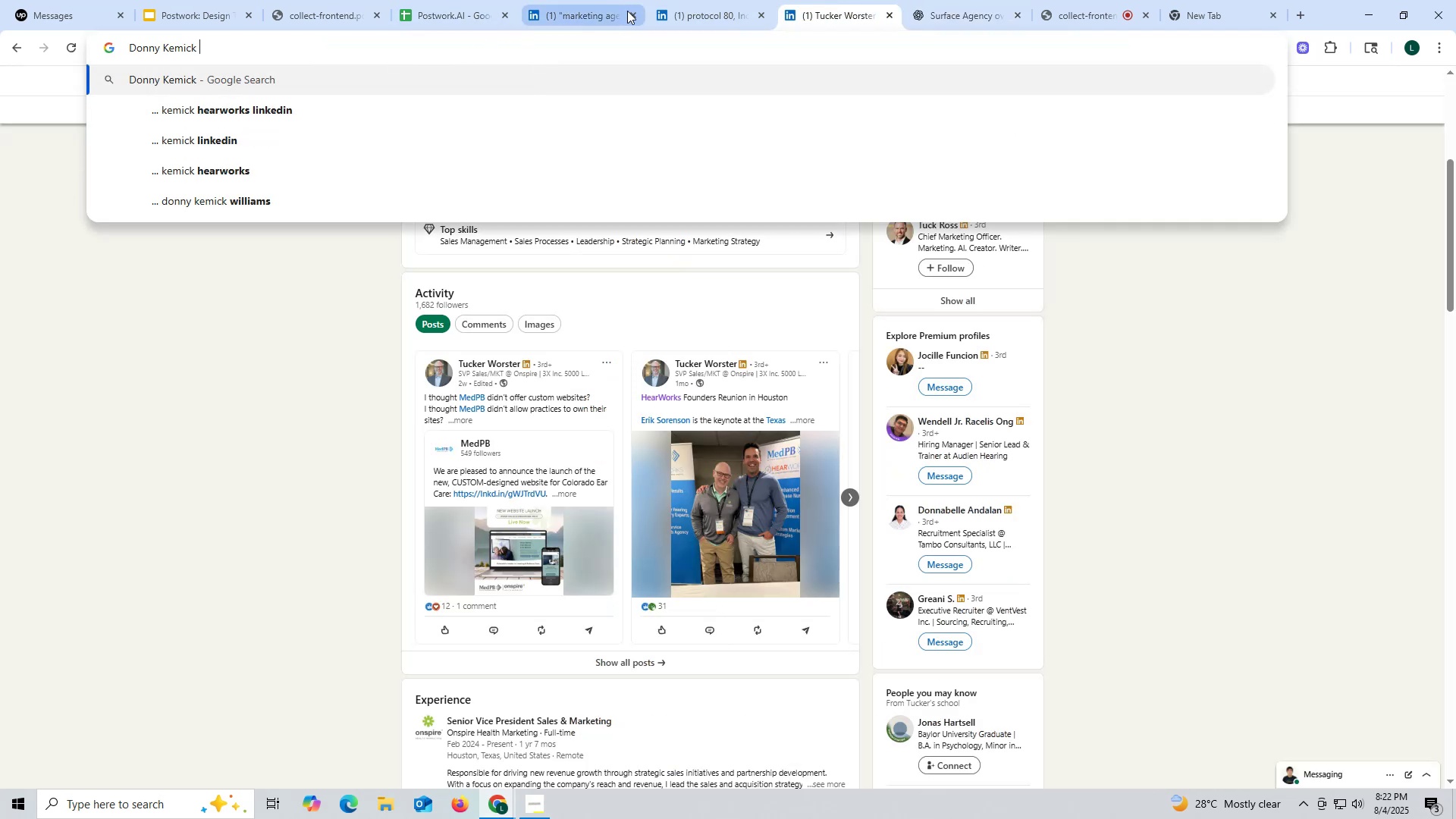 
left_click([740, 11])
 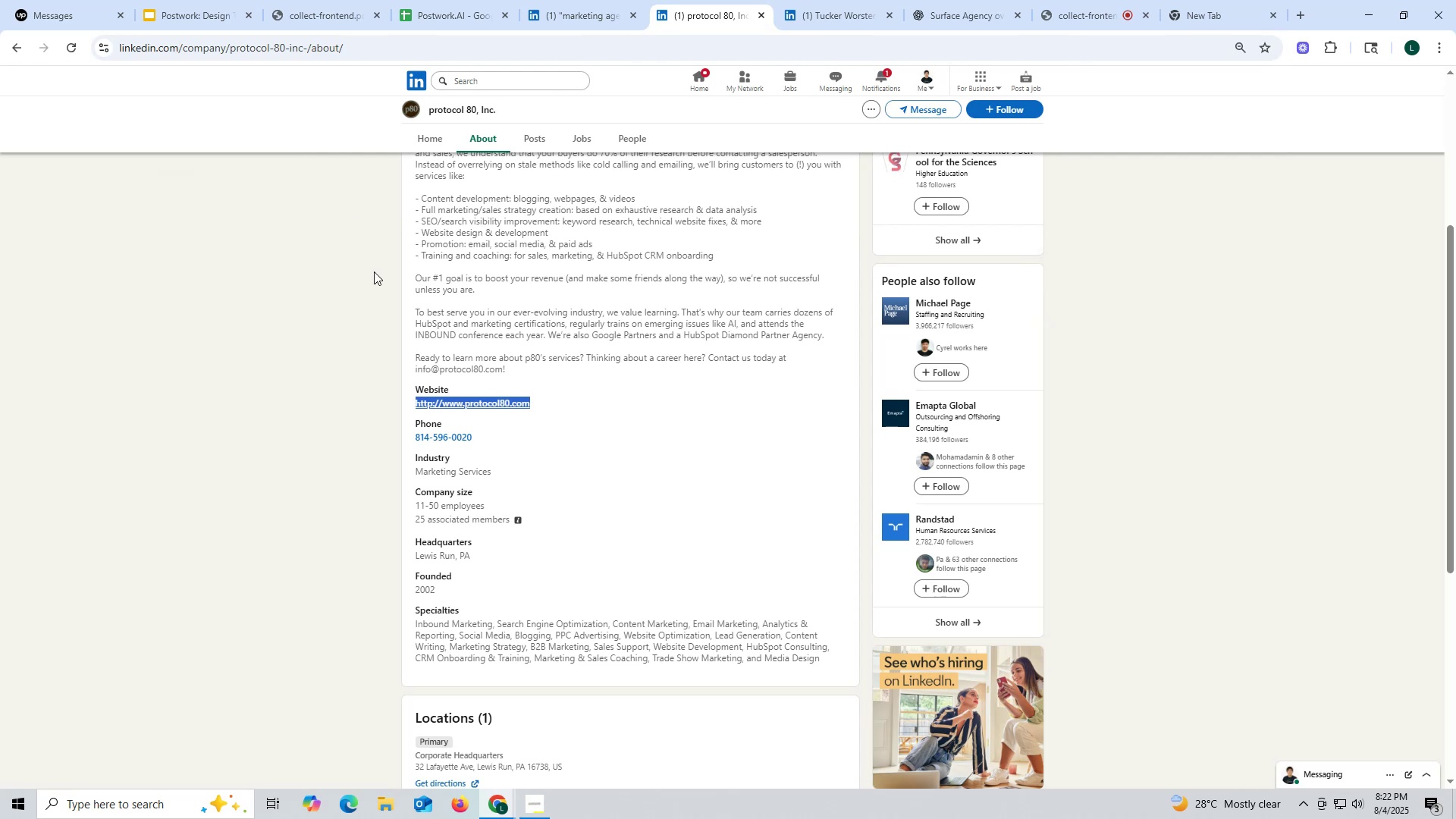 
wait(8.77)
 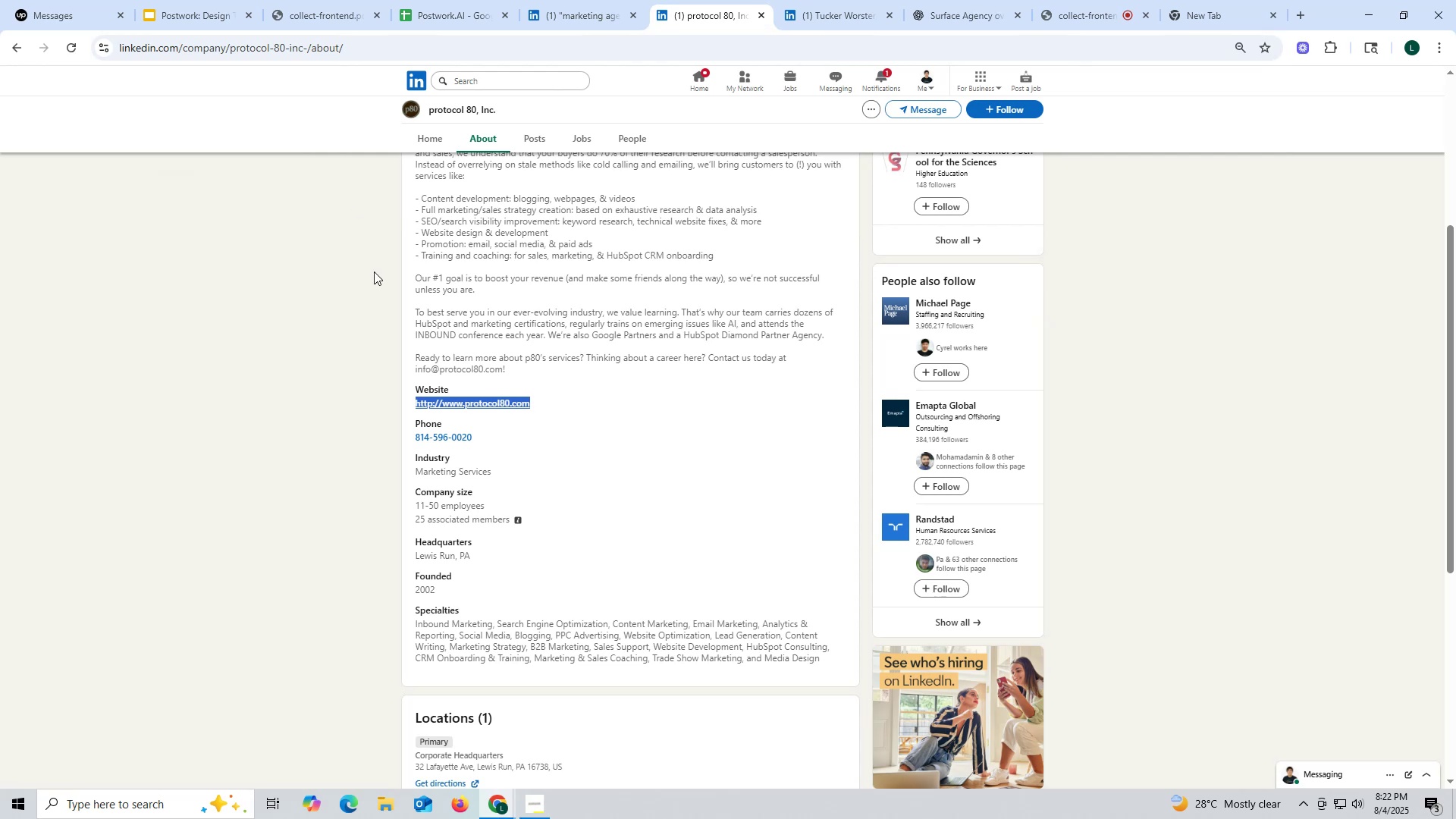 
scroll: coordinate [548, 349], scroll_direction: up, amount: 3.0
 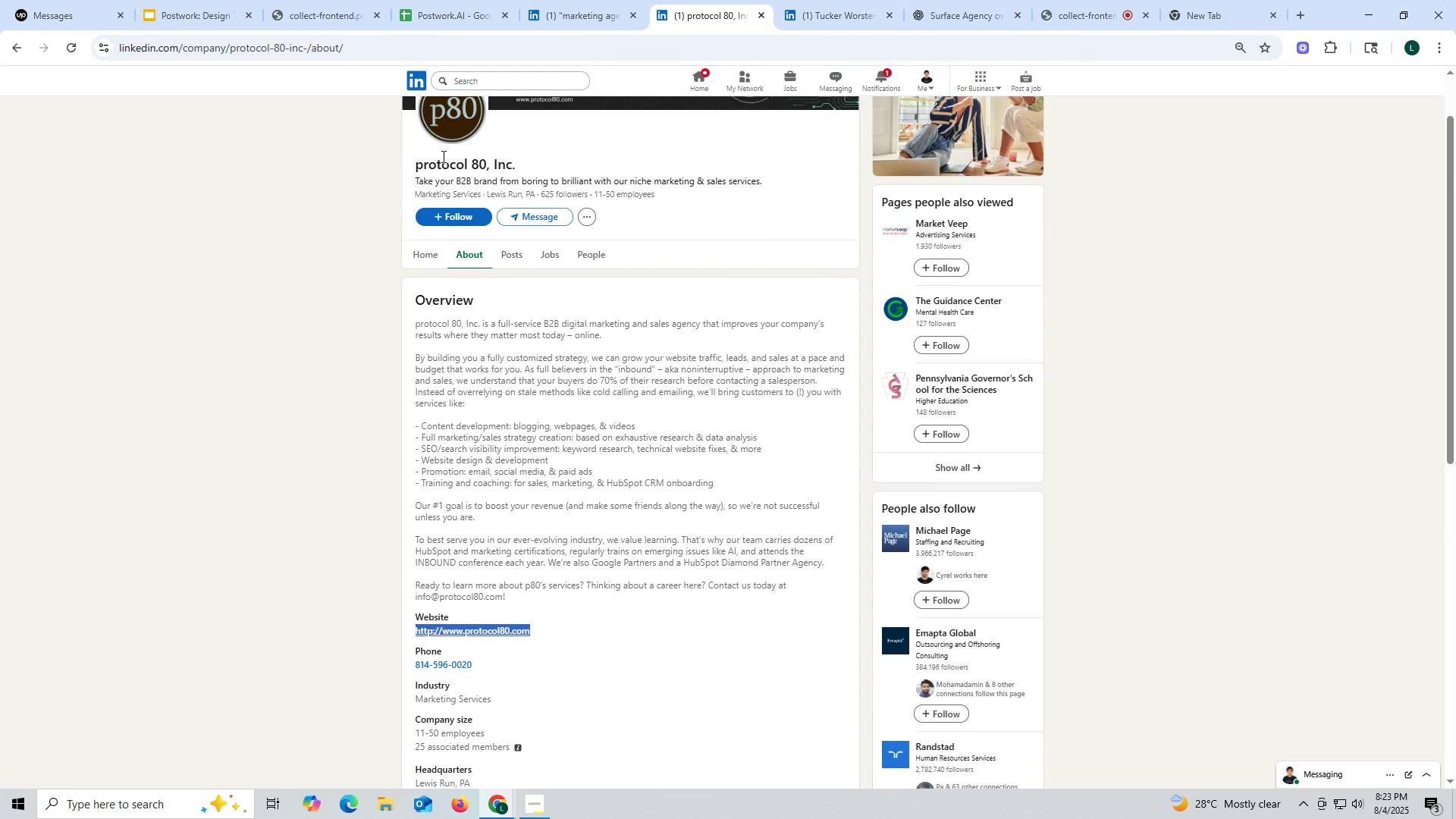 
left_click_drag(start_coordinate=[403, 168], to_coordinate=[539, 168])
 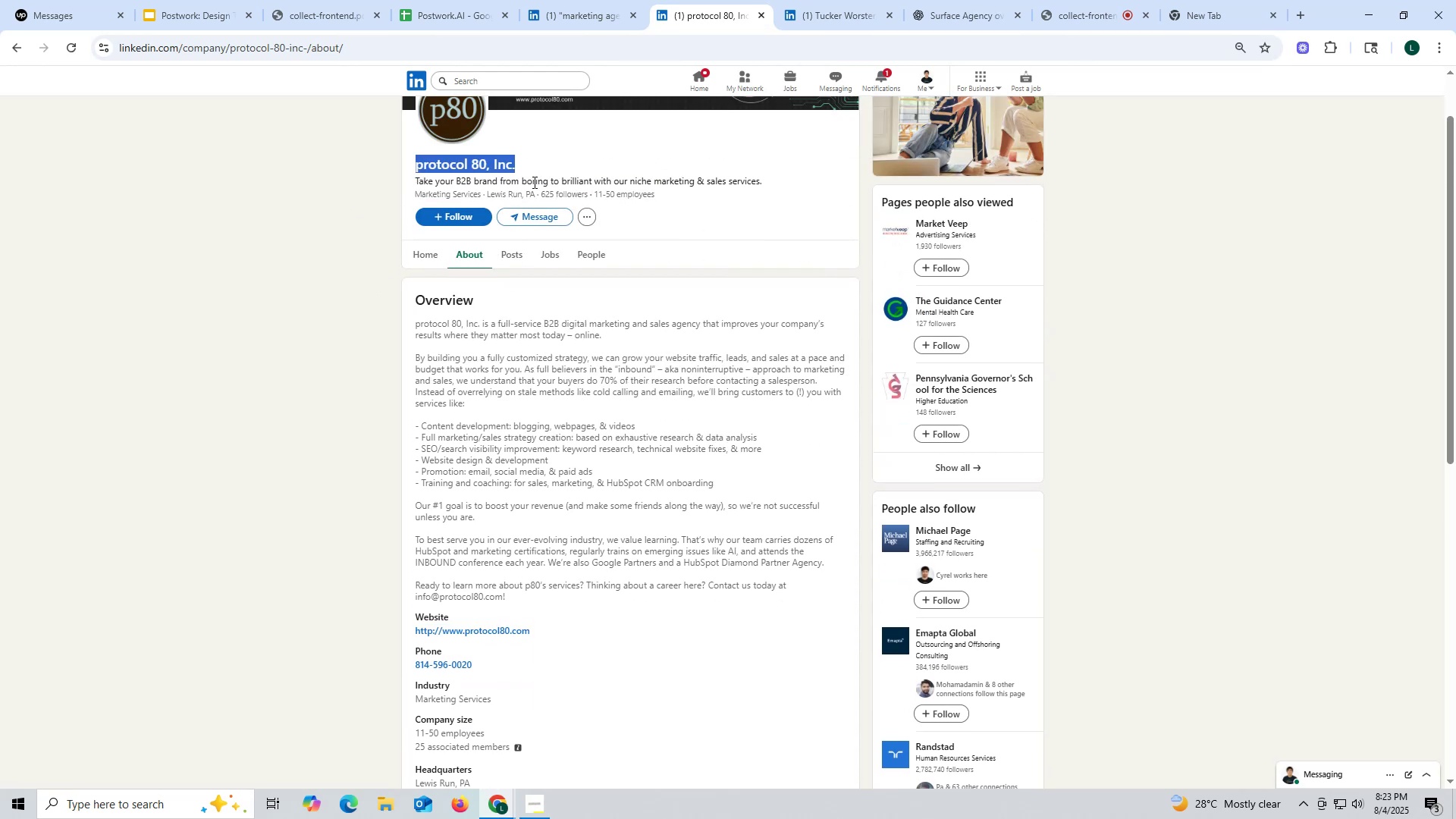 
key(Control+ControlLeft)
 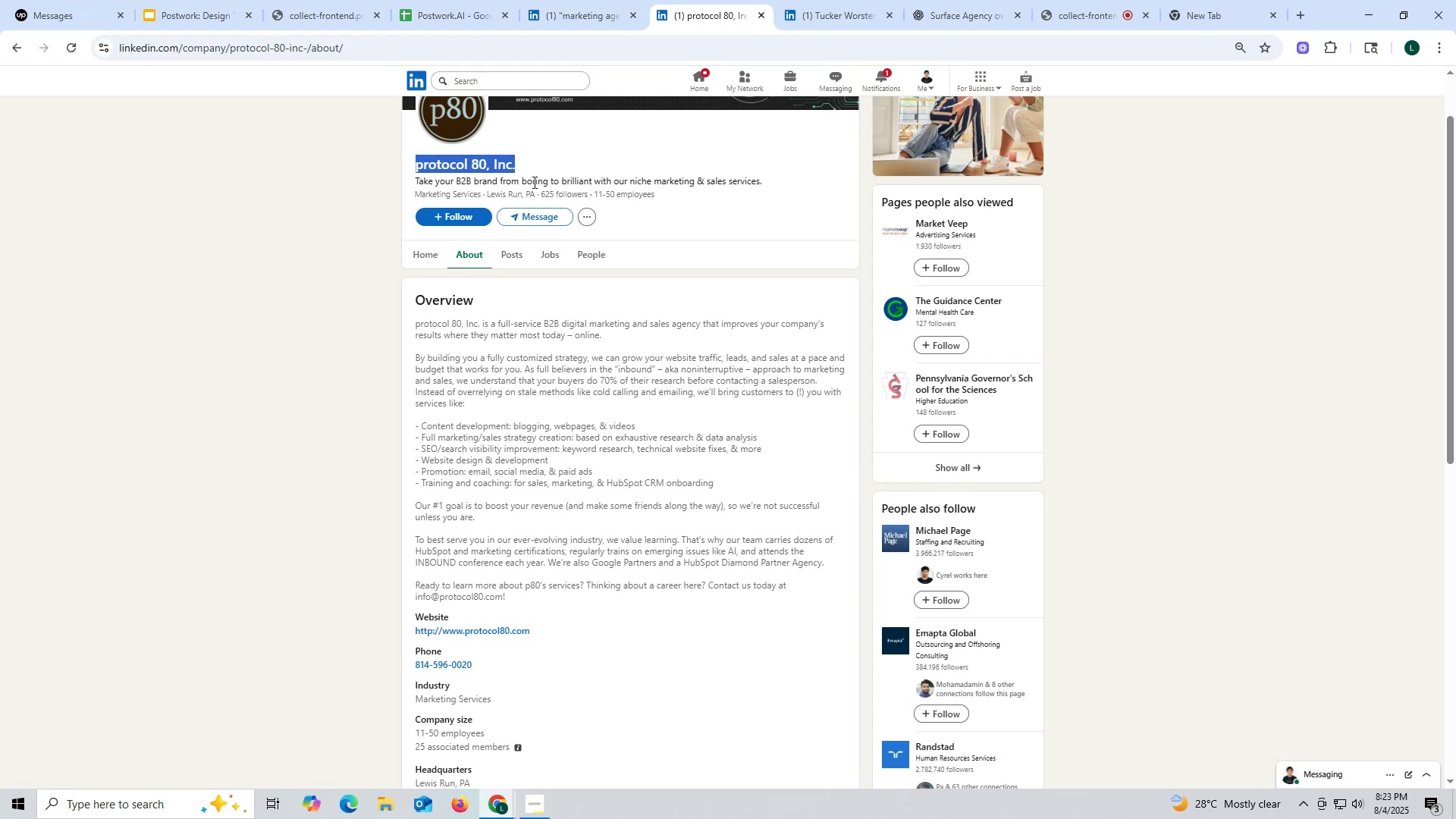 
key(Control+C)
 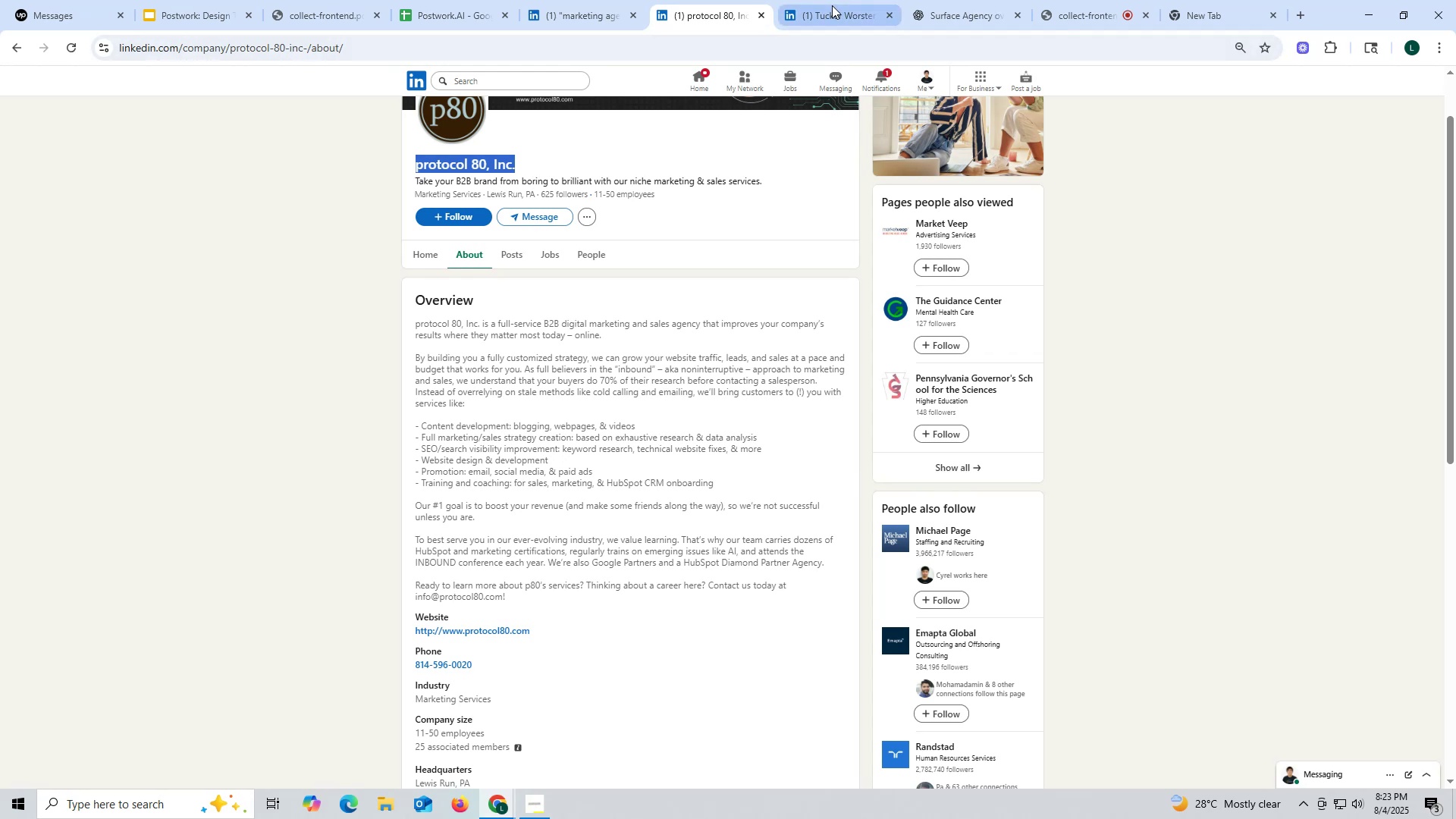 
left_click([832, 5])
 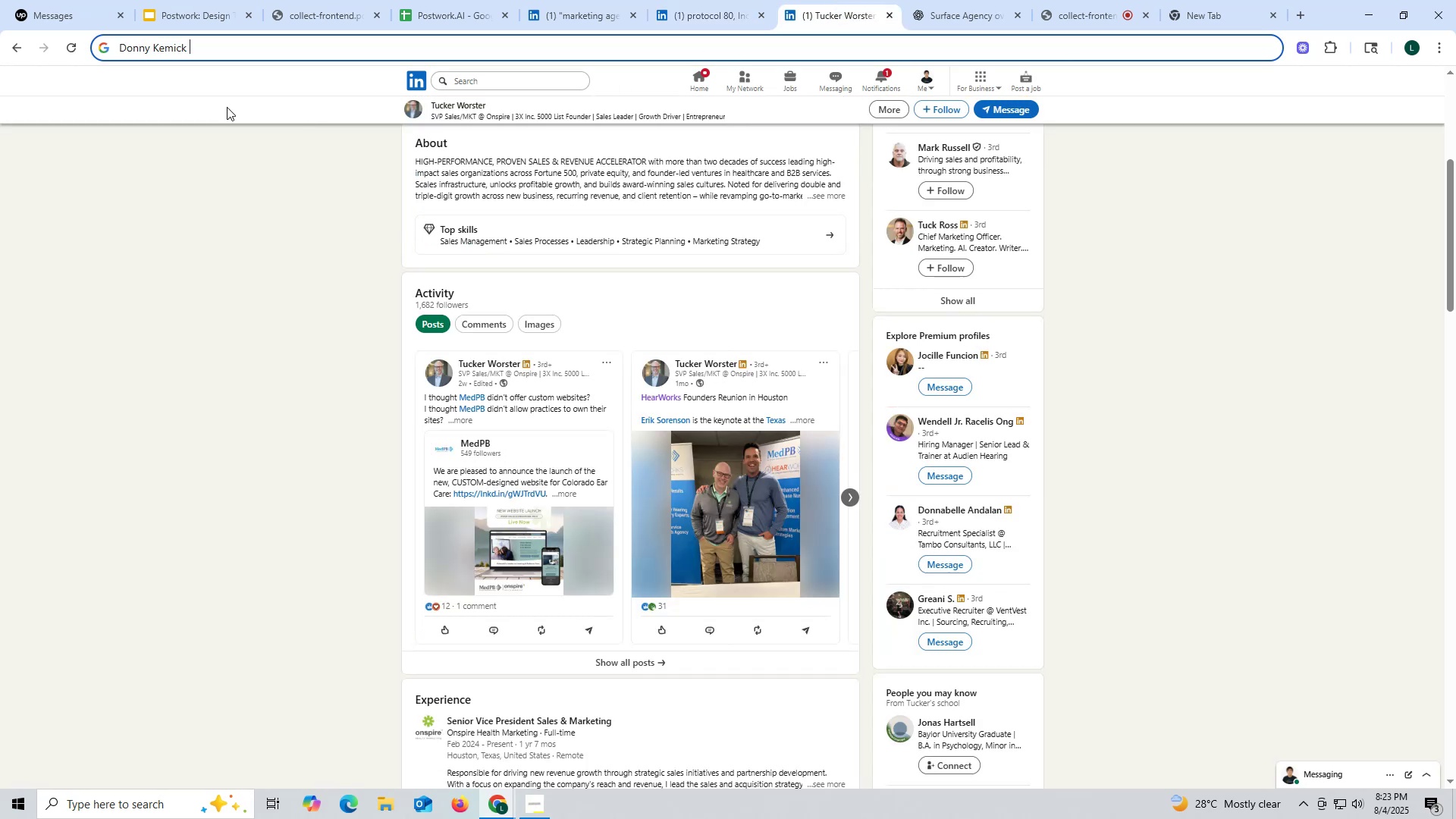 
key(Control+ControlLeft)
 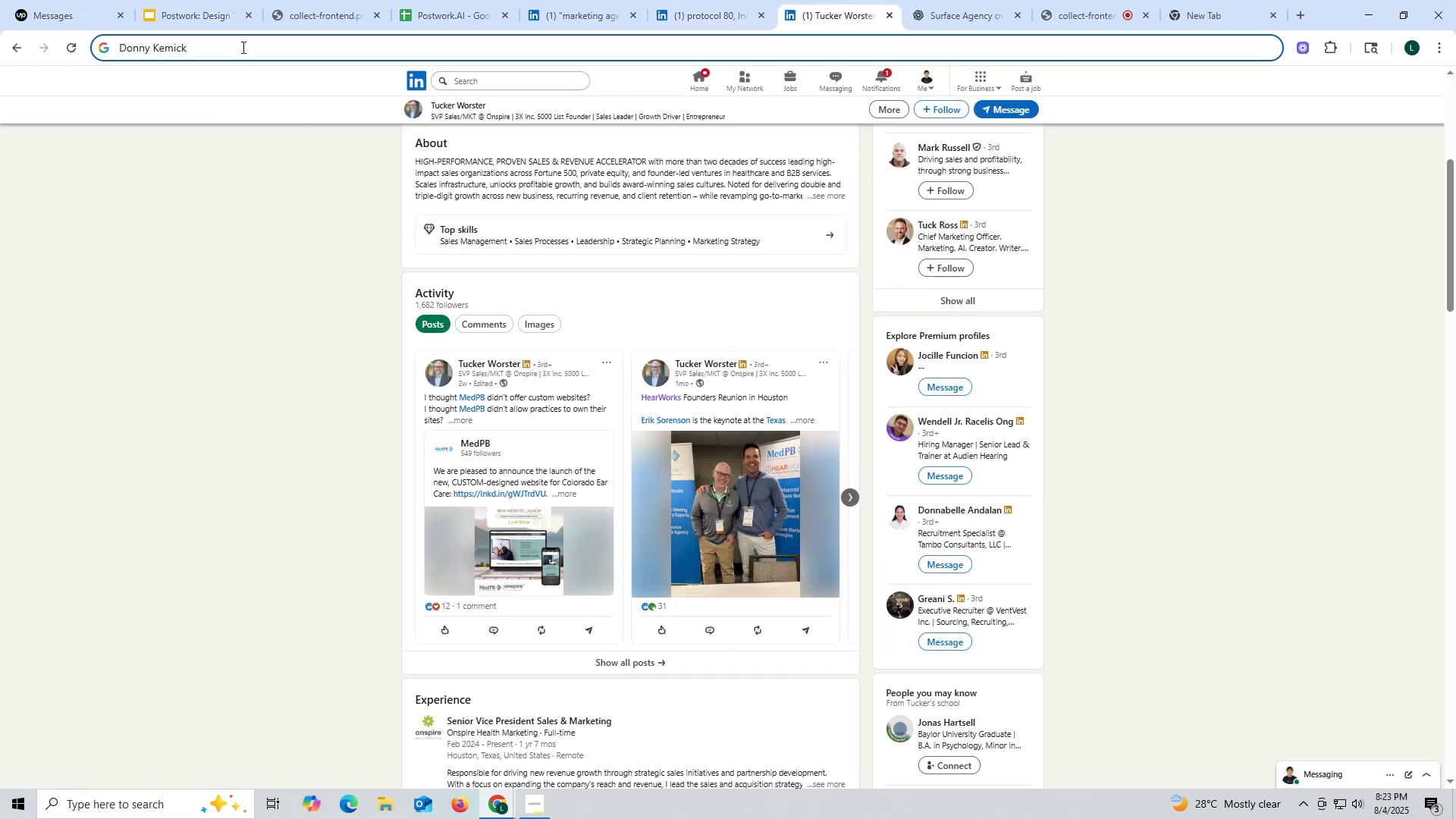 
key(Control+V)
 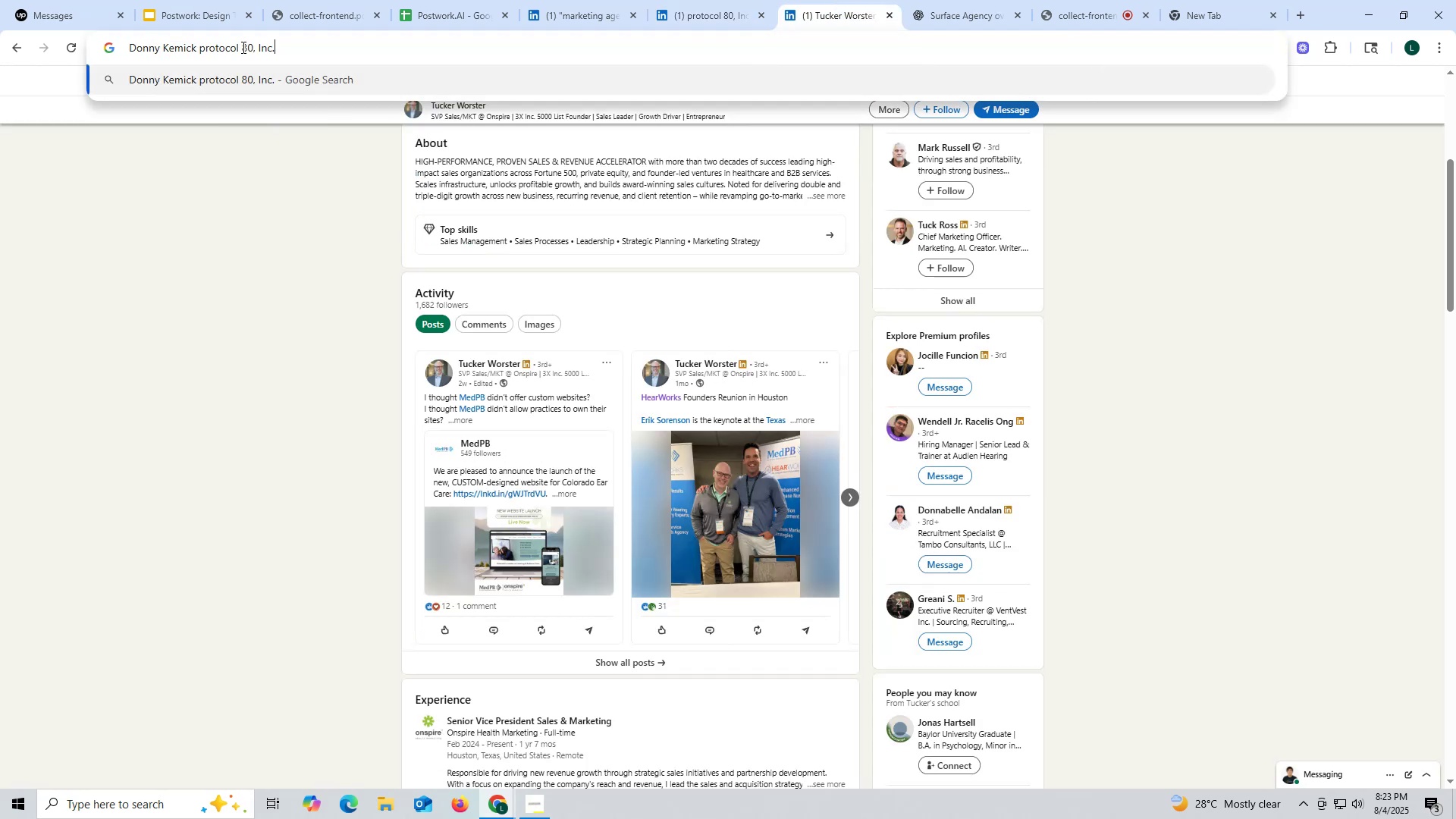 
type( link)
 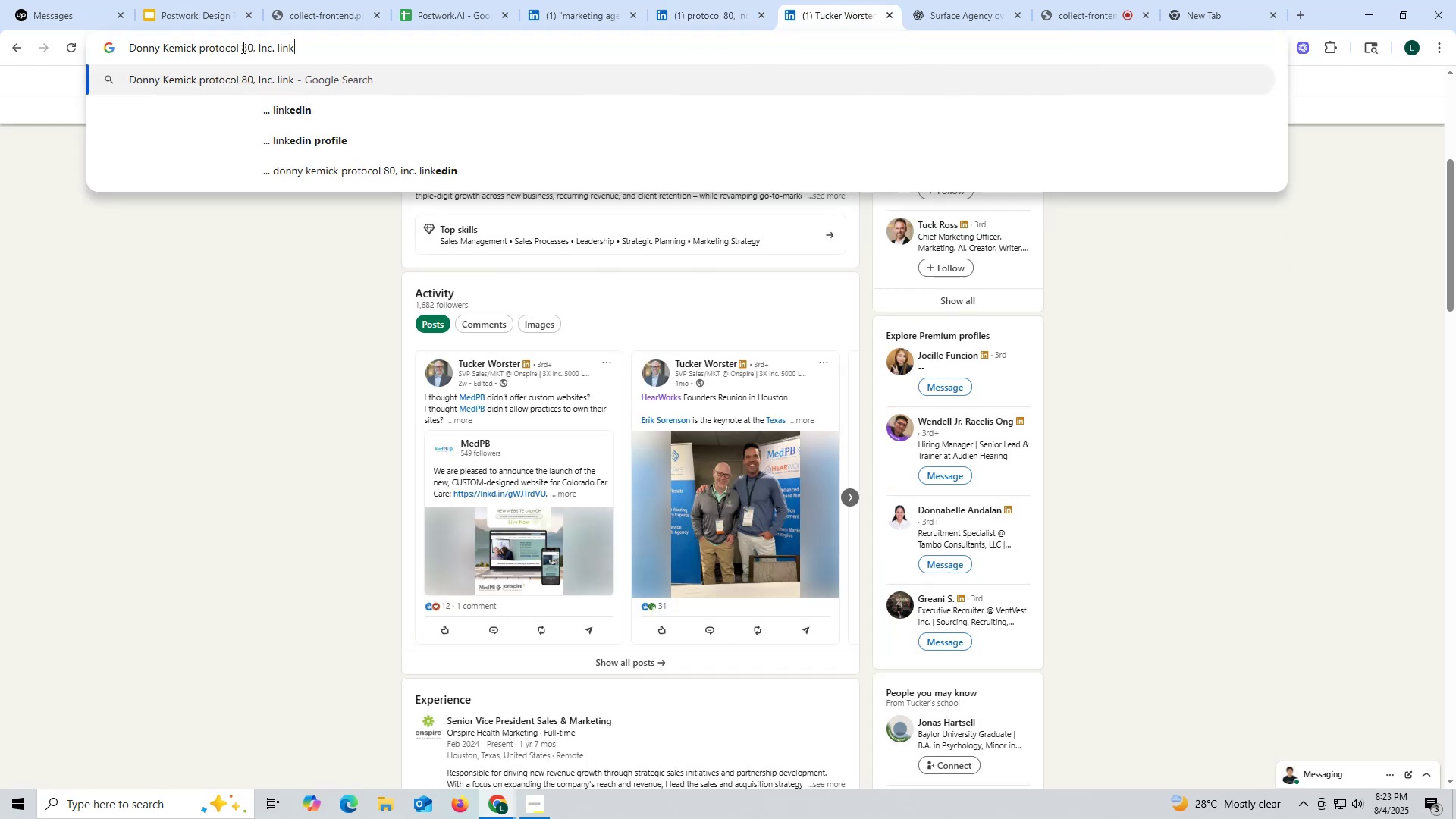 
wait(5.86)
 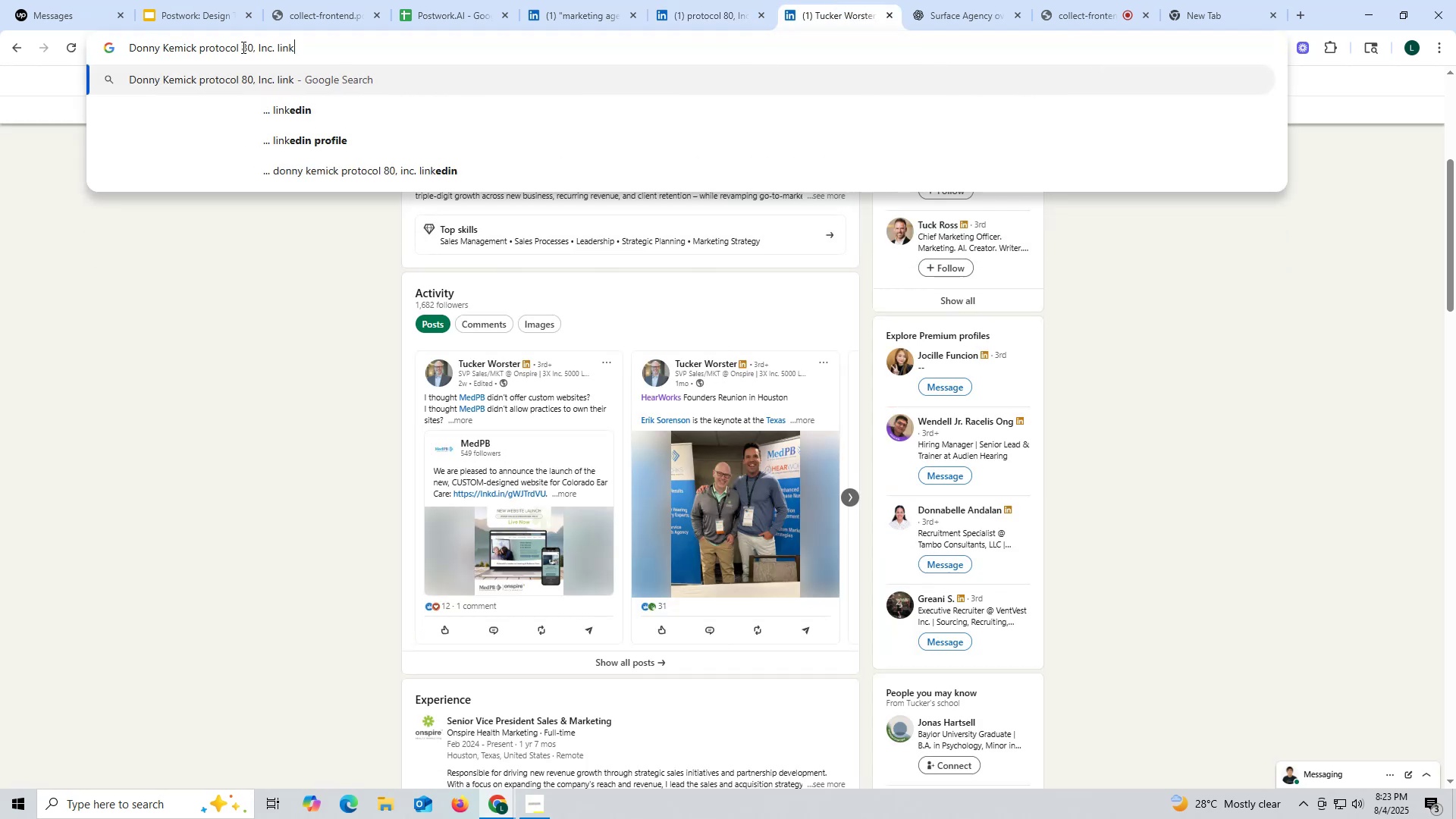 
left_click([299, 114])
 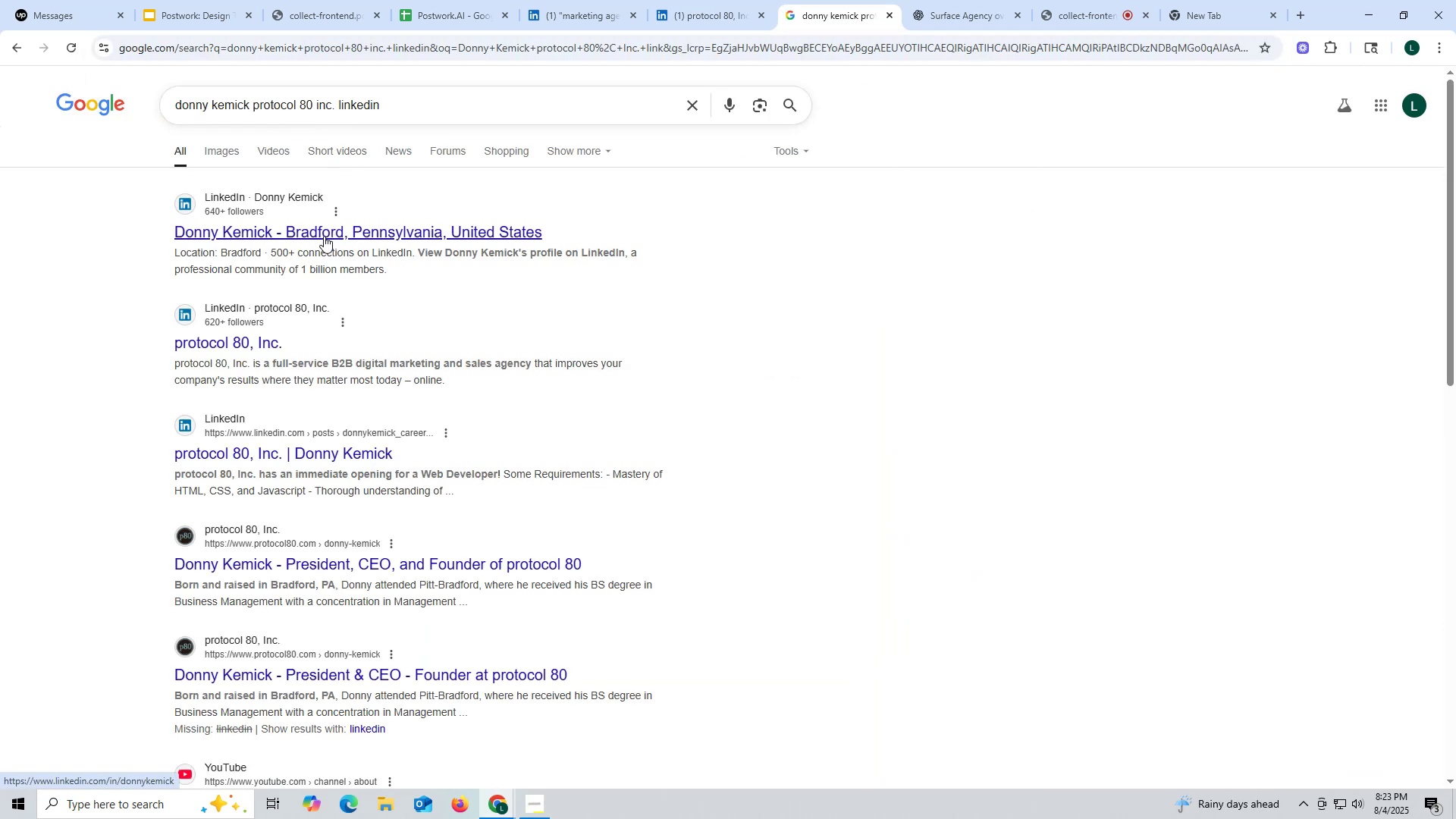 
wait(10.7)
 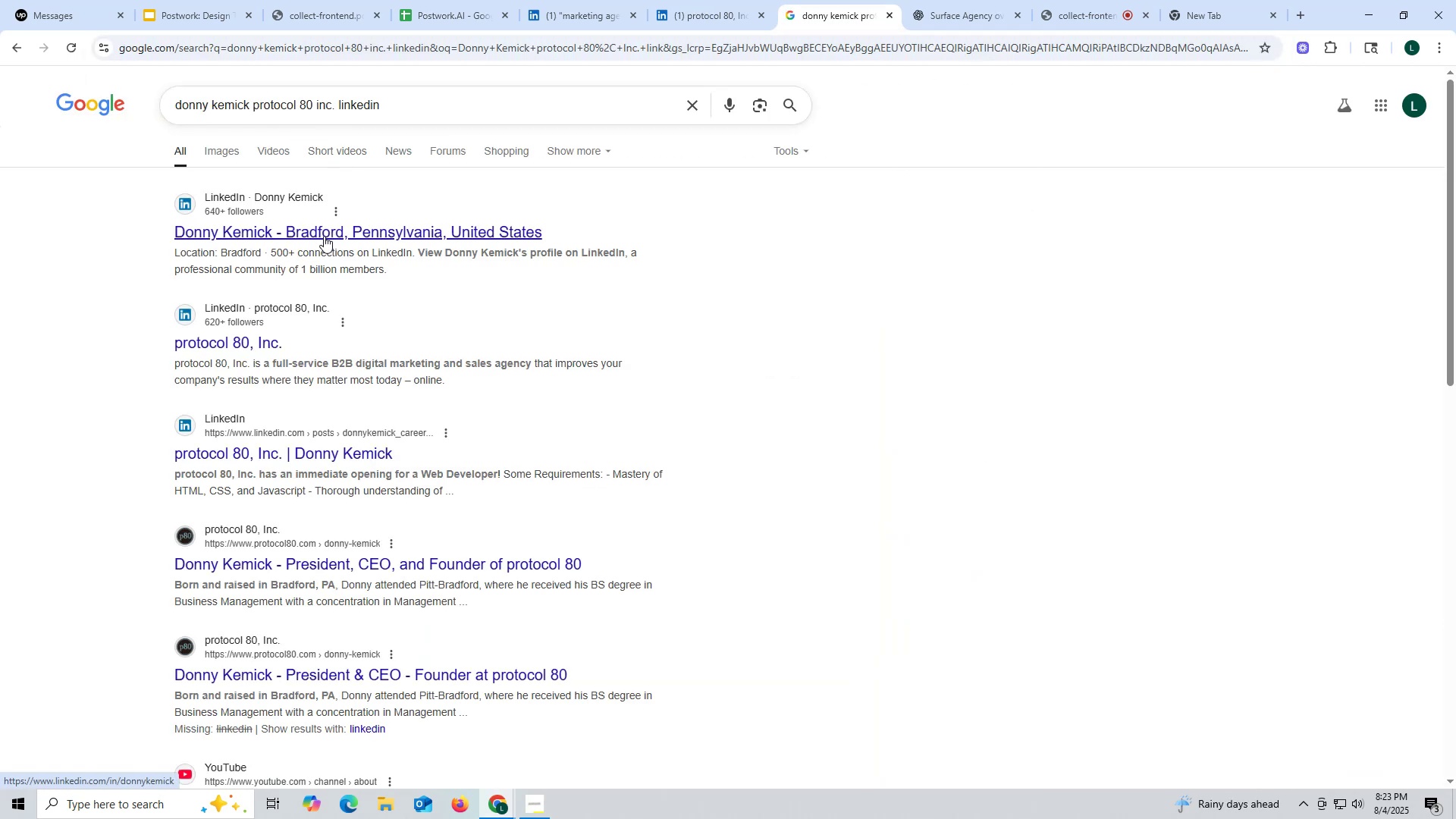 
left_click([325, 234])
 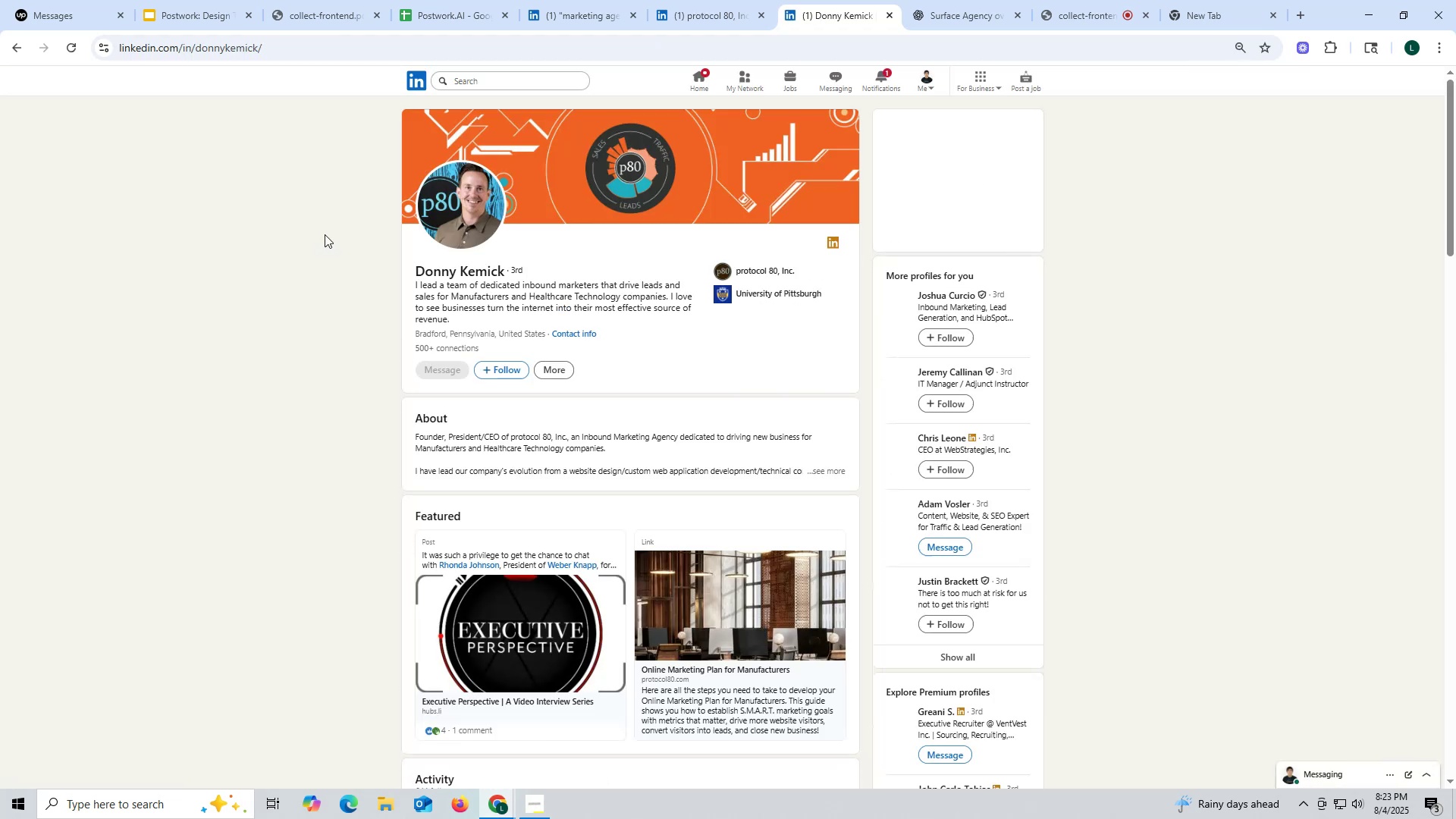 
wait(9.16)
 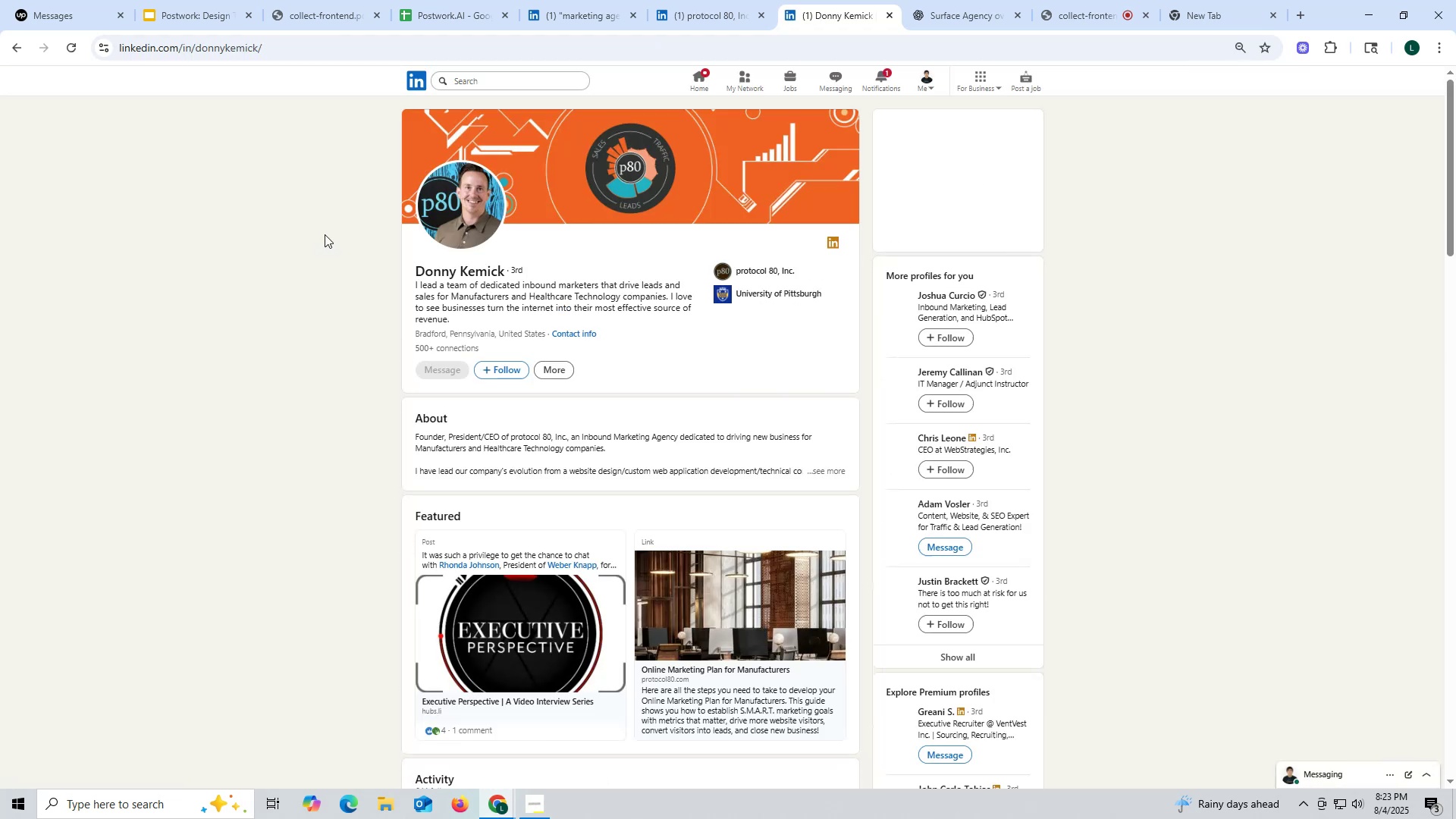 
scroll: coordinate [652, 337], scroll_direction: down, amount: 8.0
 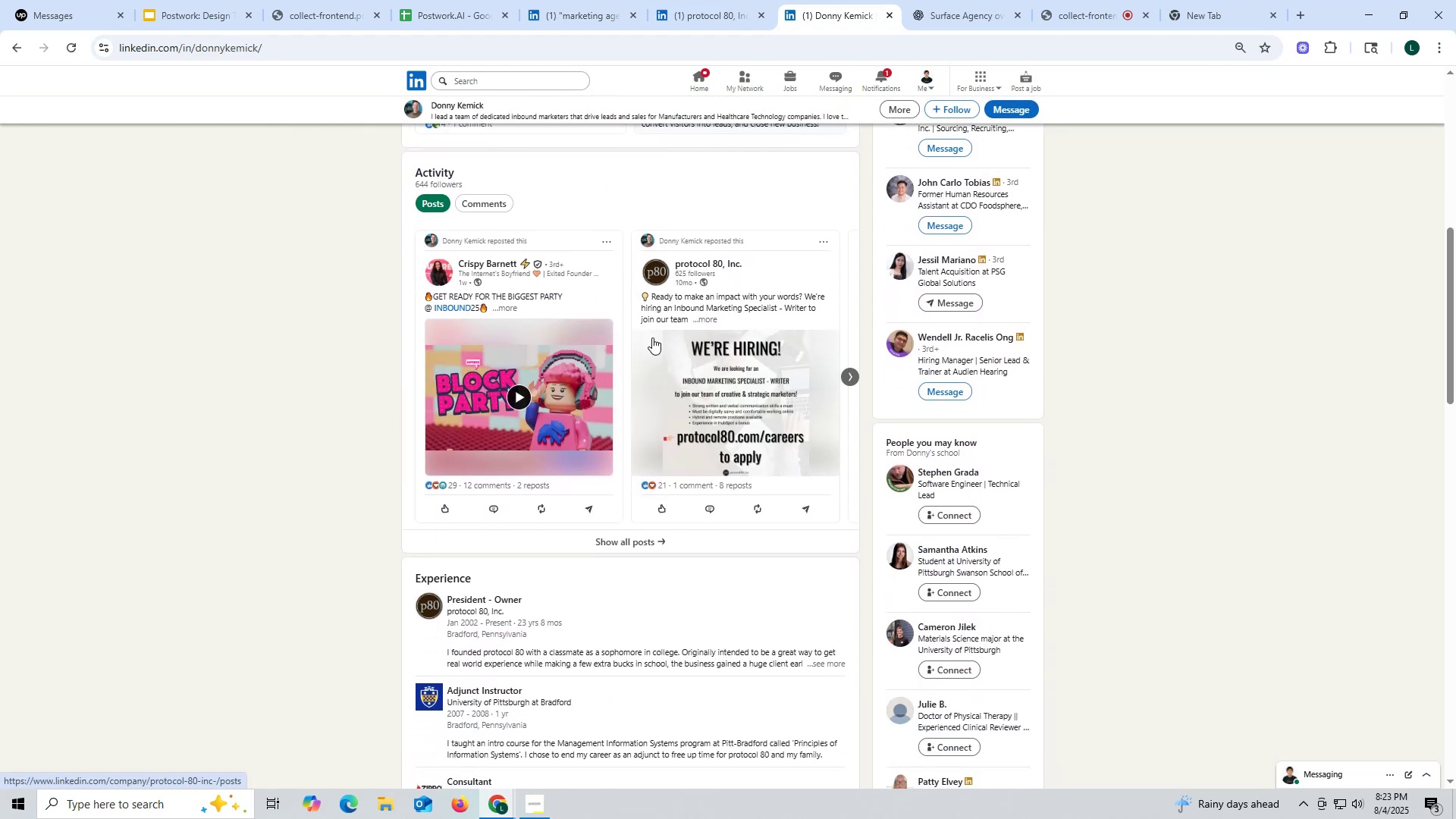 
scroll: coordinate [652, 334], scroll_direction: up, amount: 15.0
 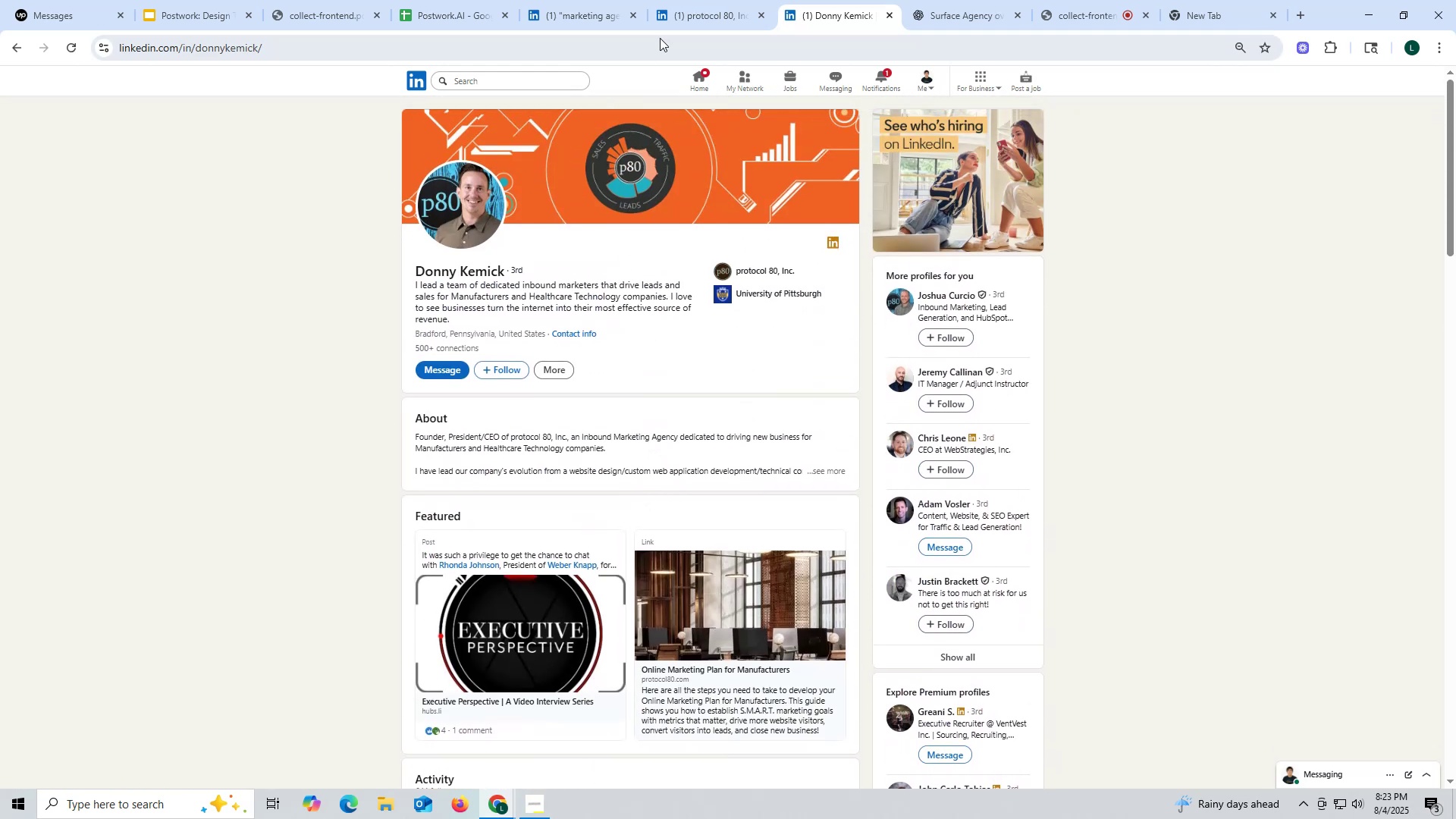 
left_click([706, 21])
 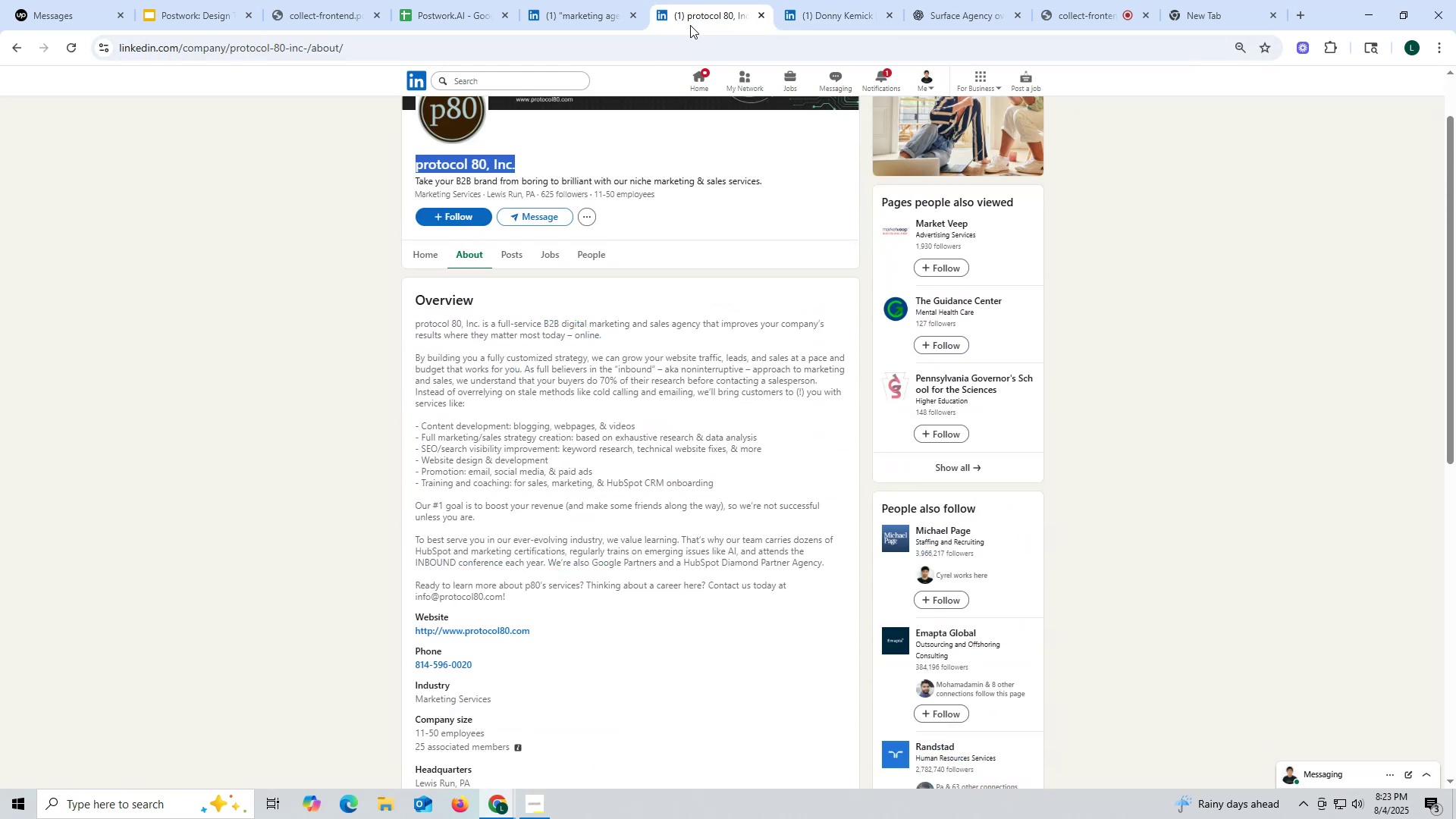 
key(Control+ControlLeft)
 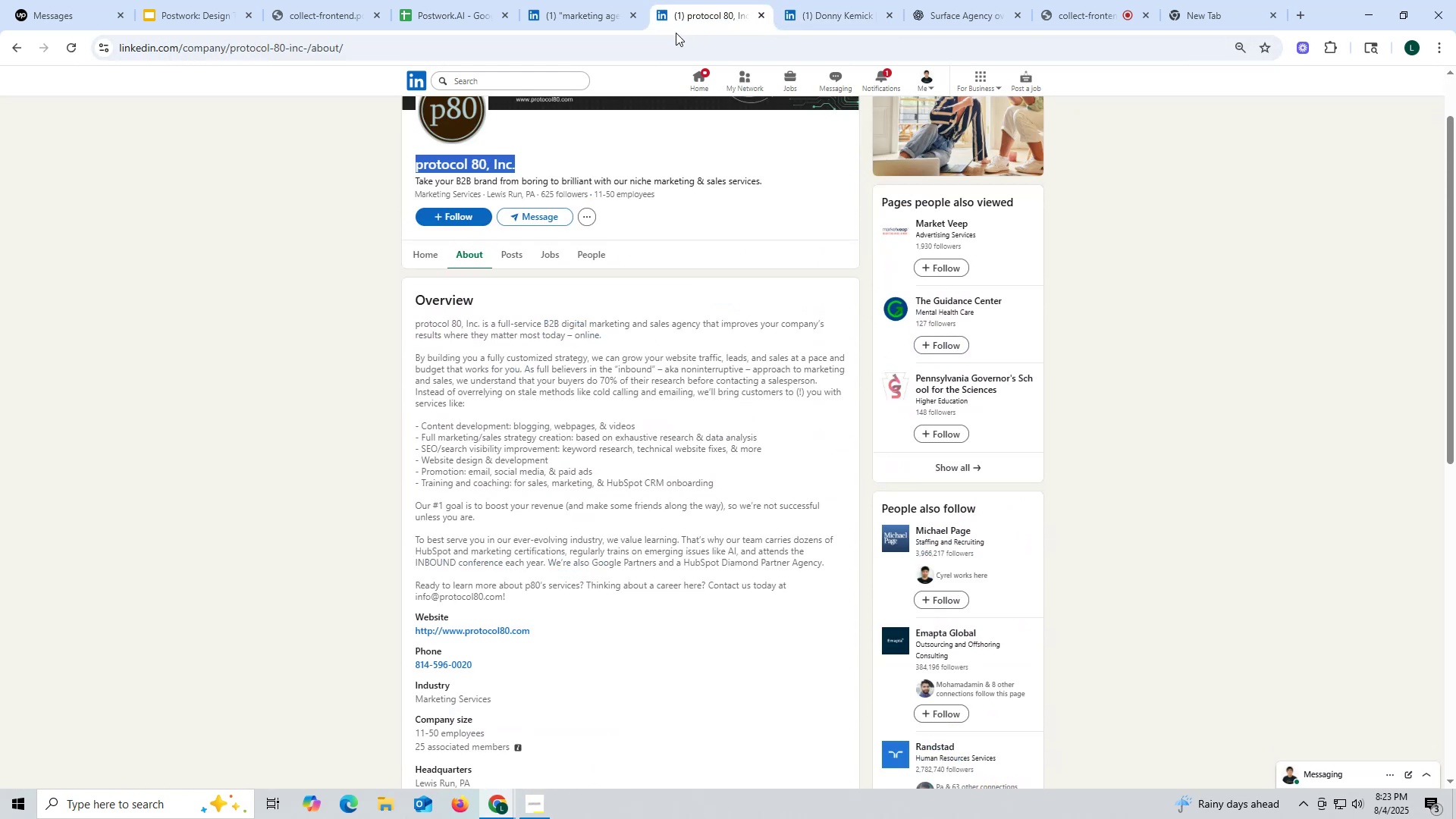 
key(Control+C)
 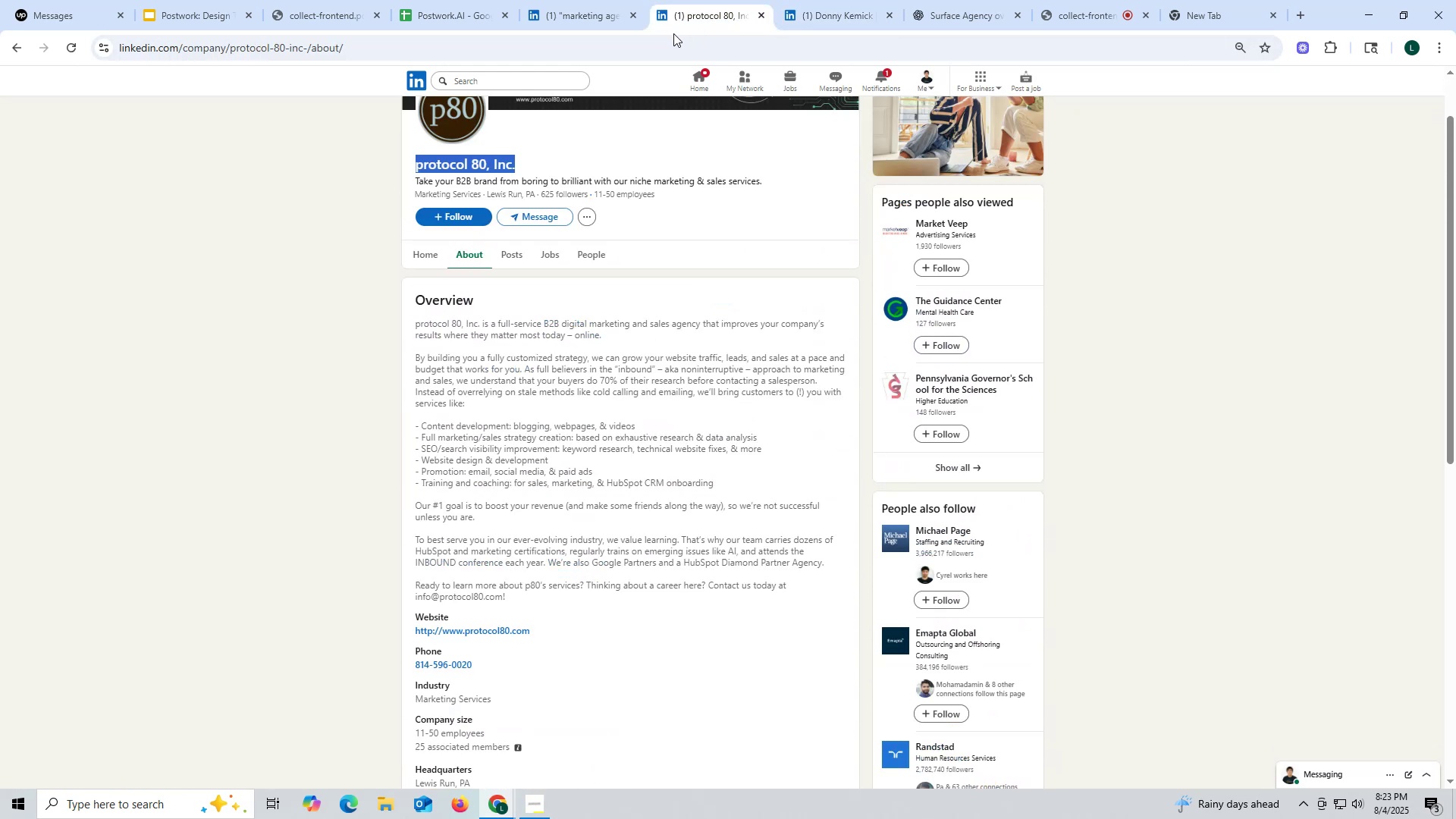 
key(Control+ControlLeft)
 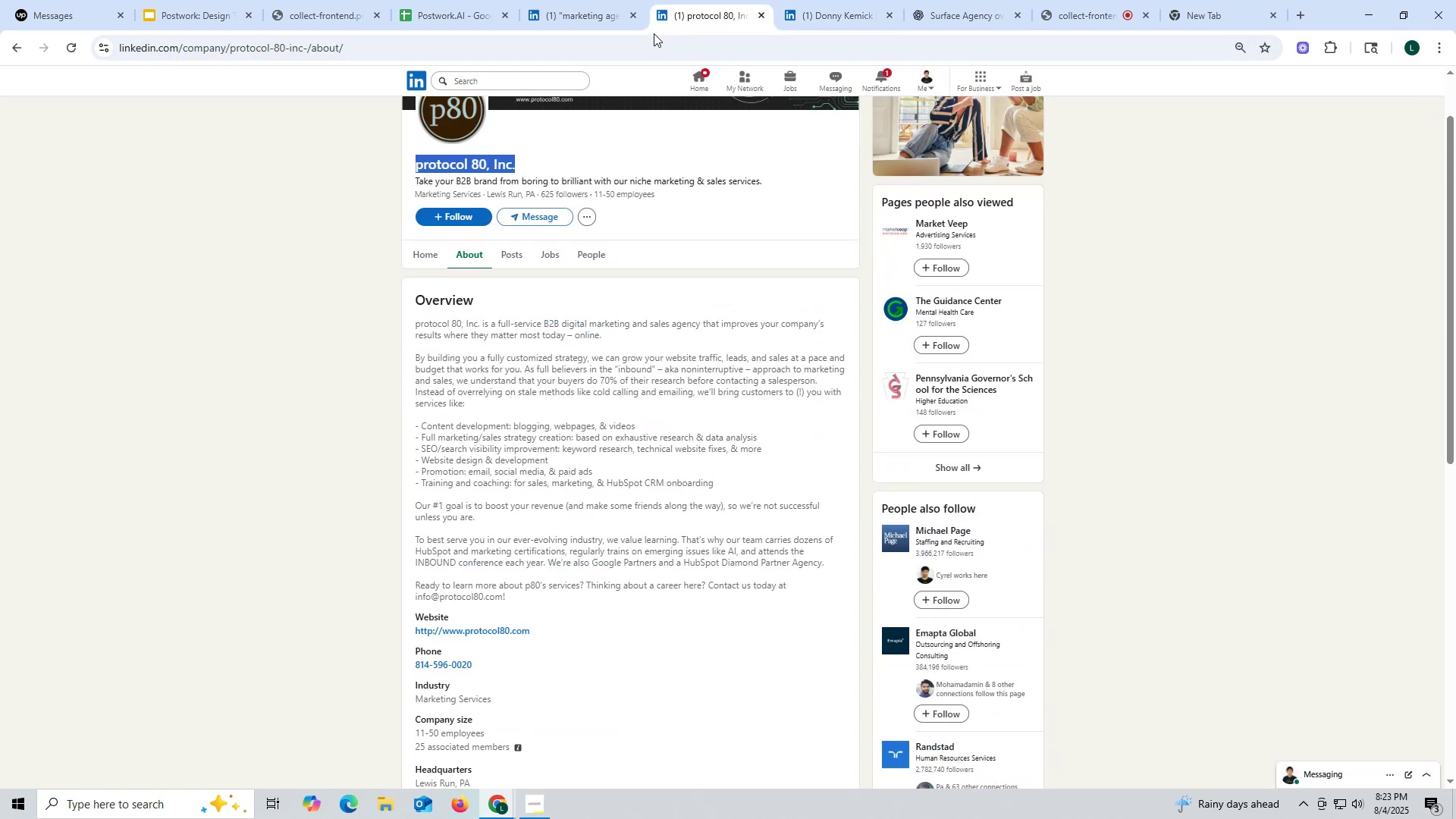 
key(Control+C)
 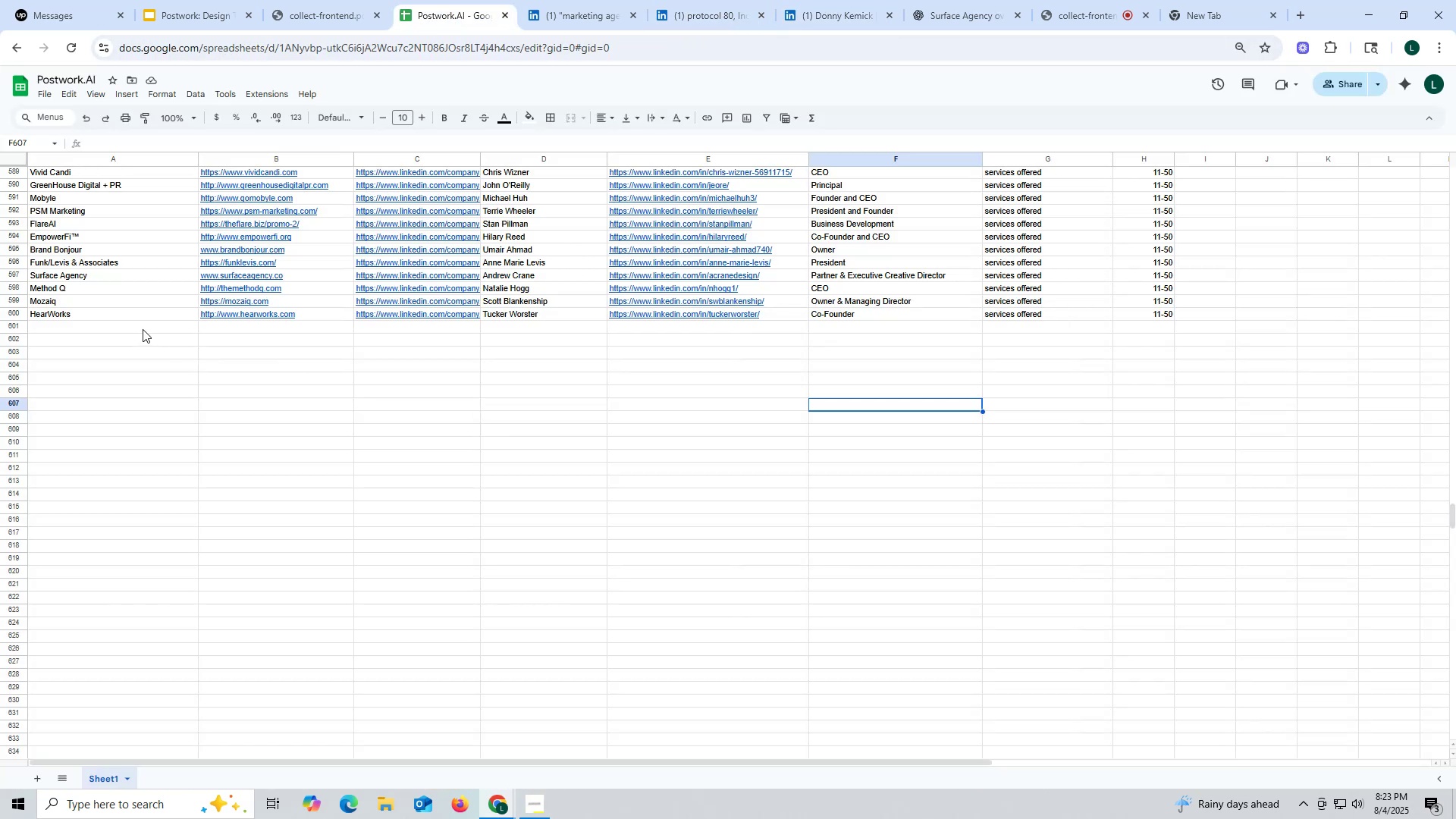 
double_click([143, 328])
 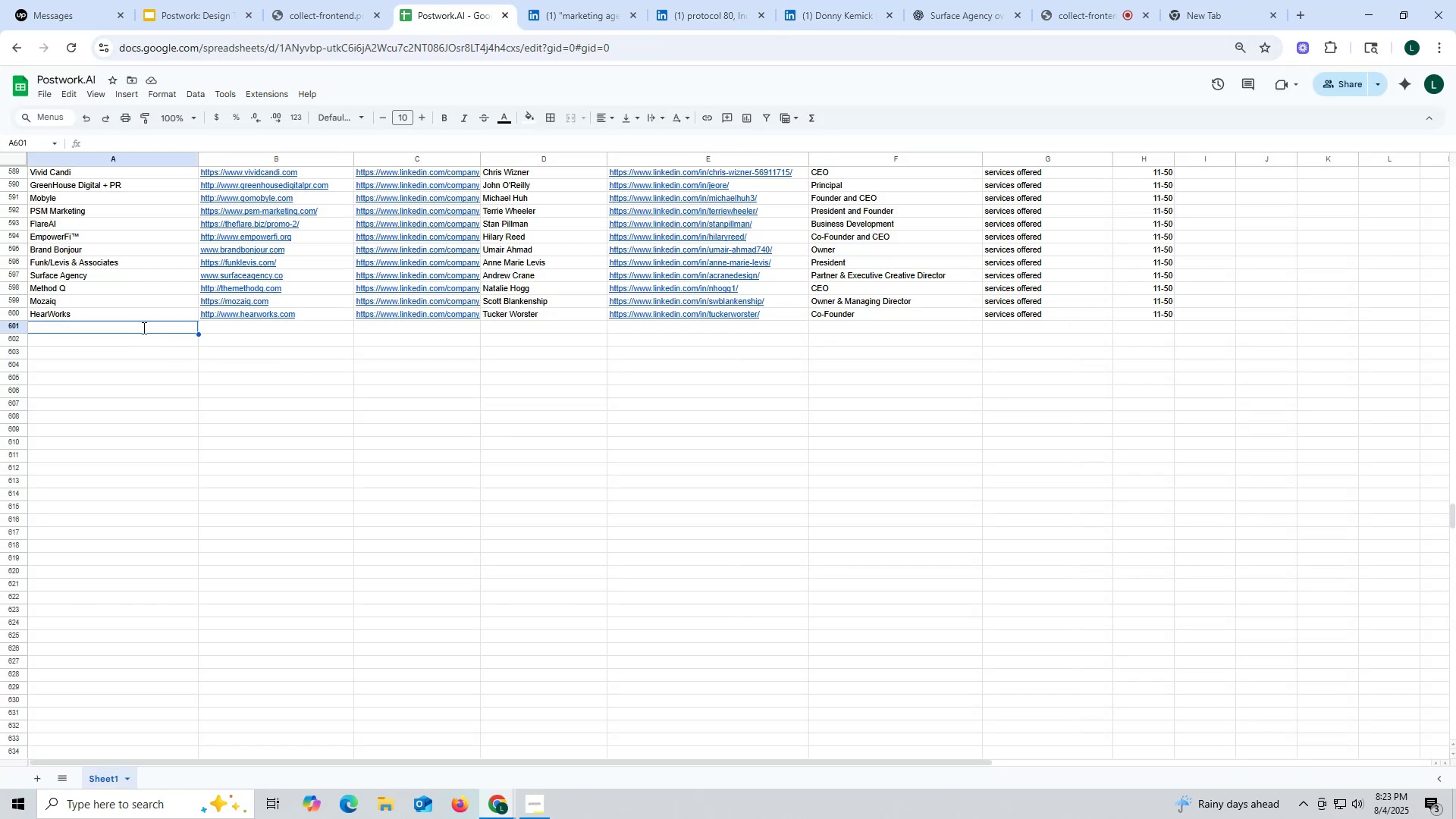 
key(Control+ControlLeft)
 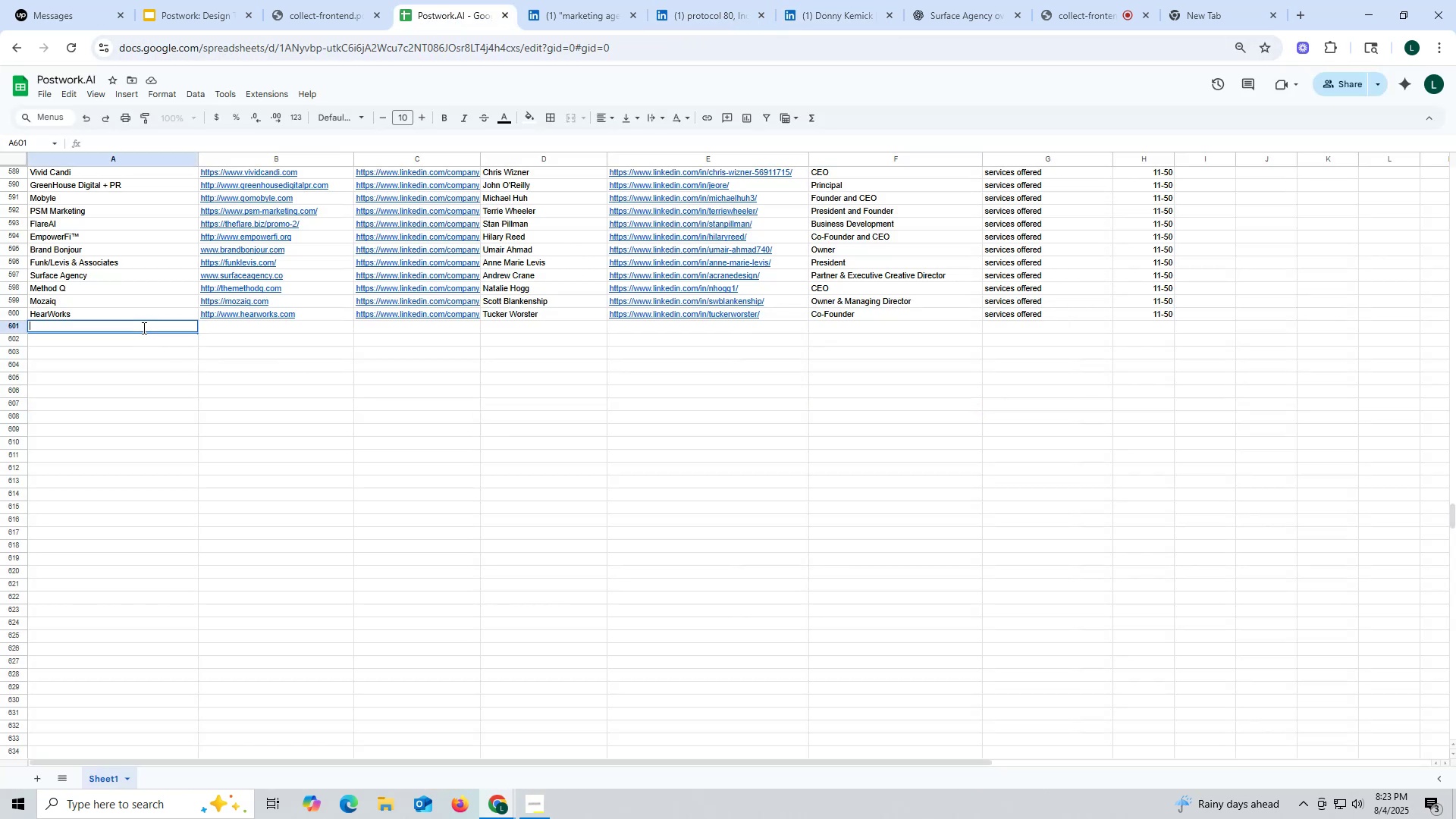 
key(Control+V)
 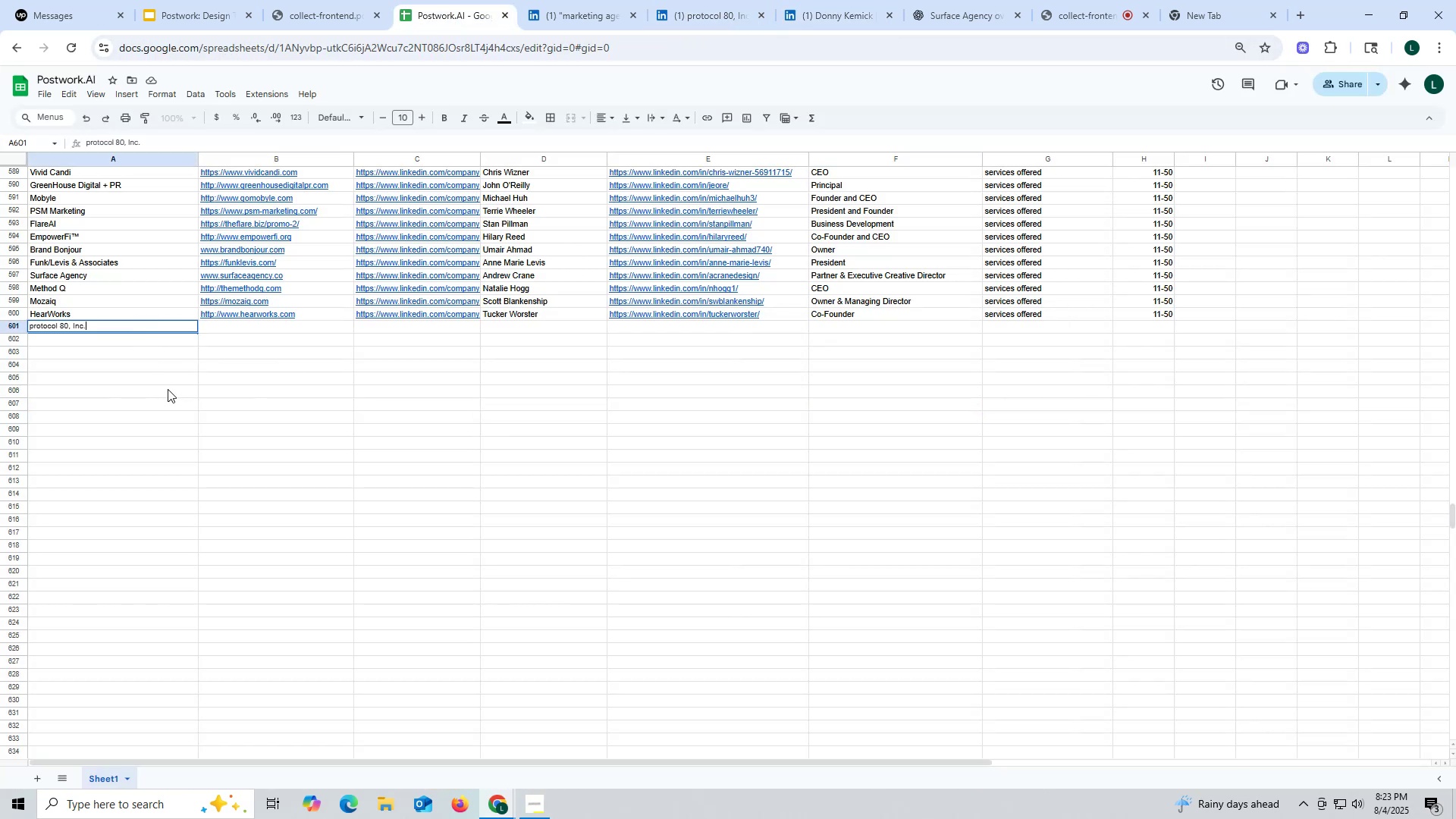 
left_click([168, 389])
 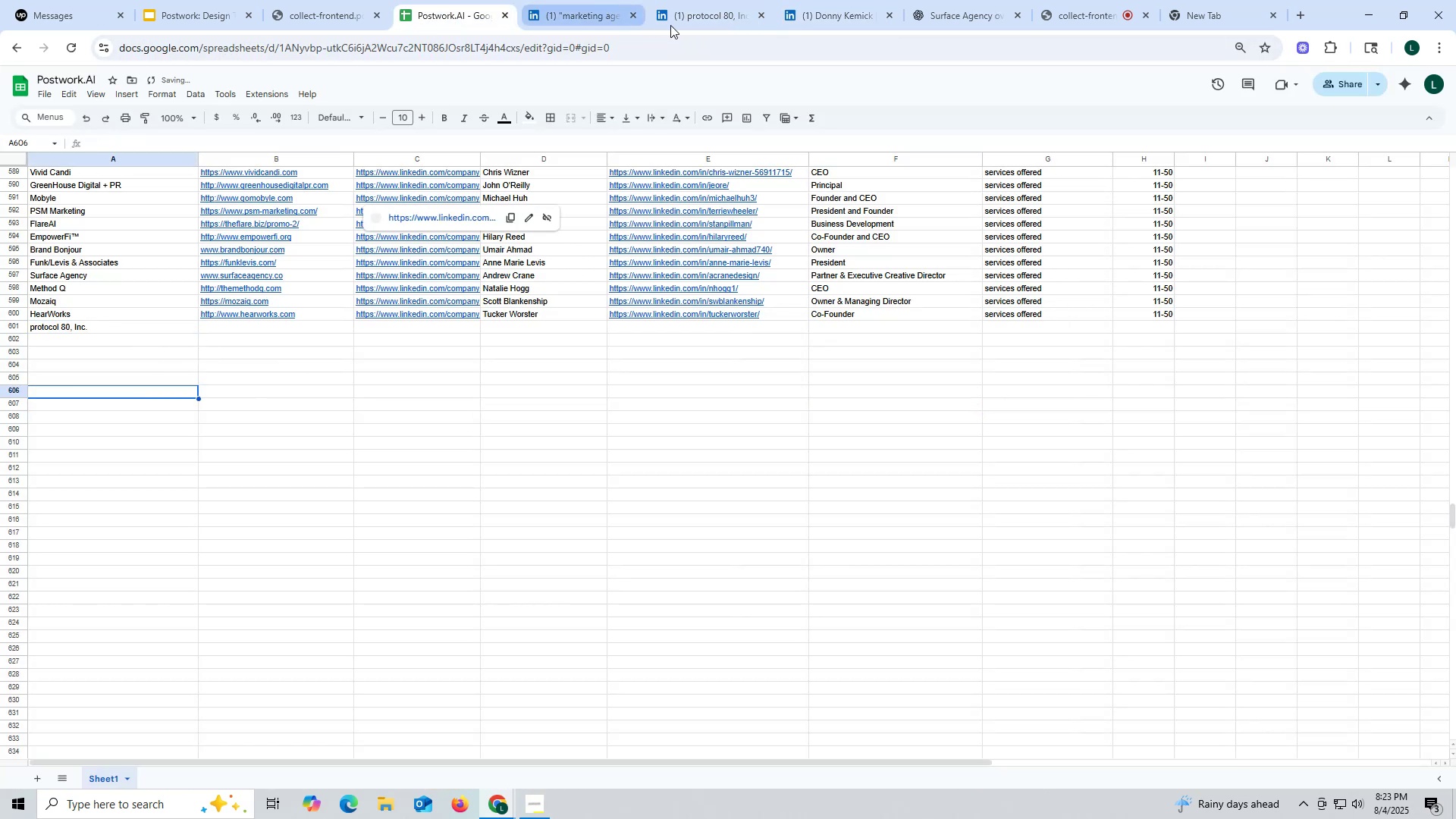 
left_click([736, 26])
 